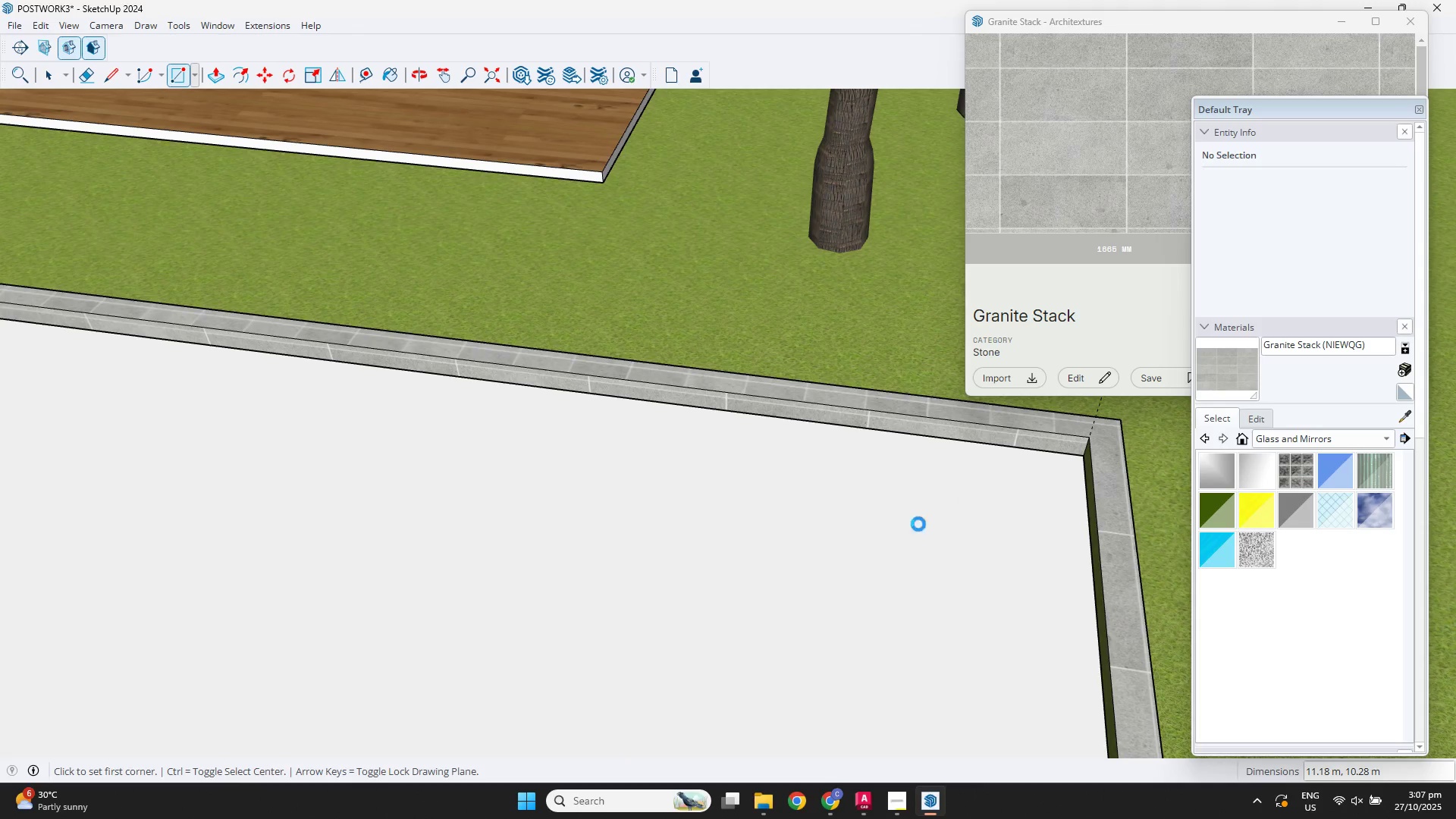 
key(Space)
 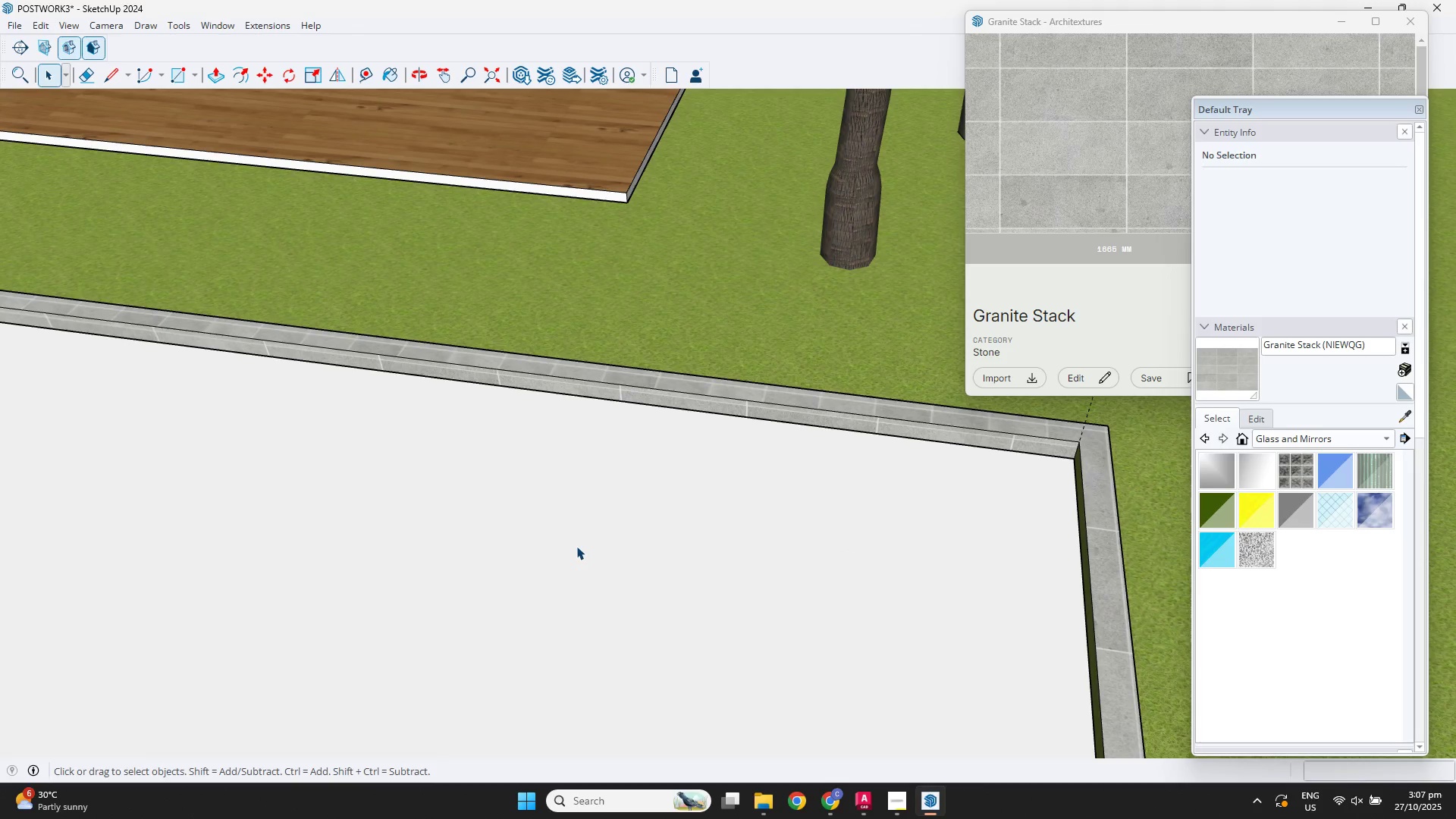 
wait(5.97)
 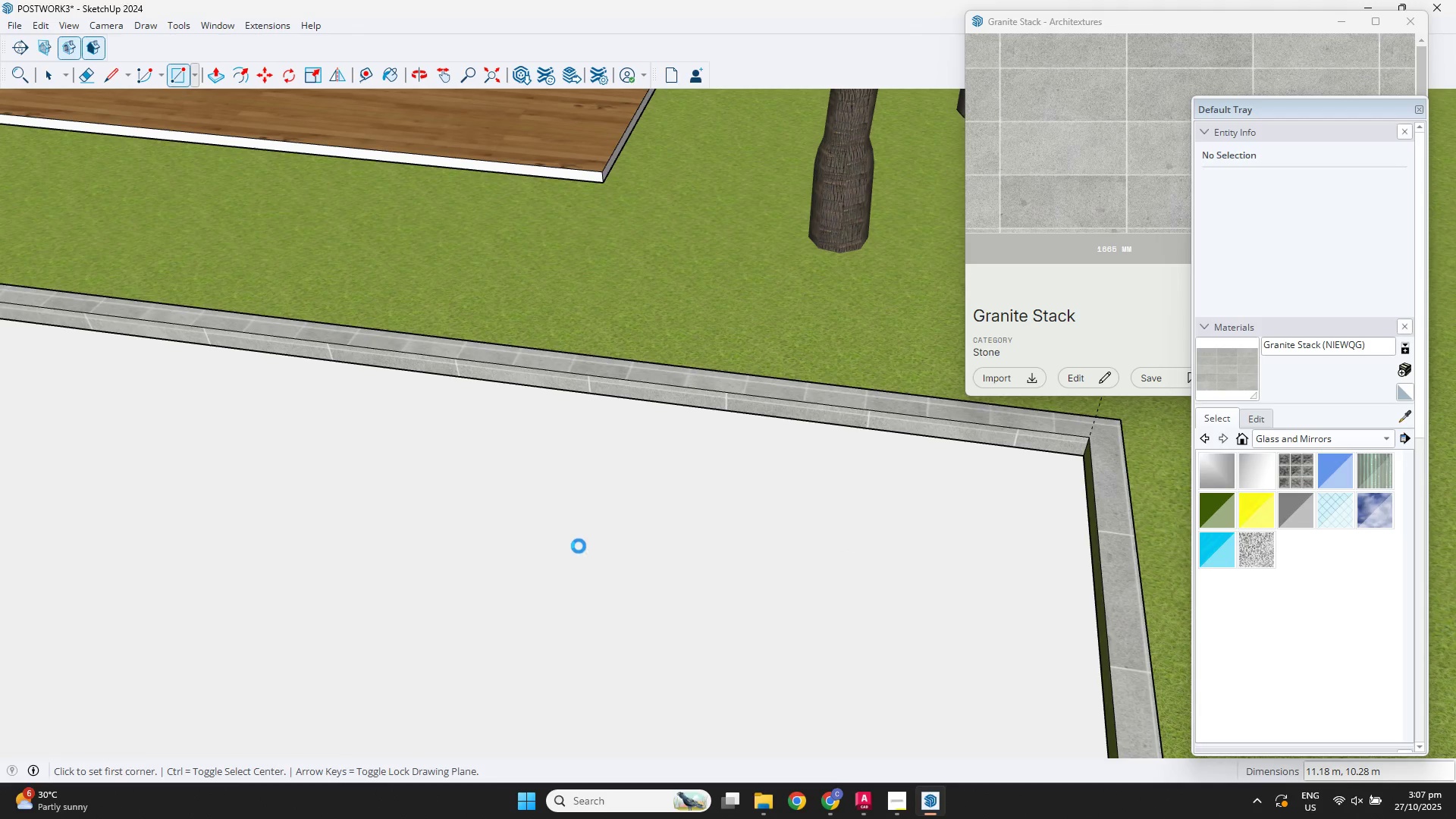 
double_click([774, 465])
 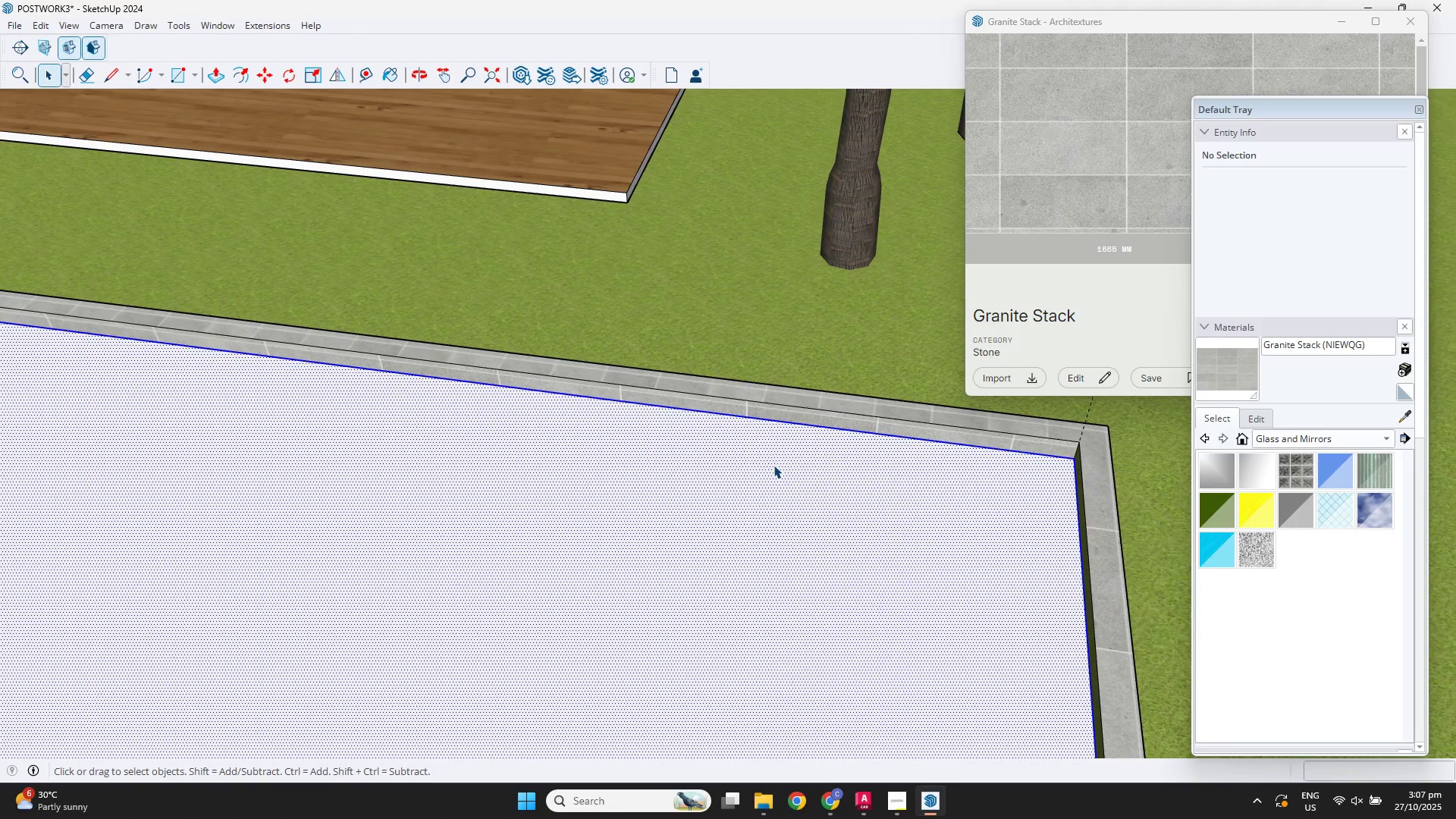 
right_click([774, 465])
 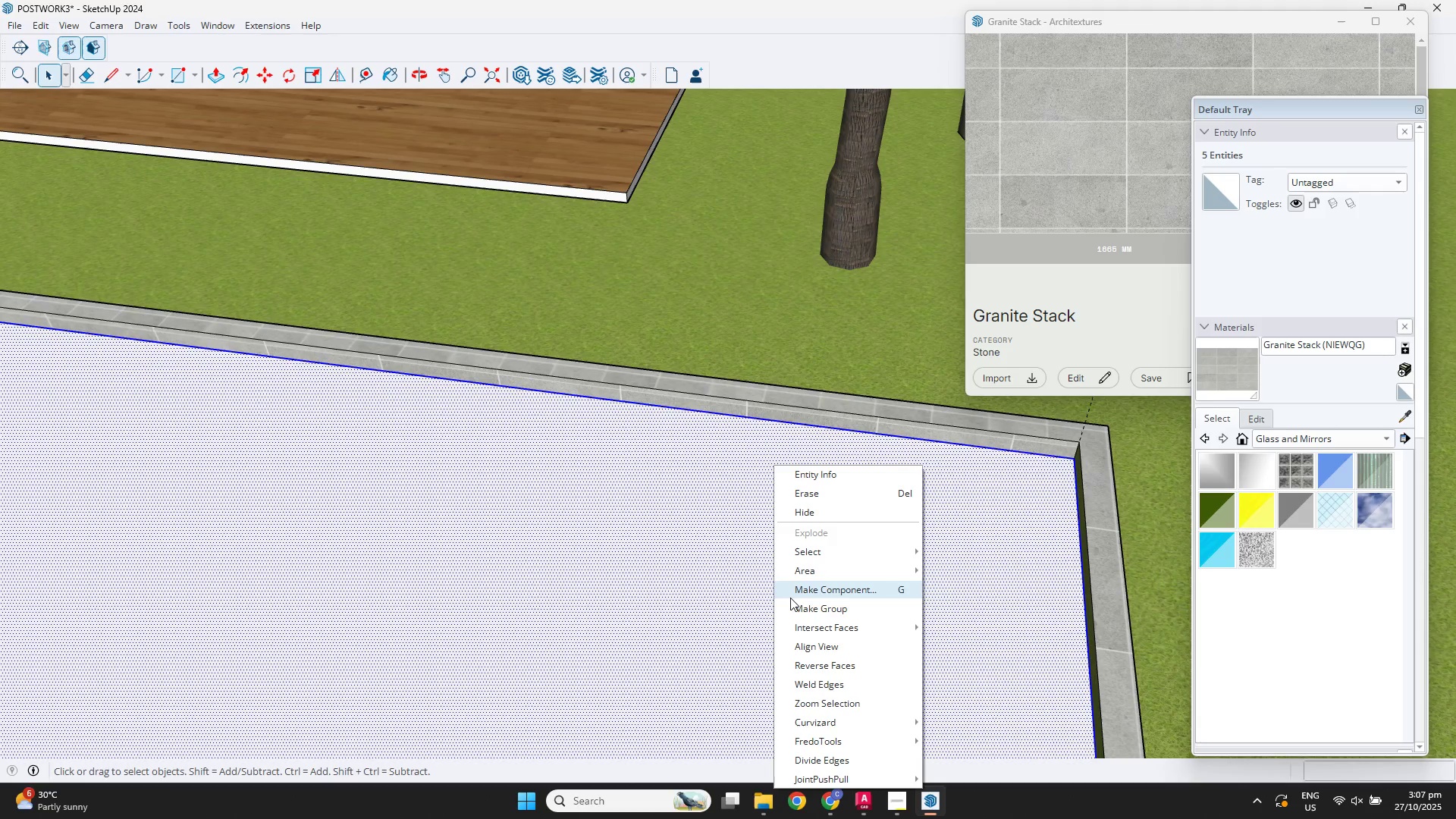 
left_click([795, 605])
 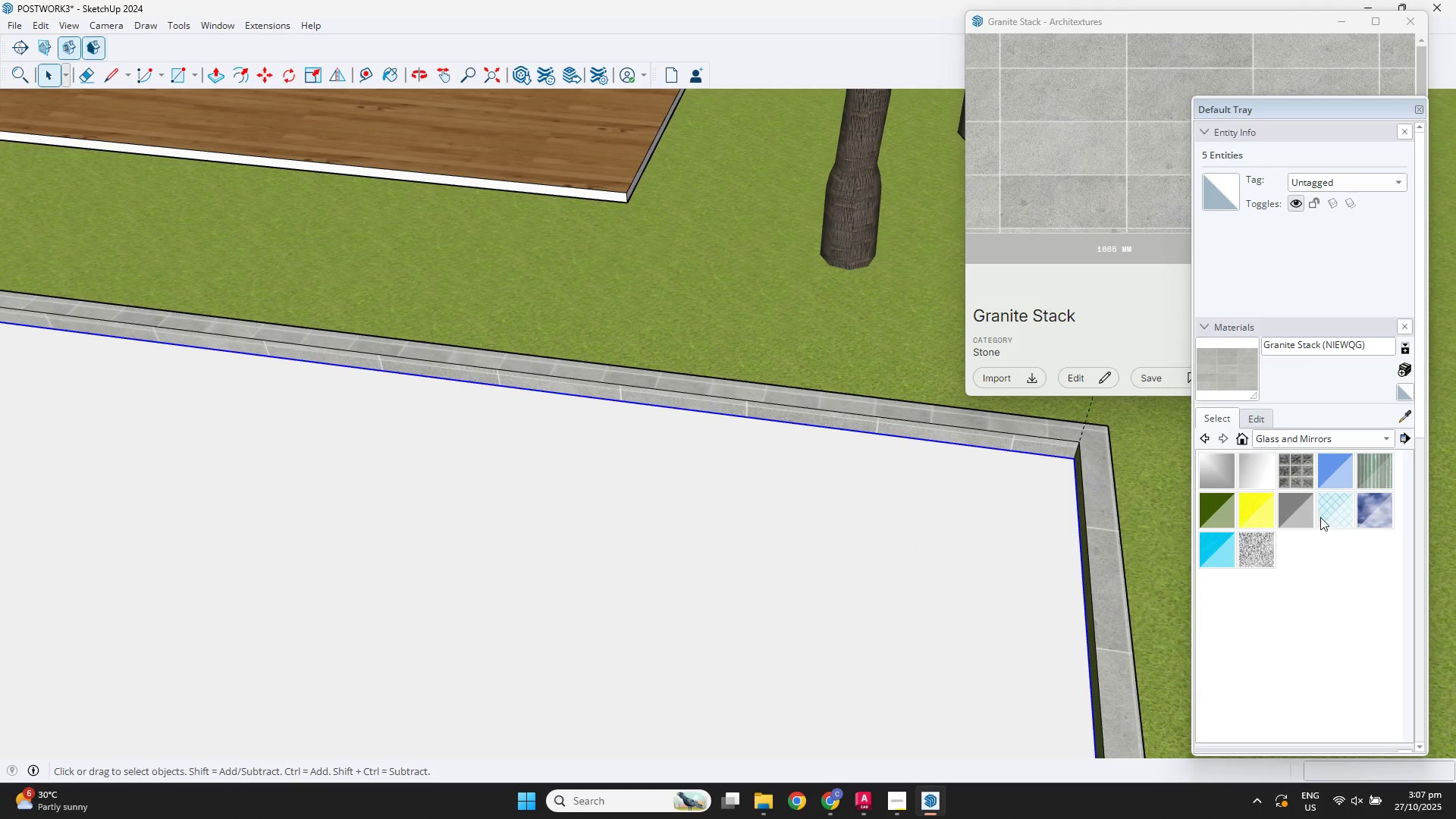 
left_click([1324, 513])
 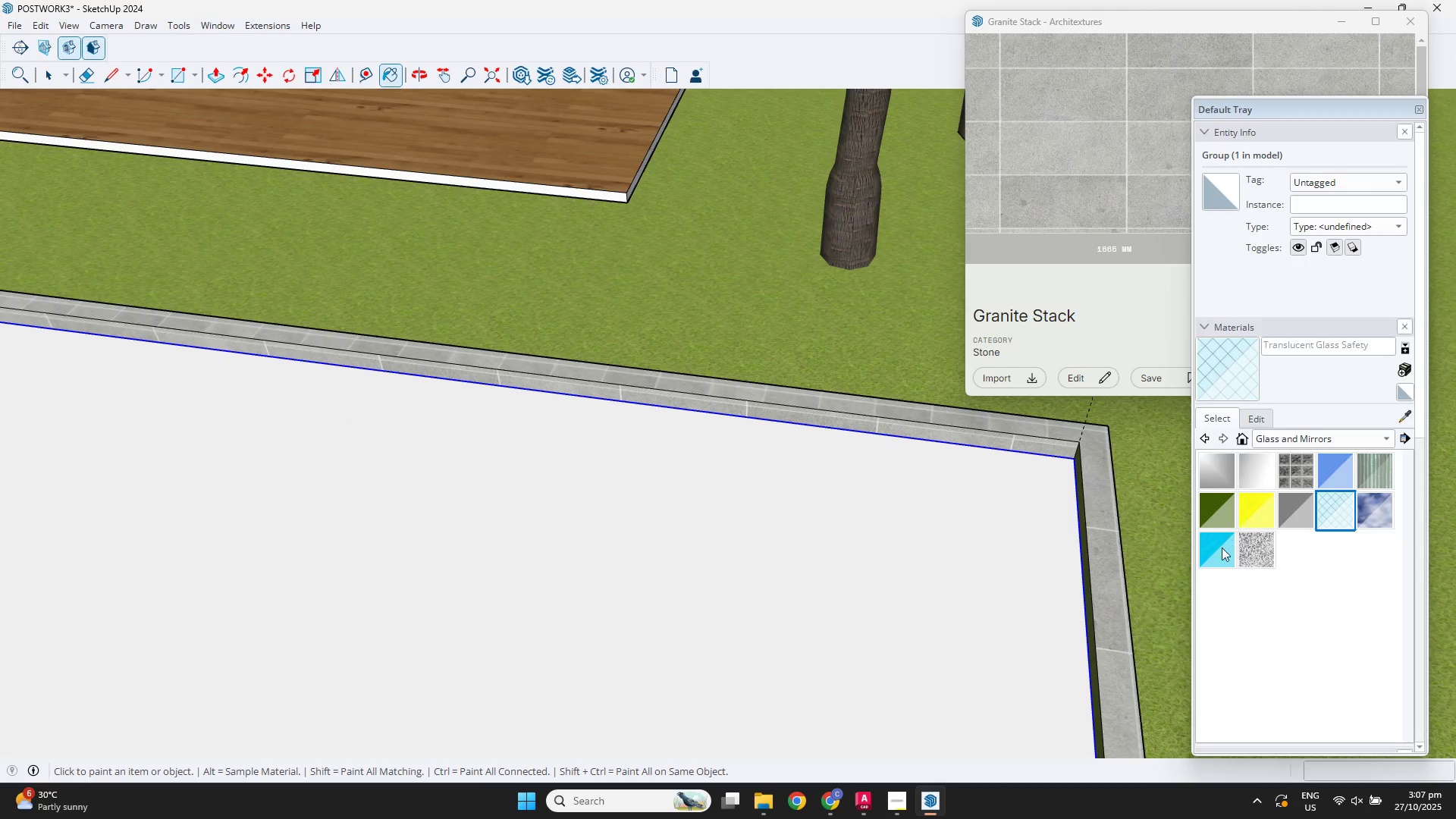 
left_click([1217, 548])
 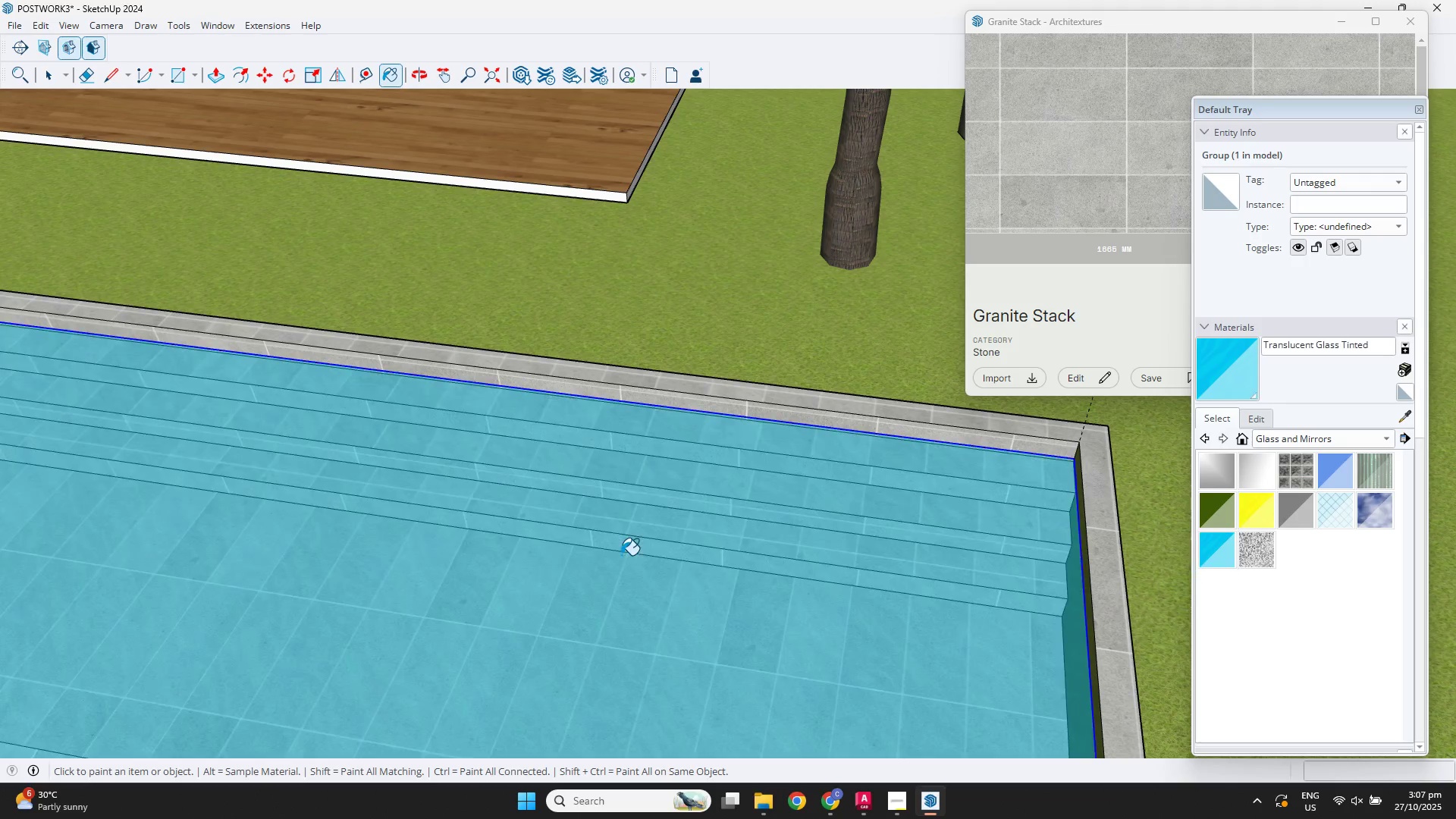 
scroll: coordinate [676, 512], scroll_direction: down, amount: 17.0
 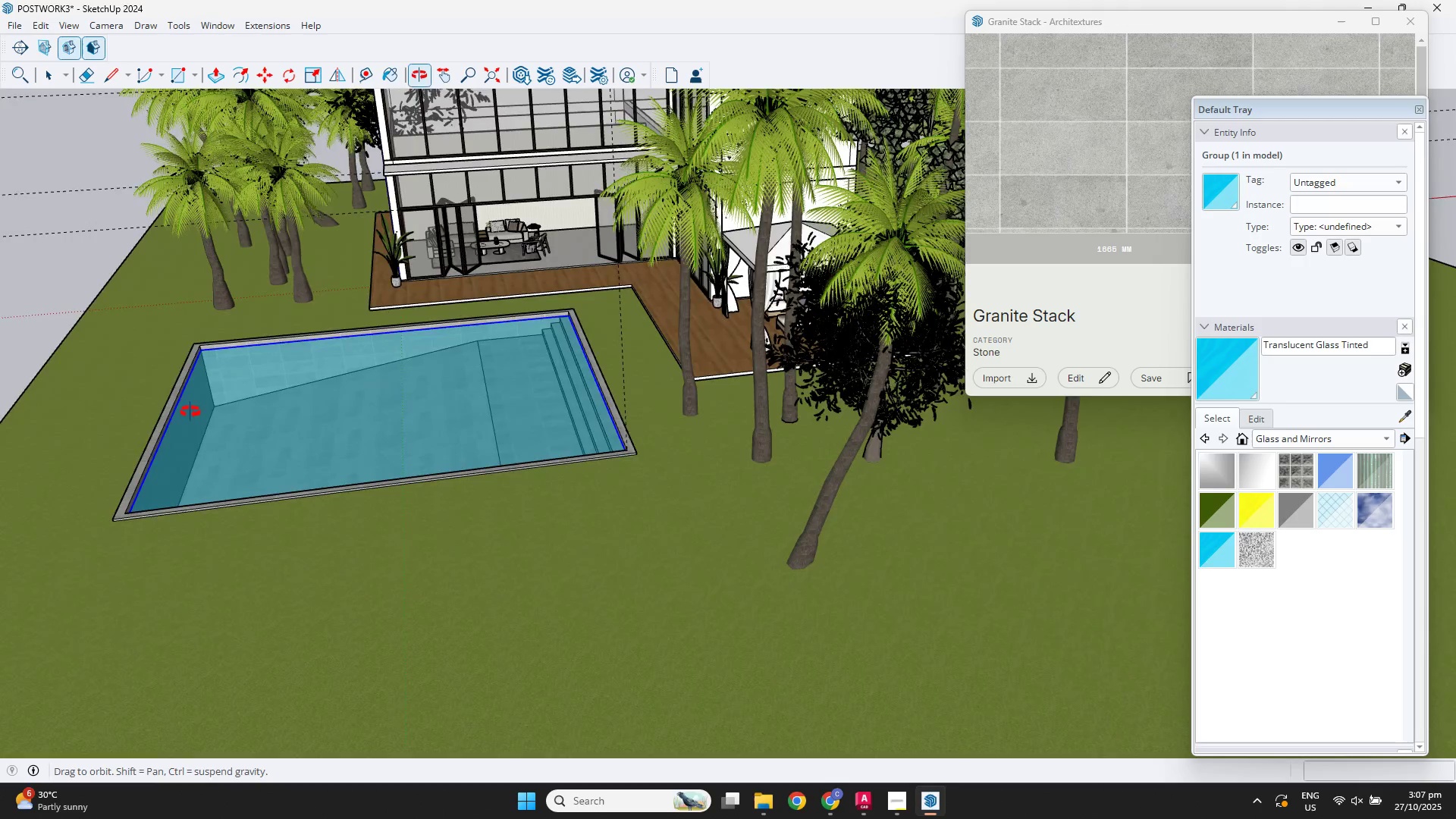 
key(Escape)
 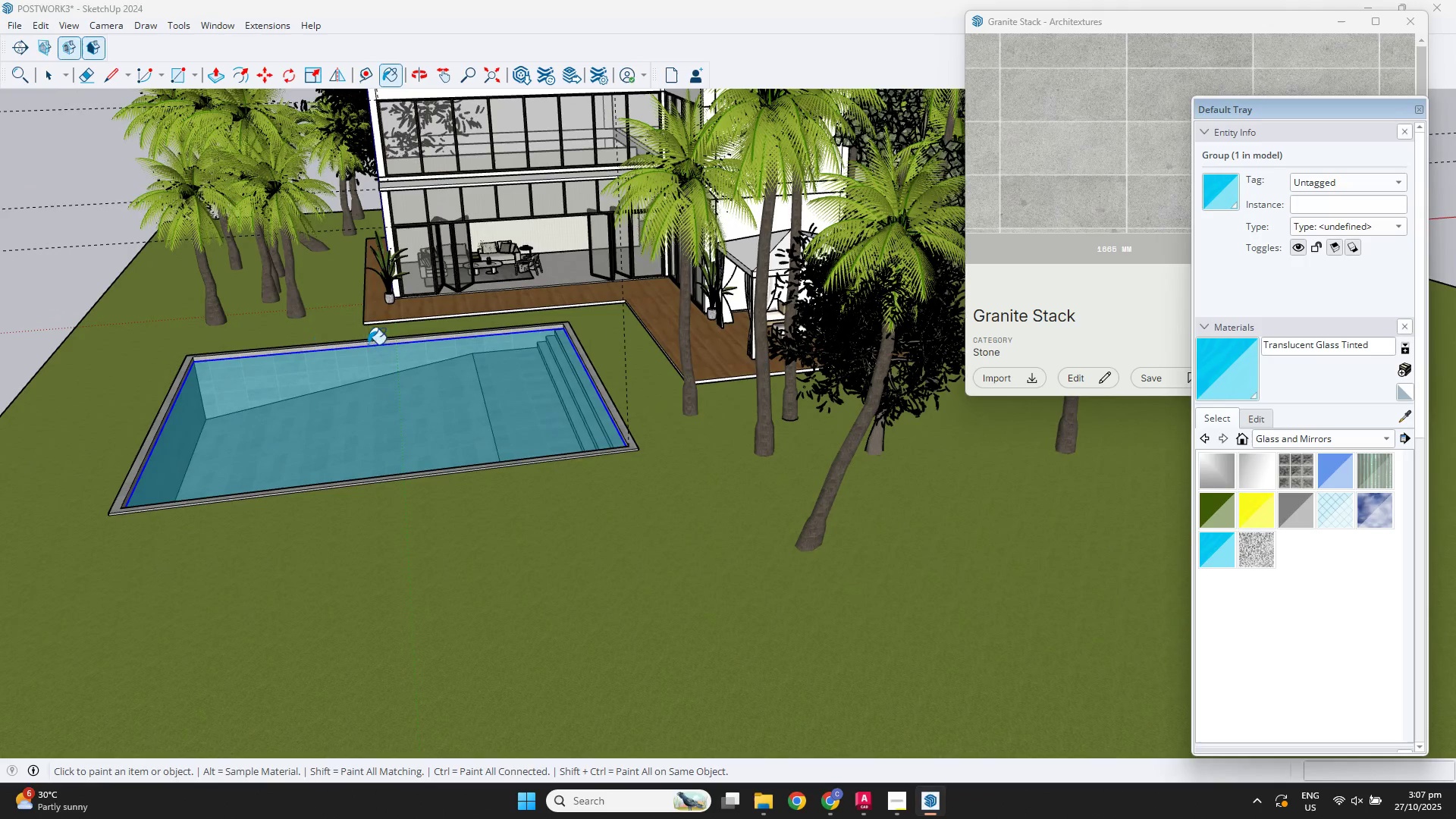 
key(Space)
 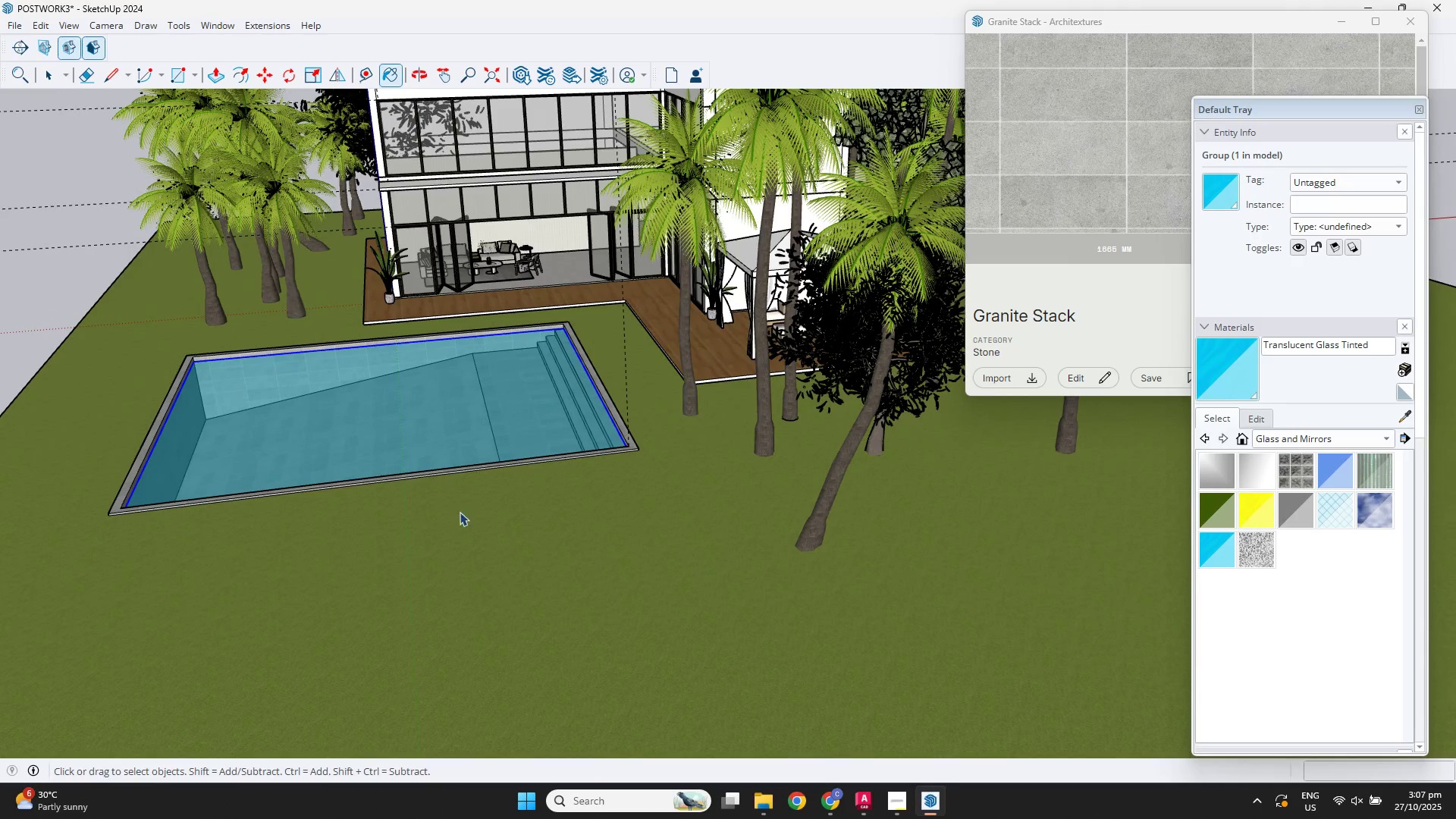 
scroll: coordinate [445, 553], scroll_direction: down, amount: 4.0
 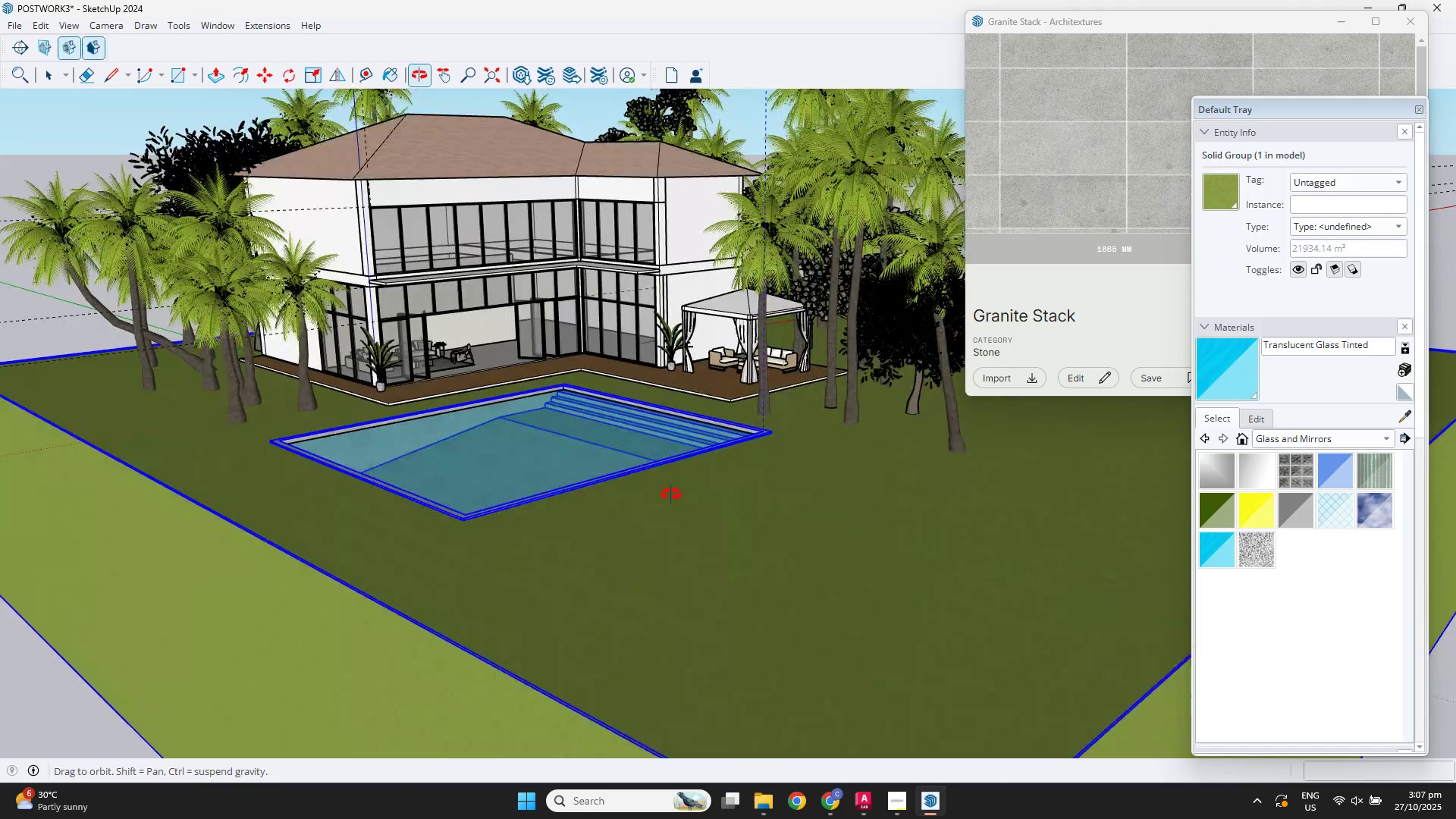 
left_click([450, 560])
 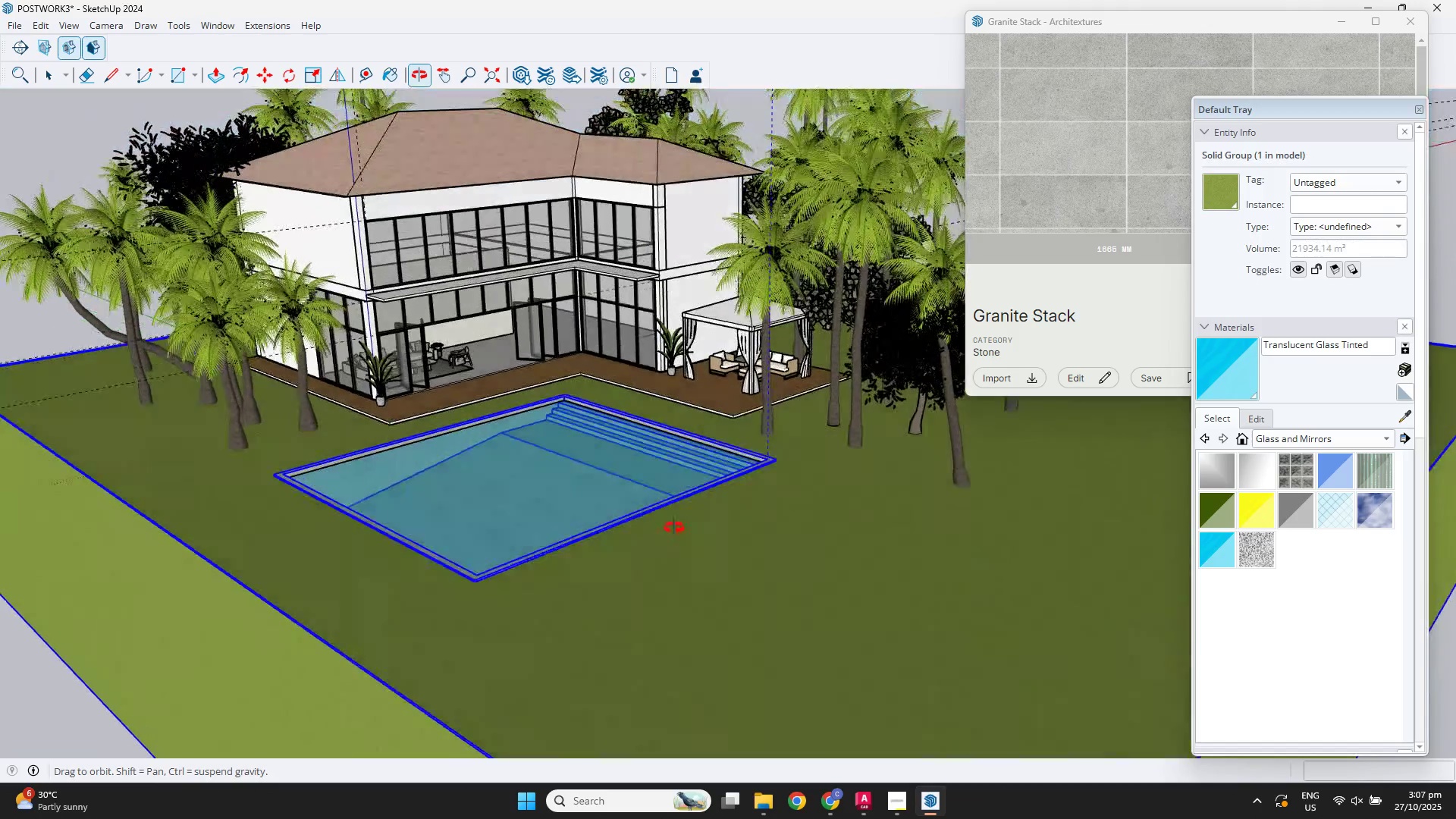 
scroll: coordinate [0, 407], scroll_direction: down, amount: 5.0
 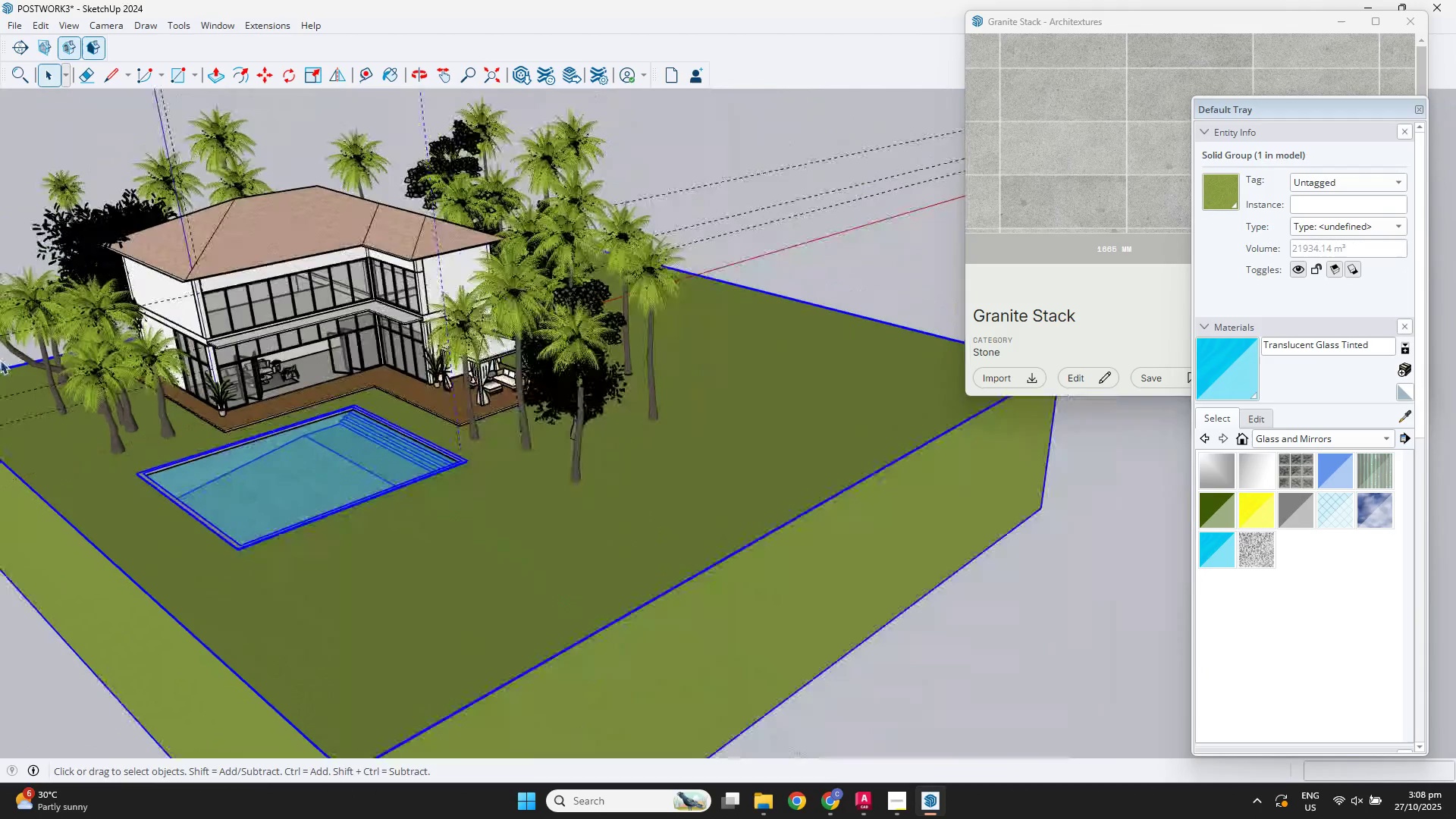 
key(Space)
 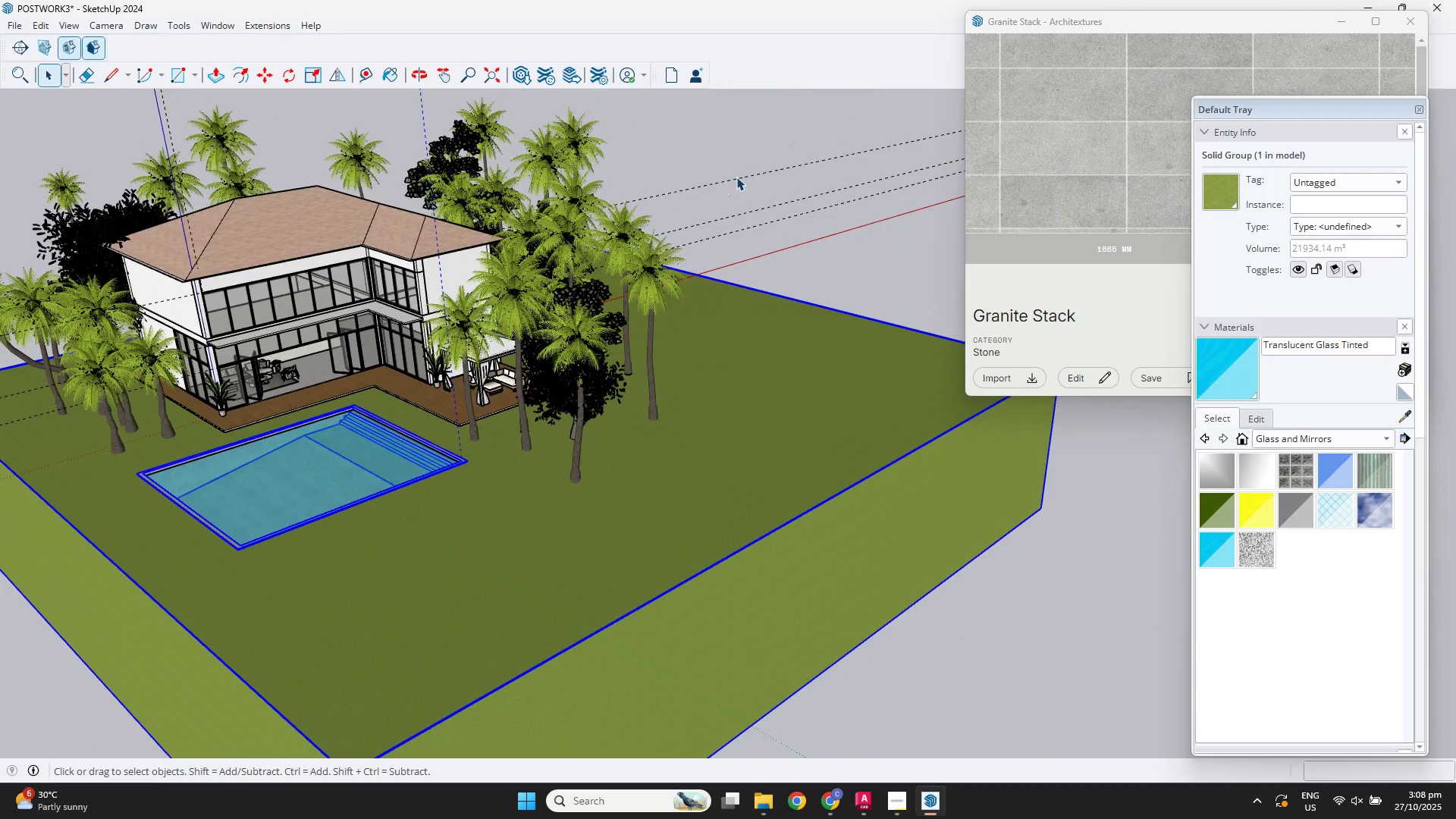 
double_click([736, 177])
 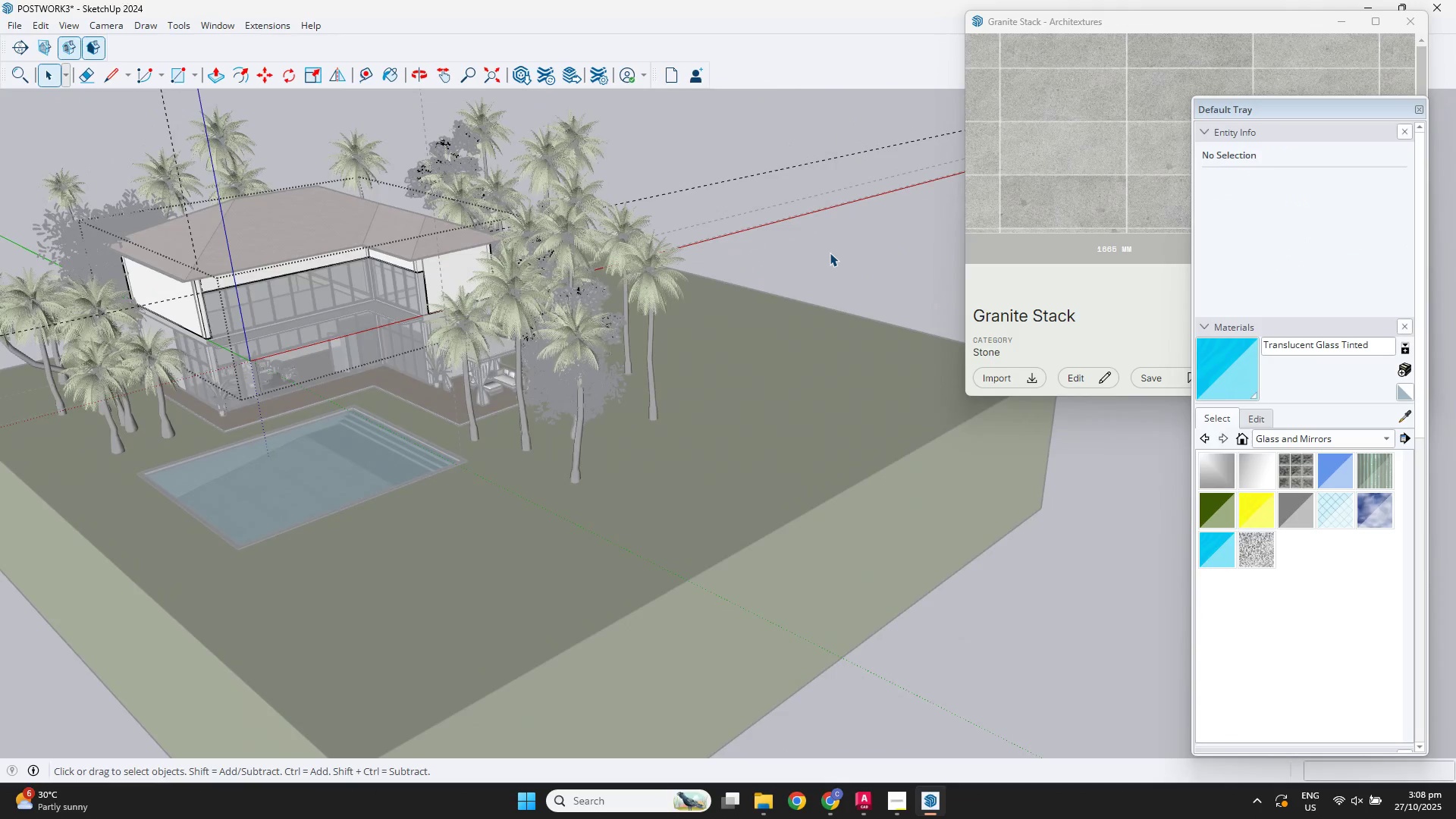 
double_click([830, 253])
 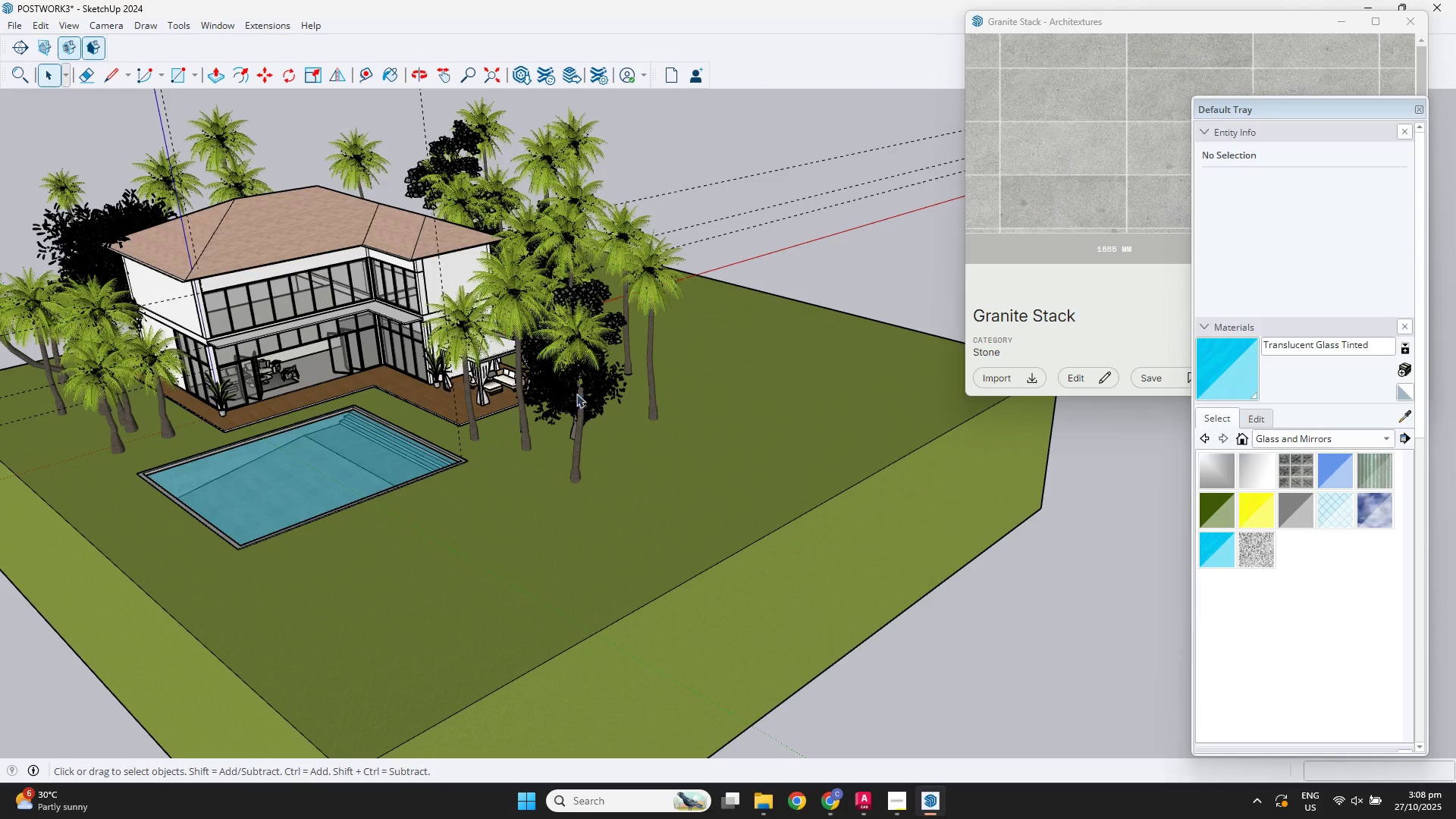 
key(Escape)
 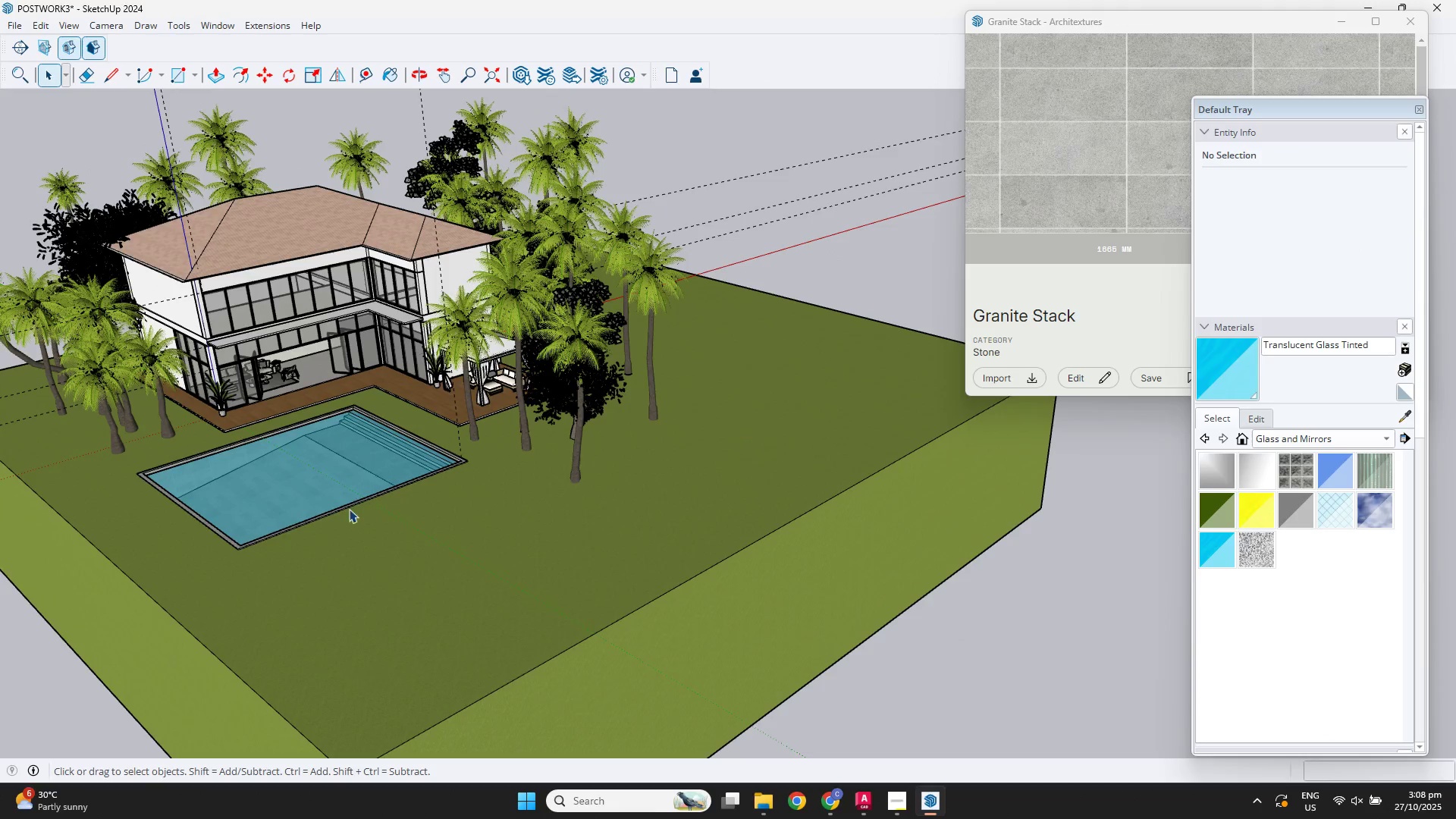 
scroll: coordinate [390, 391], scroll_direction: up, amount: 11.0
 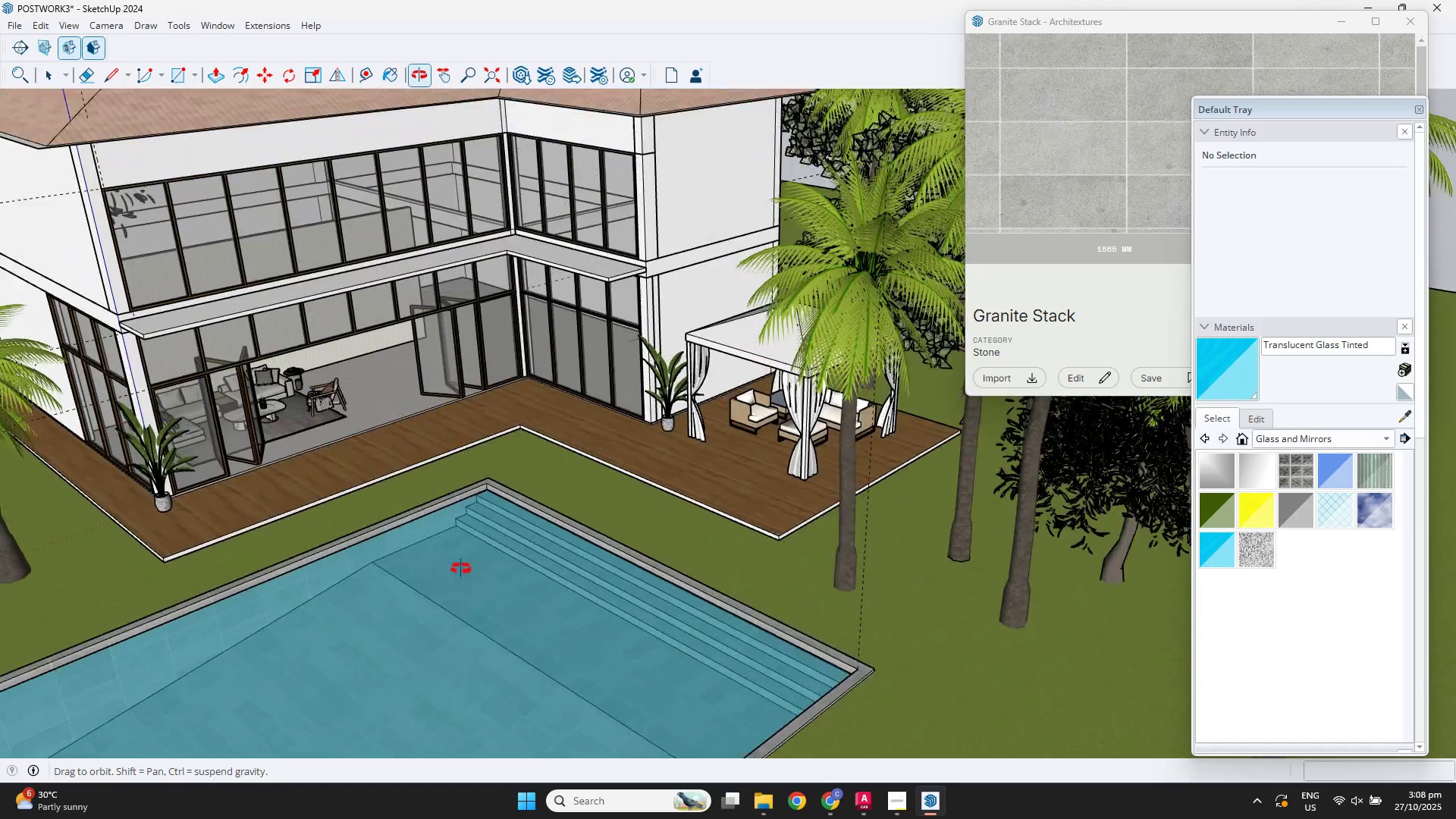 
key(Space)
 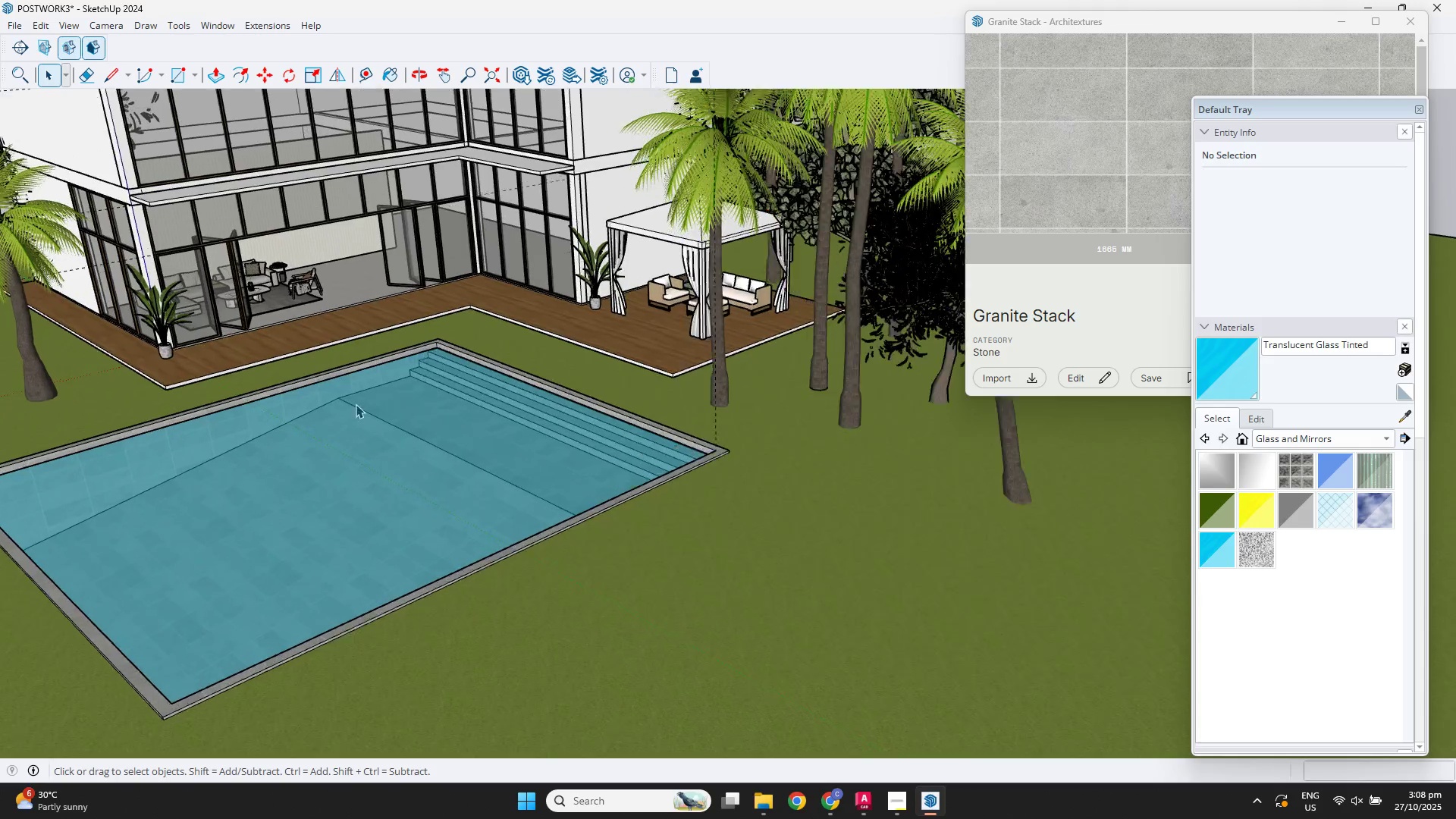 
key(Shift+ShiftLeft)
 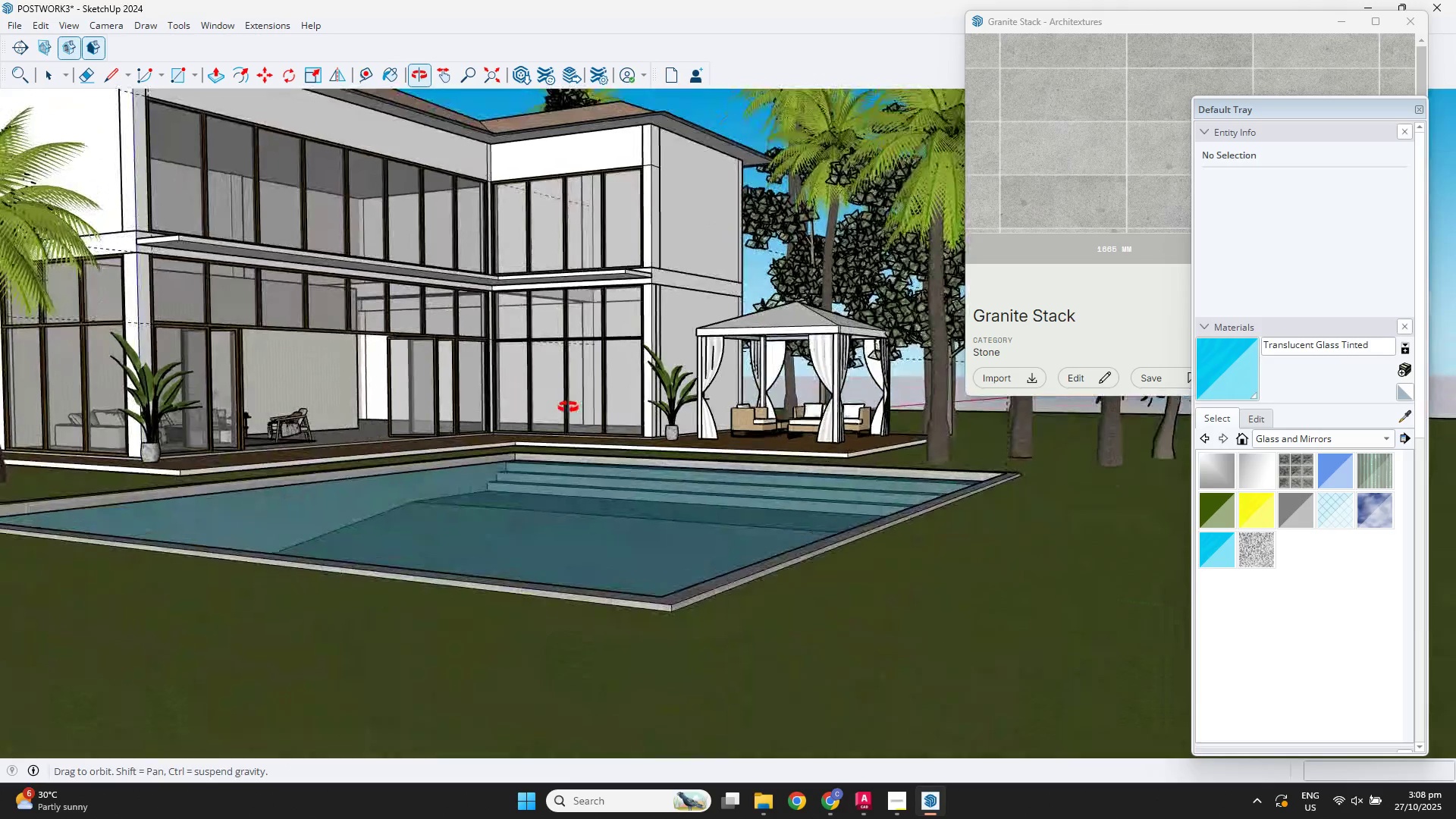 
scroll: coordinate [547, 411], scroll_direction: down, amount: 2.0
 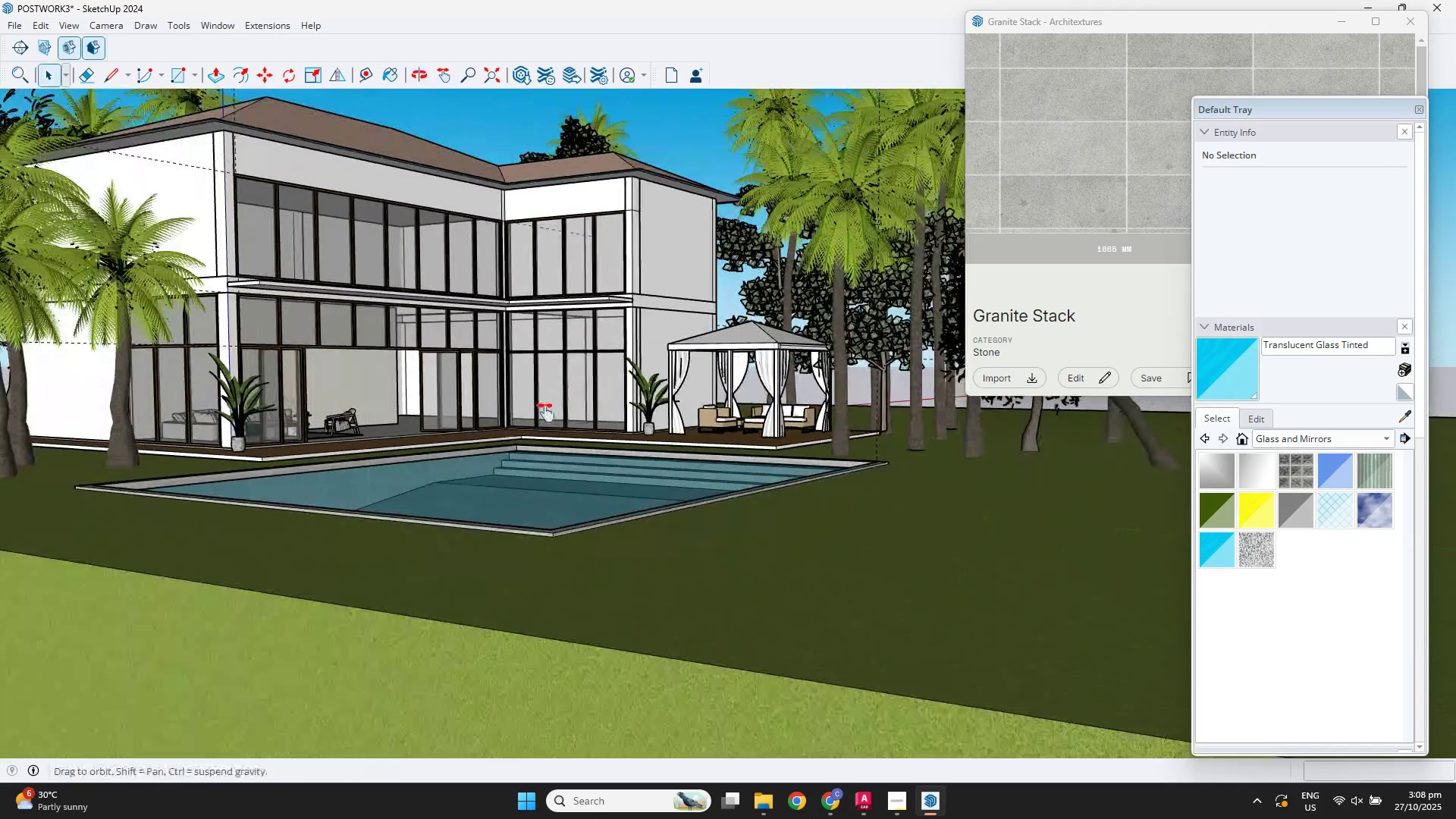 
key(Shift+ShiftLeft)
 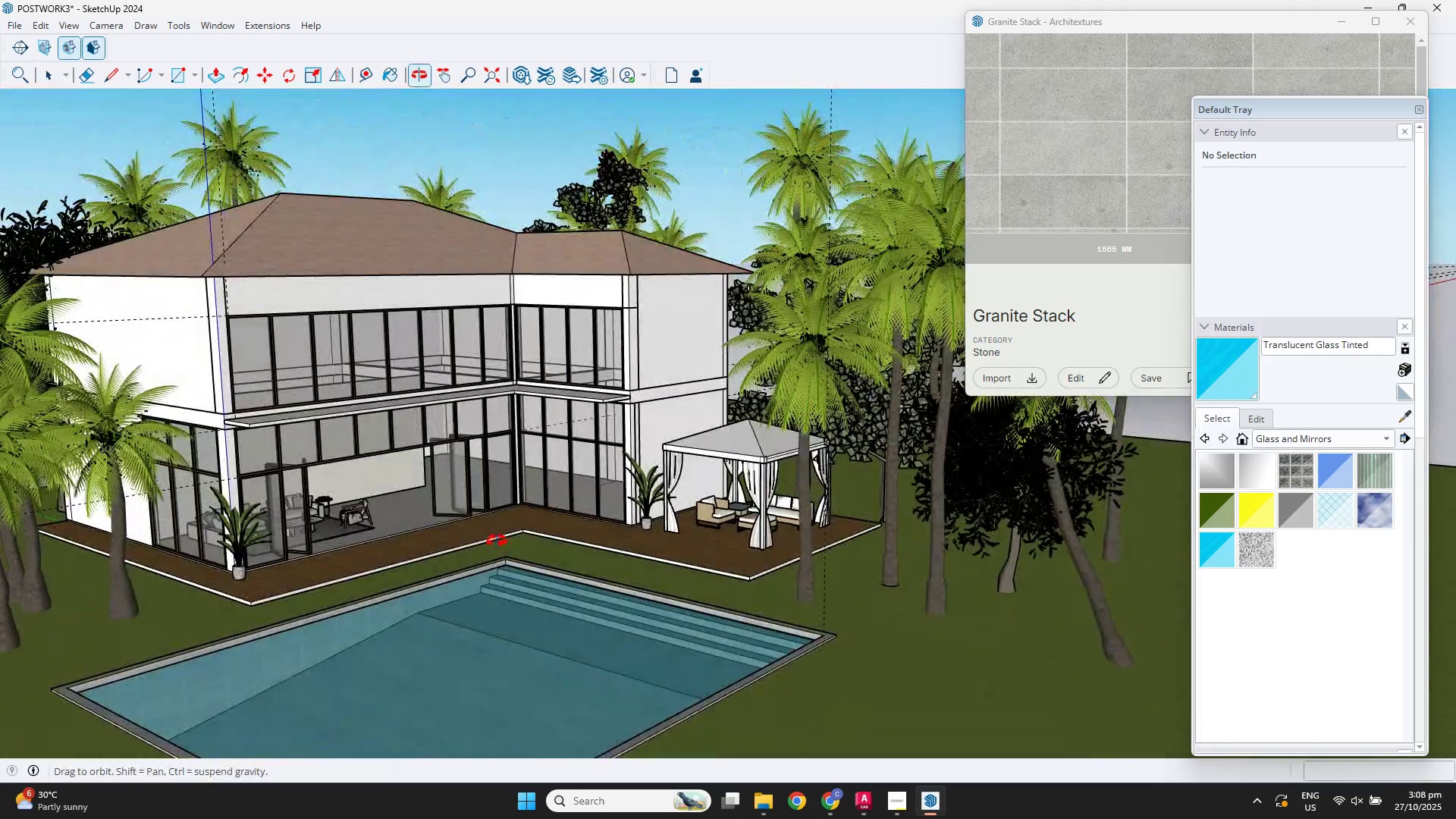 
scroll: coordinate [688, 352], scroll_direction: up, amount: 2.0
 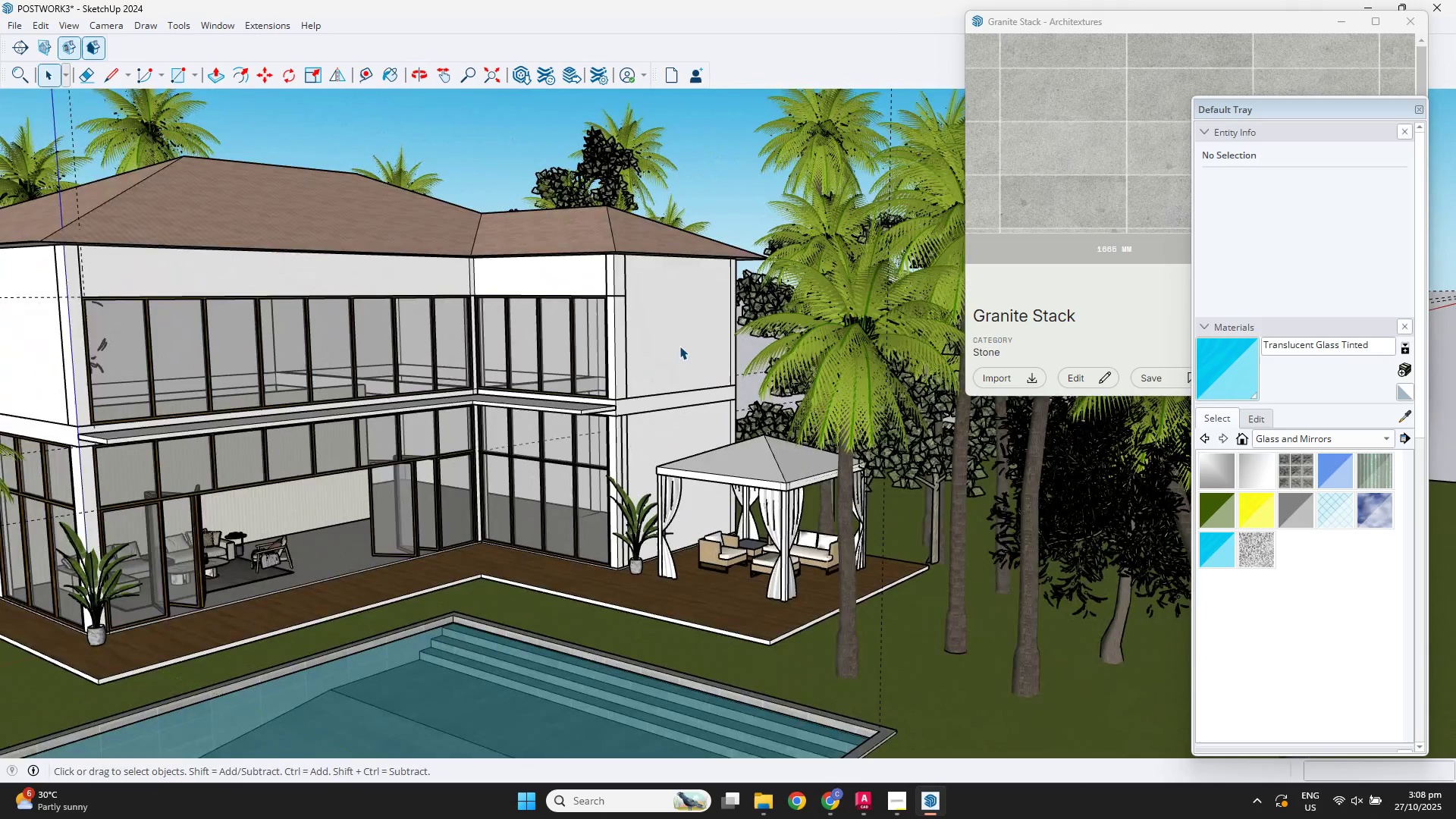 
scroll: coordinate [718, 453], scroll_direction: down, amount: 7.0
 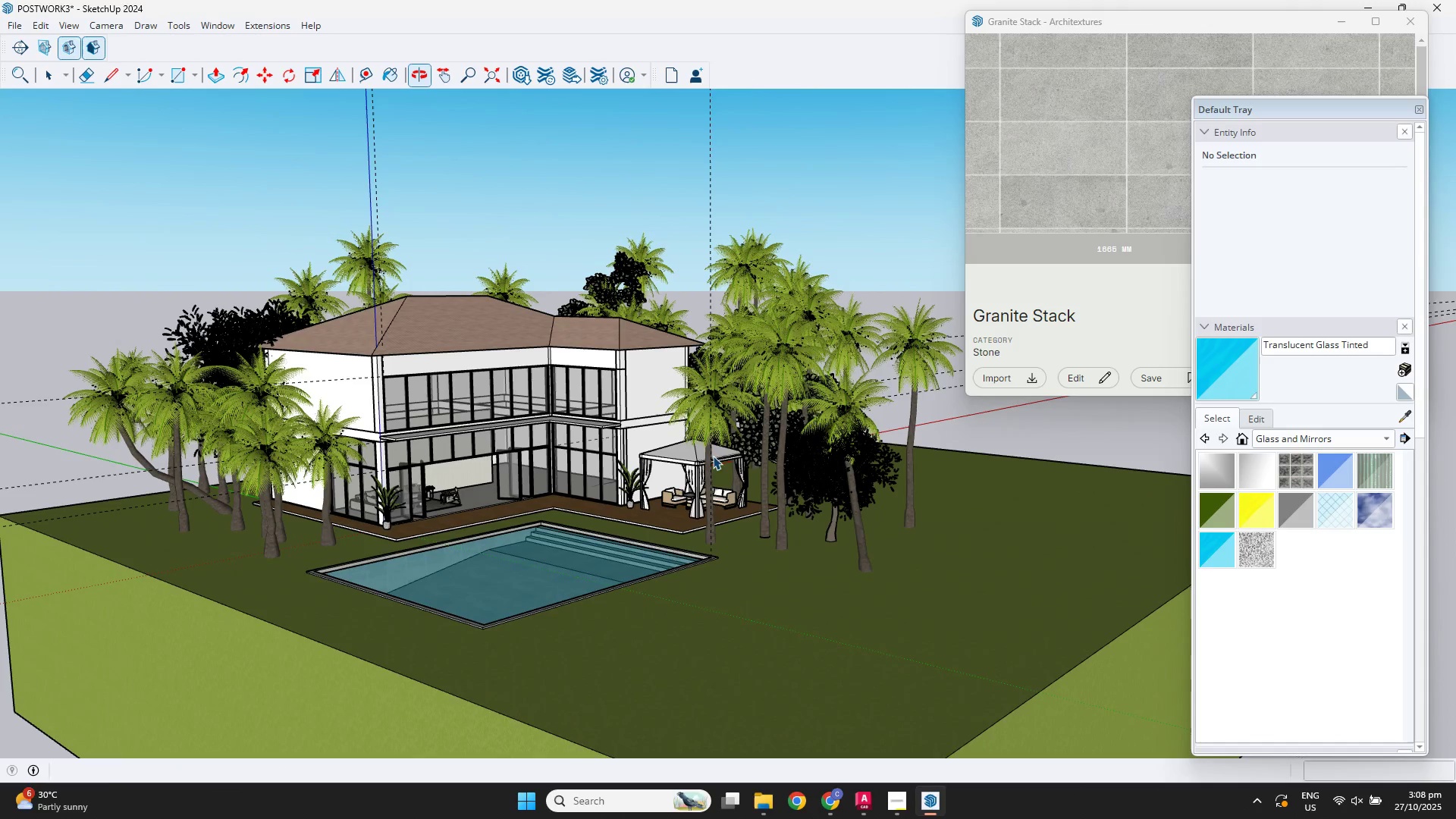 
scroll: coordinate [630, 390], scroll_direction: up, amount: 6.0
 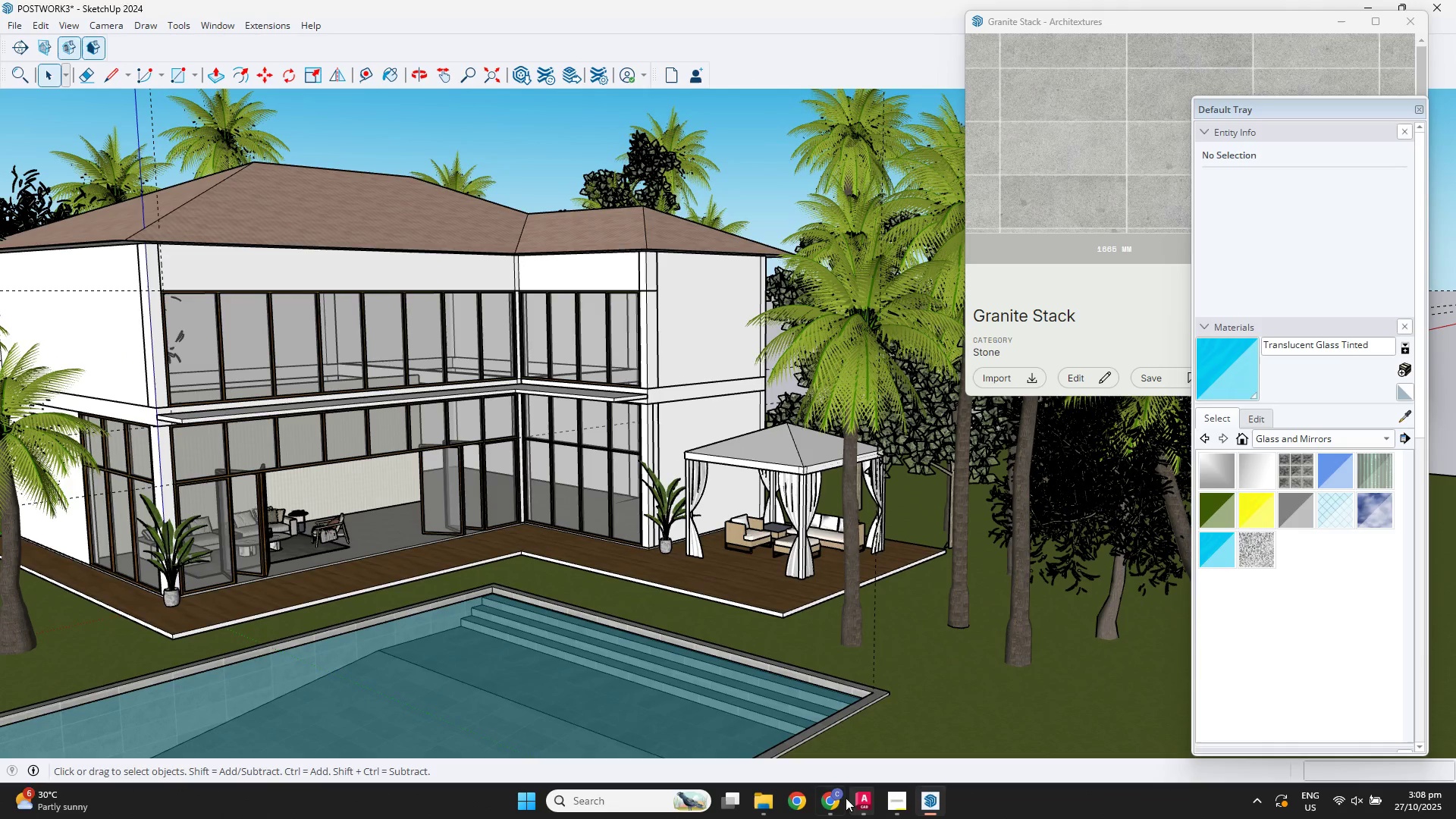 
left_click([832, 801])
 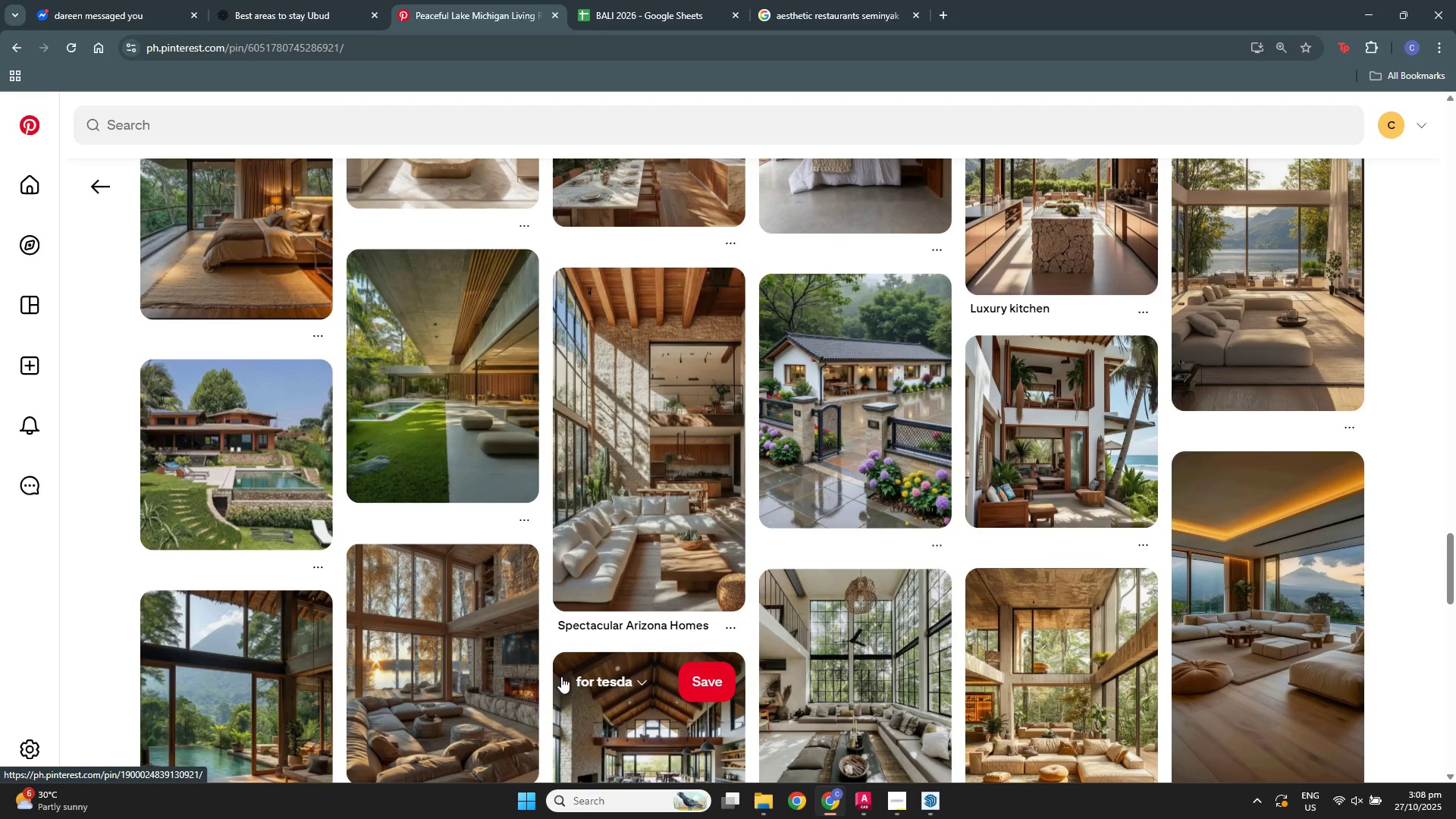 
wait(5.66)
 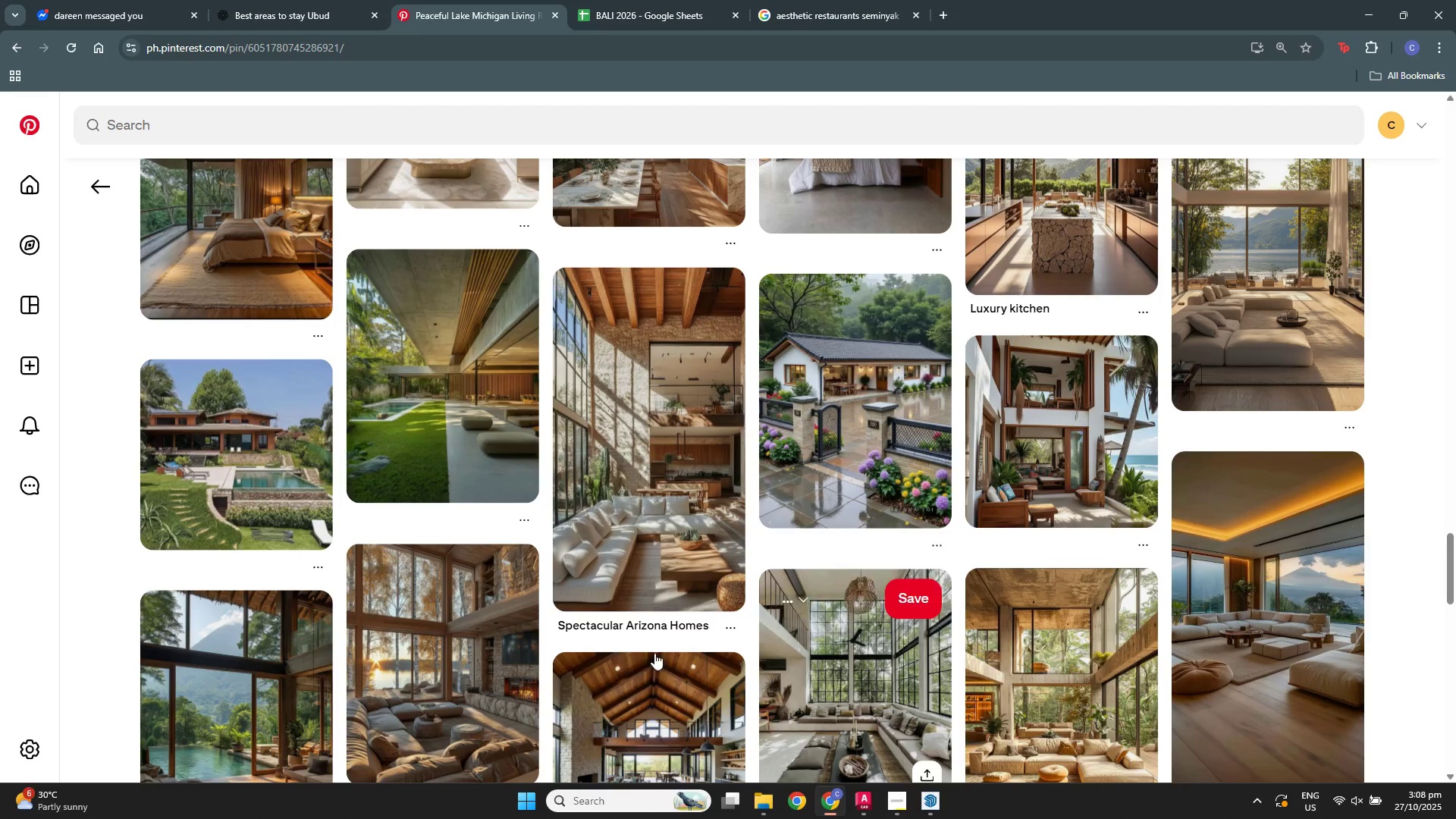 
scroll: coordinate [897, 584], scroll_direction: down, amount: 4.0
 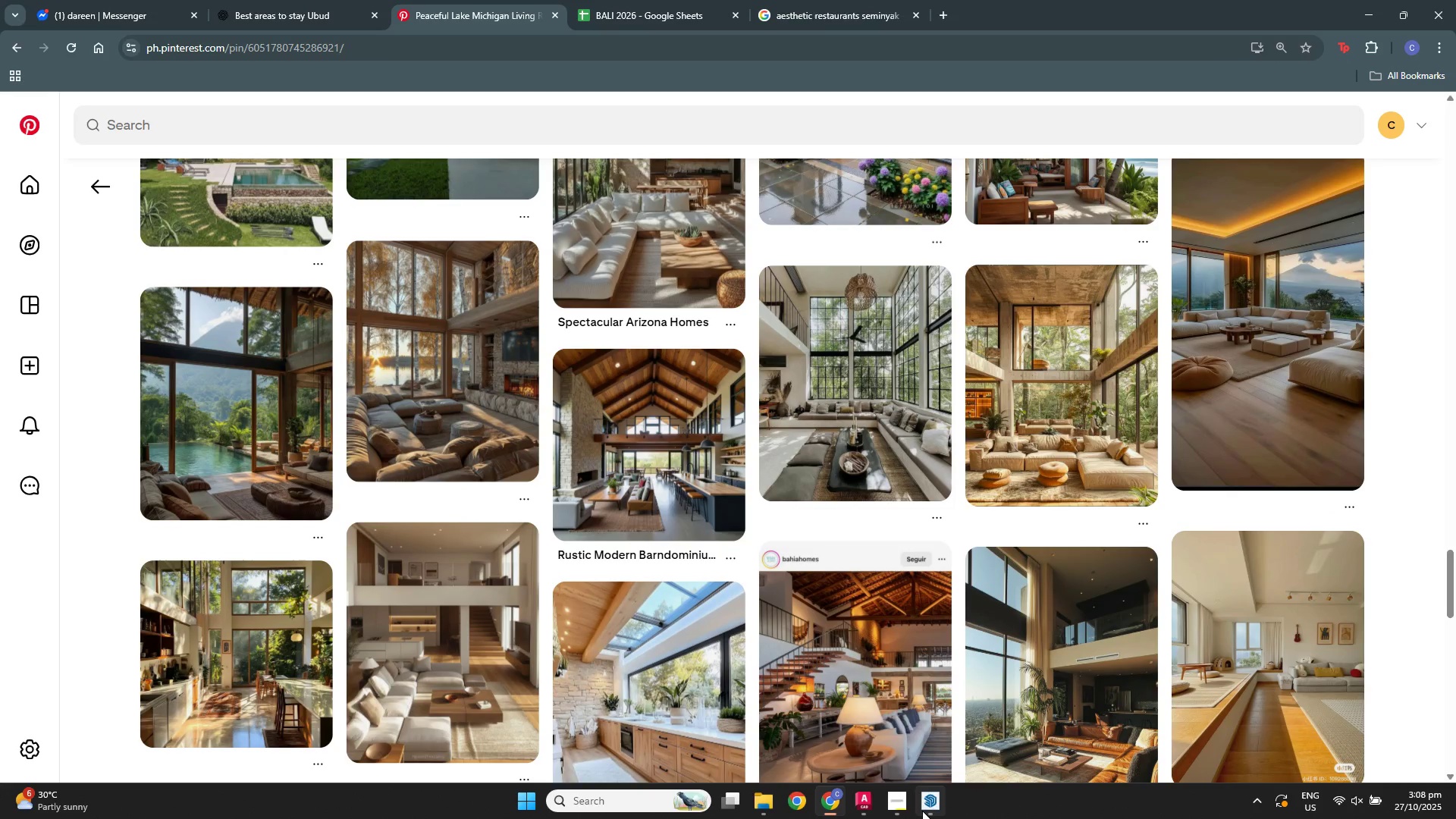 
left_click([924, 811])
 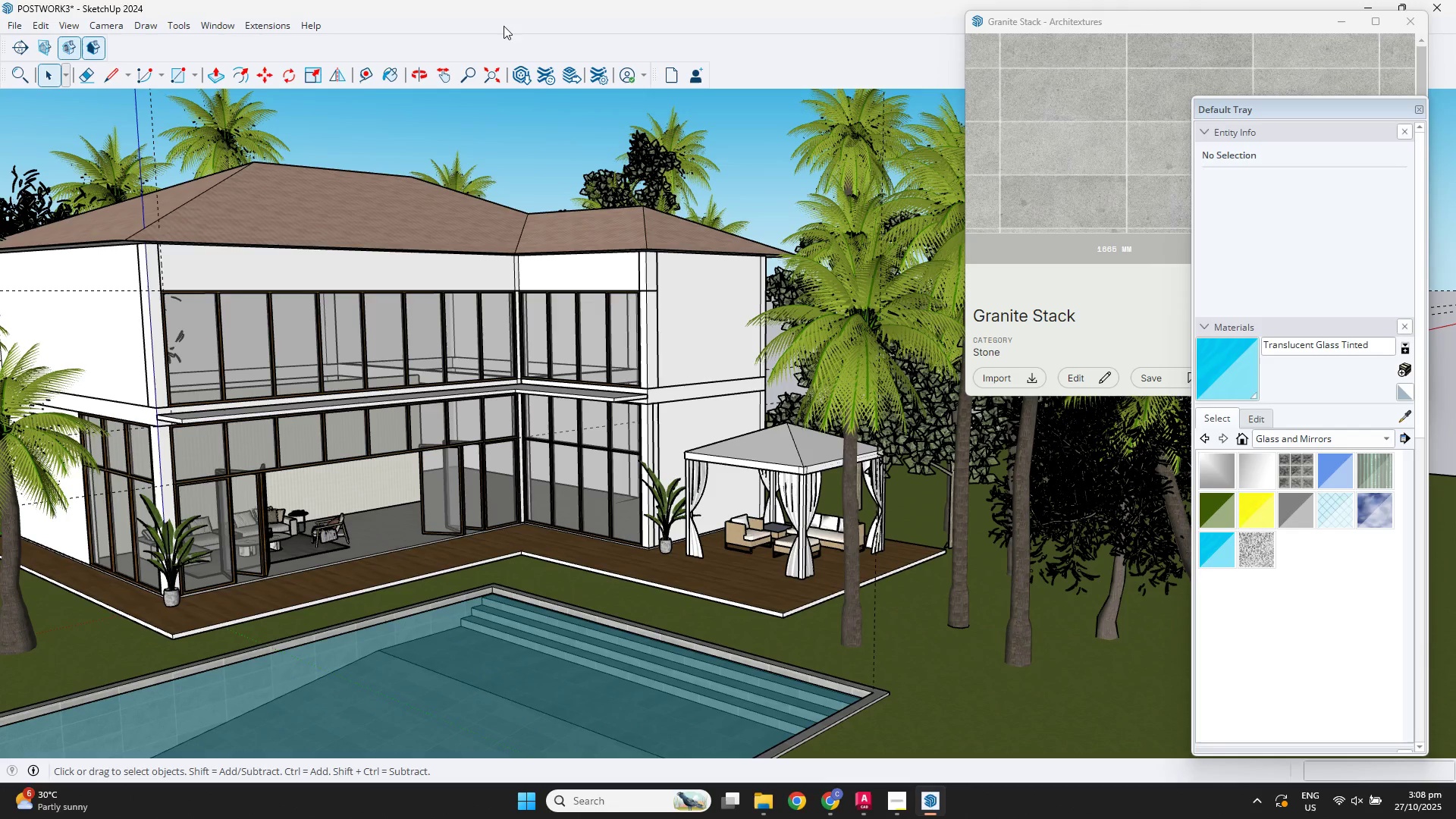 
left_click([516, 71])
 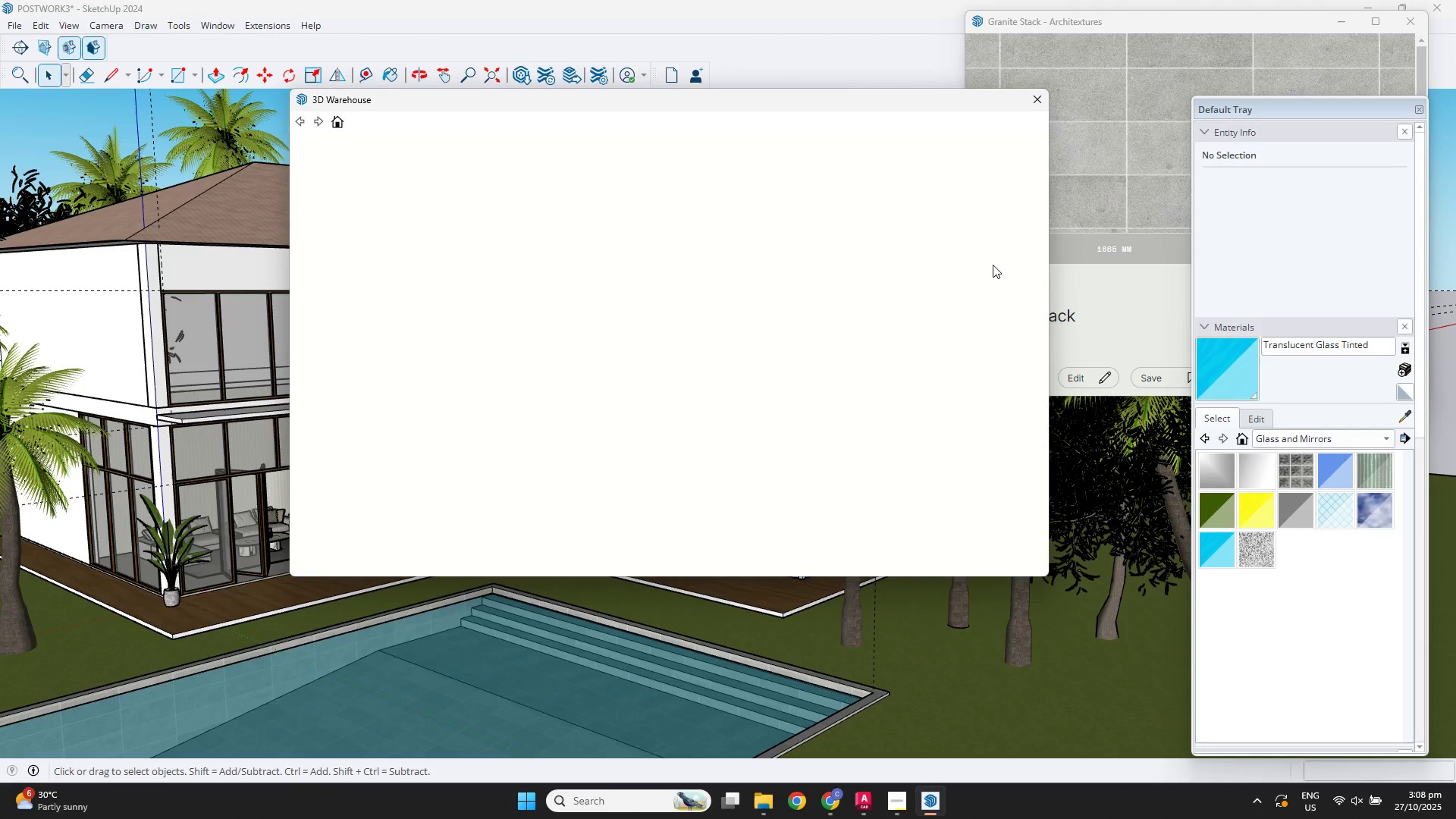 
left_click([1061, 281])
 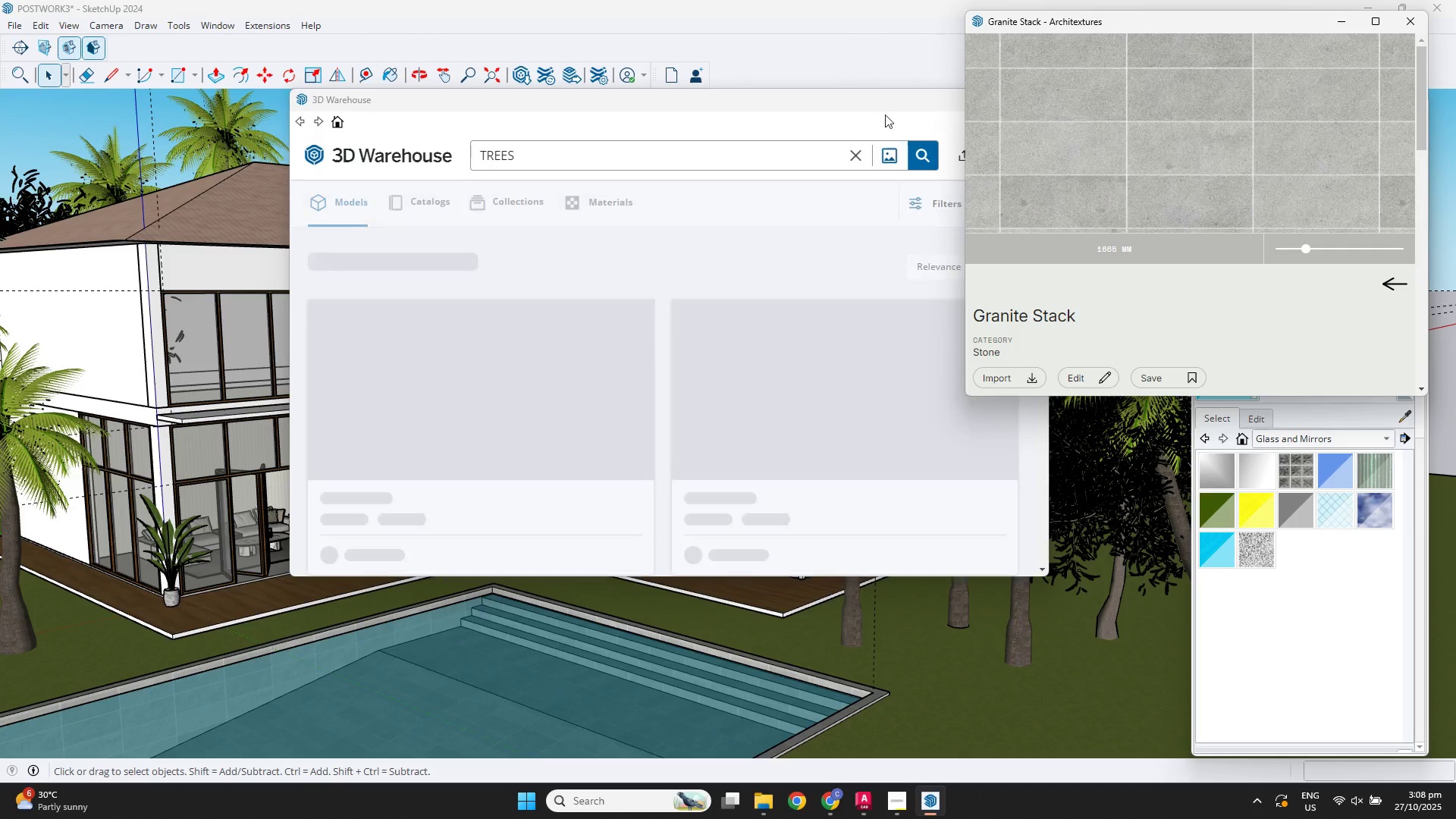 
left_click([877, 111])
 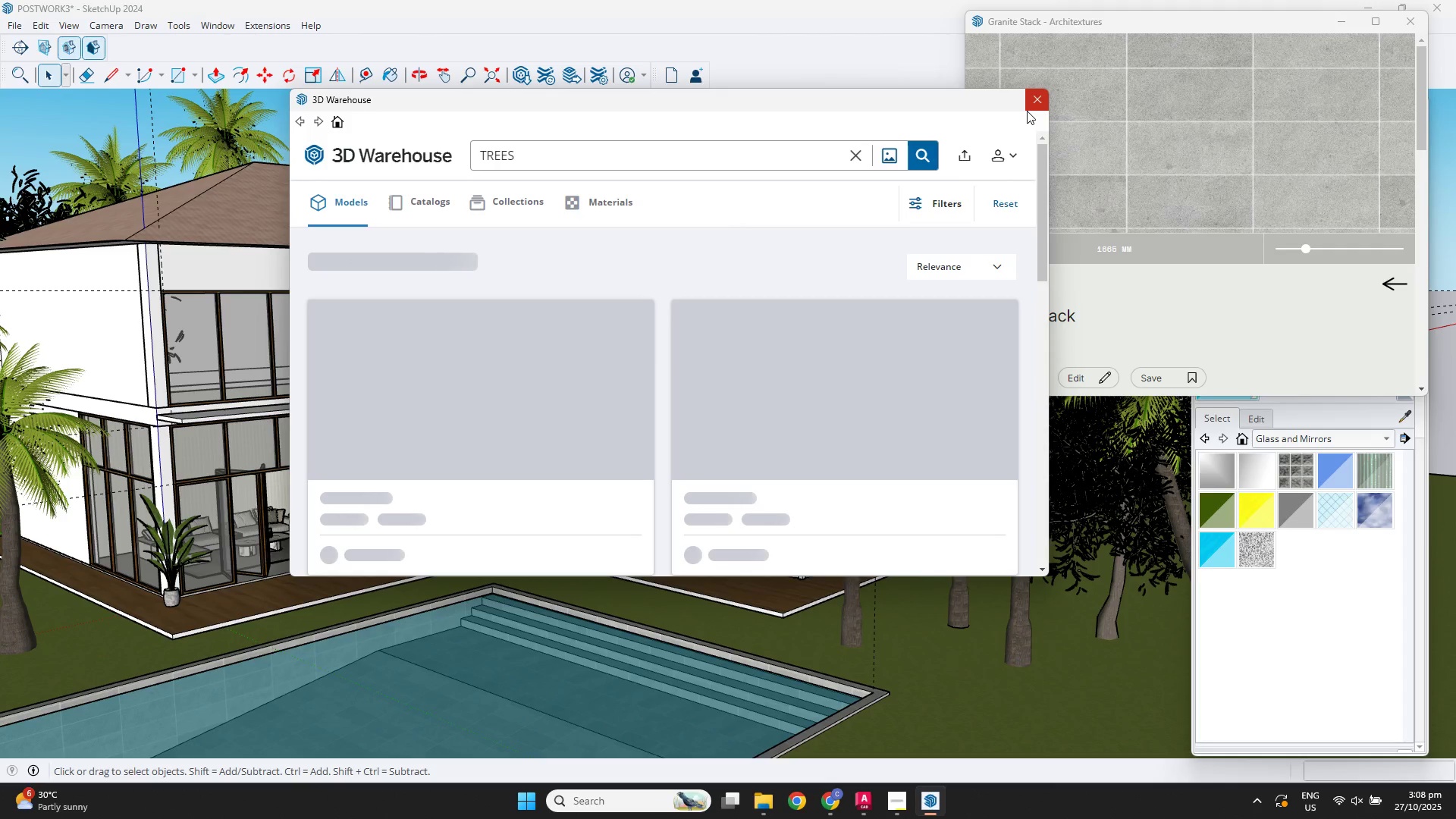 
left_click([1027, 111])
 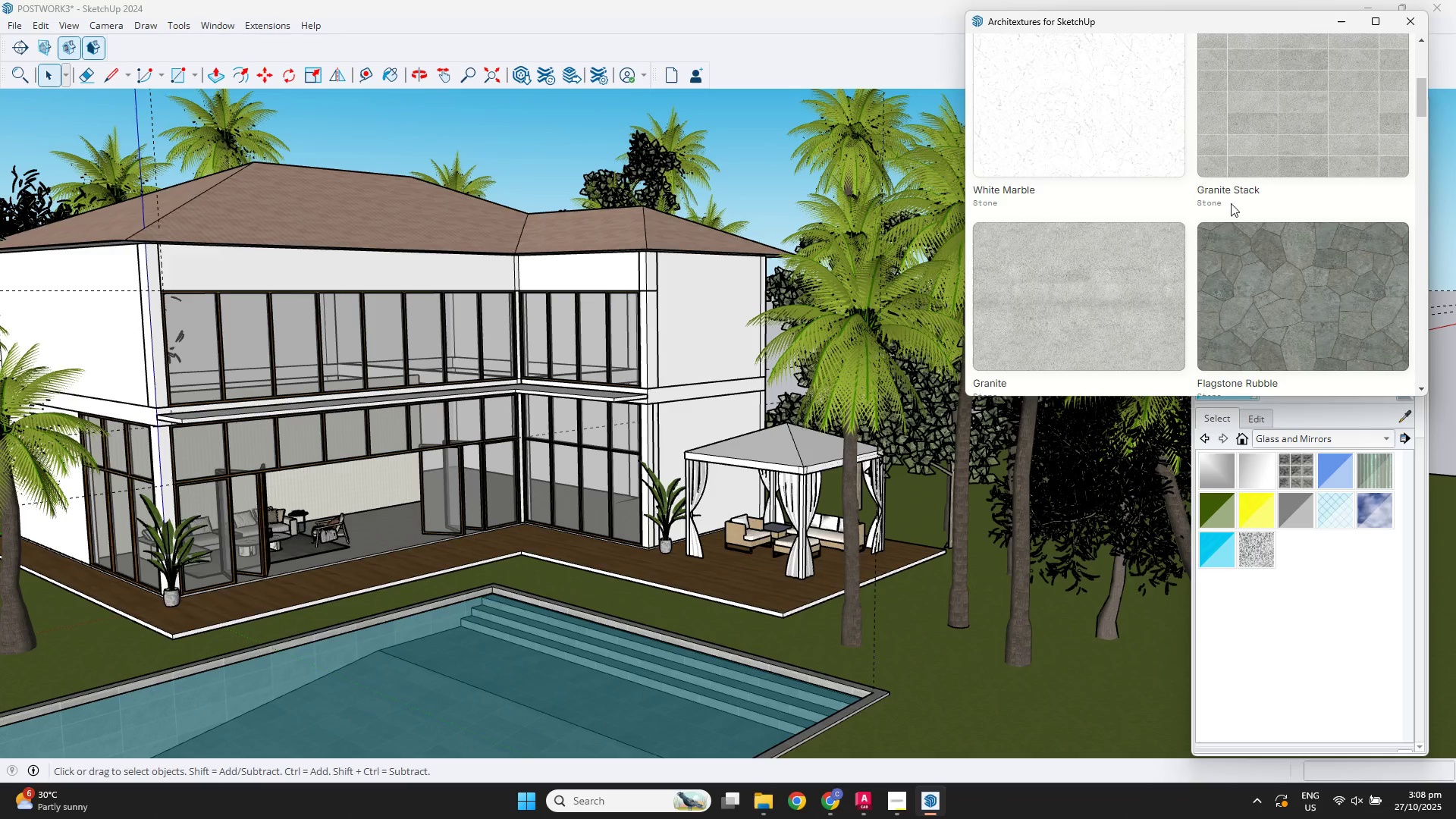 
scroll: coordinate [1149, 76], scroll_direction: up, amount: 9.0
 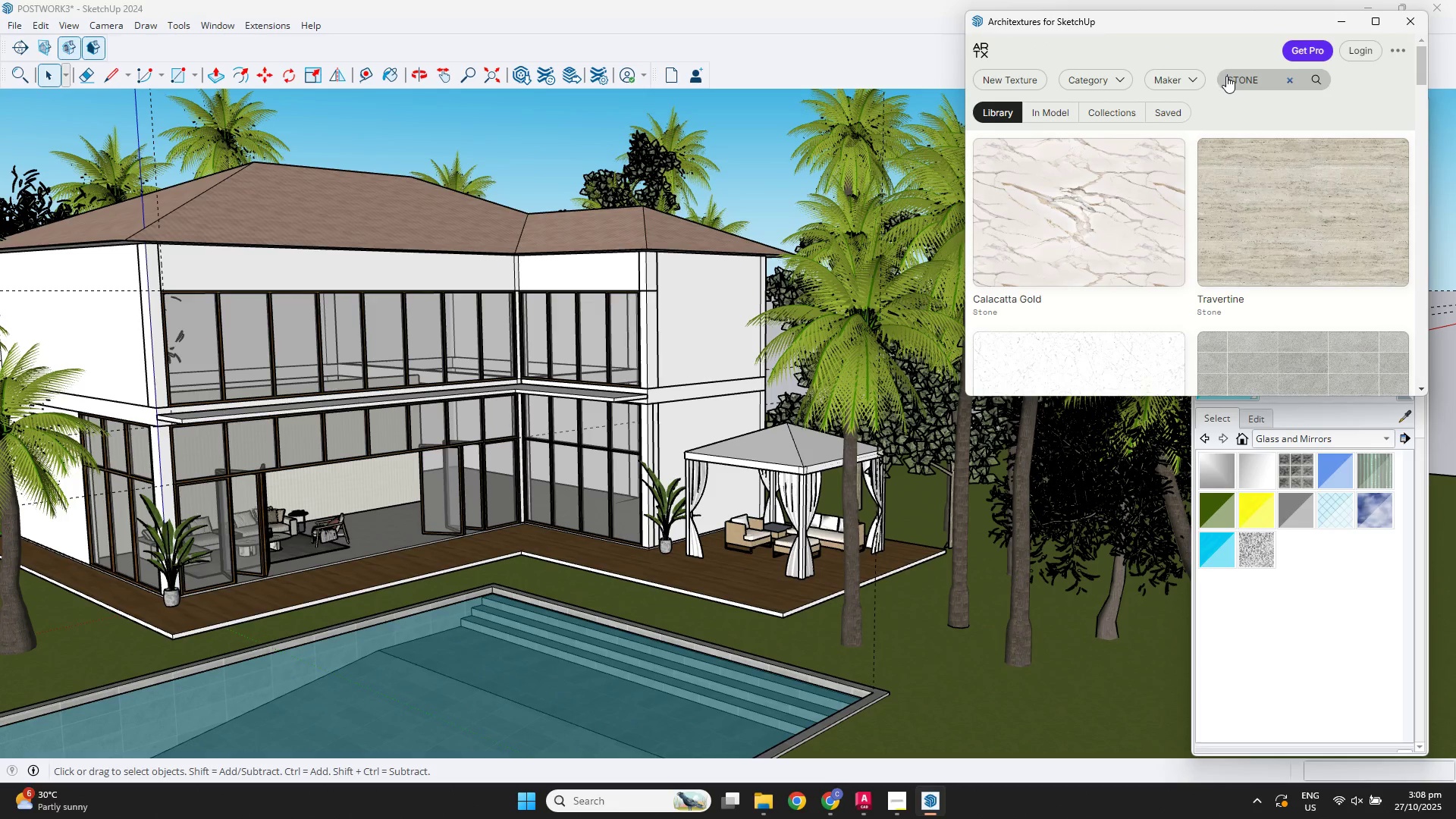 
left_click([1226, 76])
 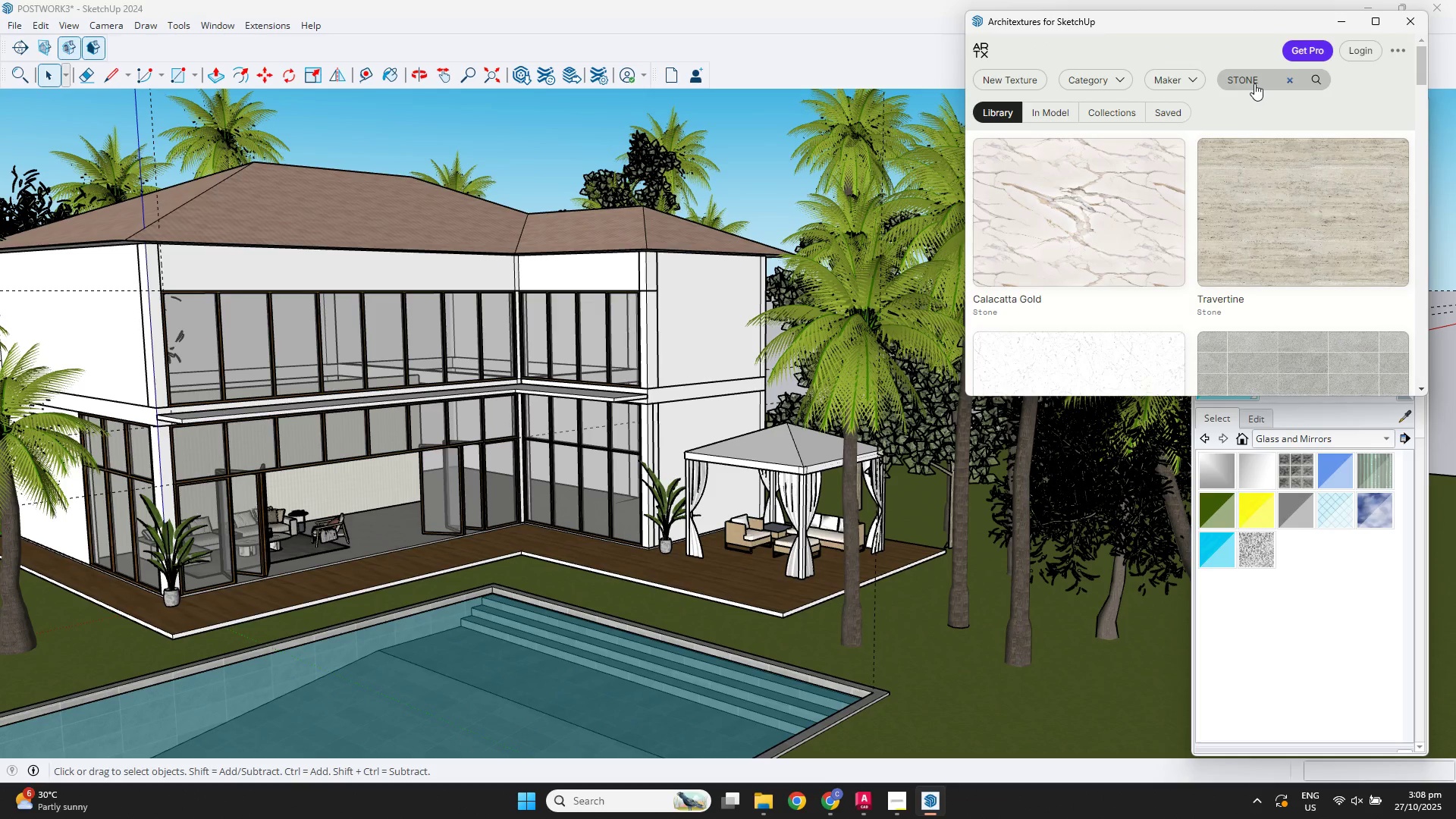 
key(Control+ControlLeft)
 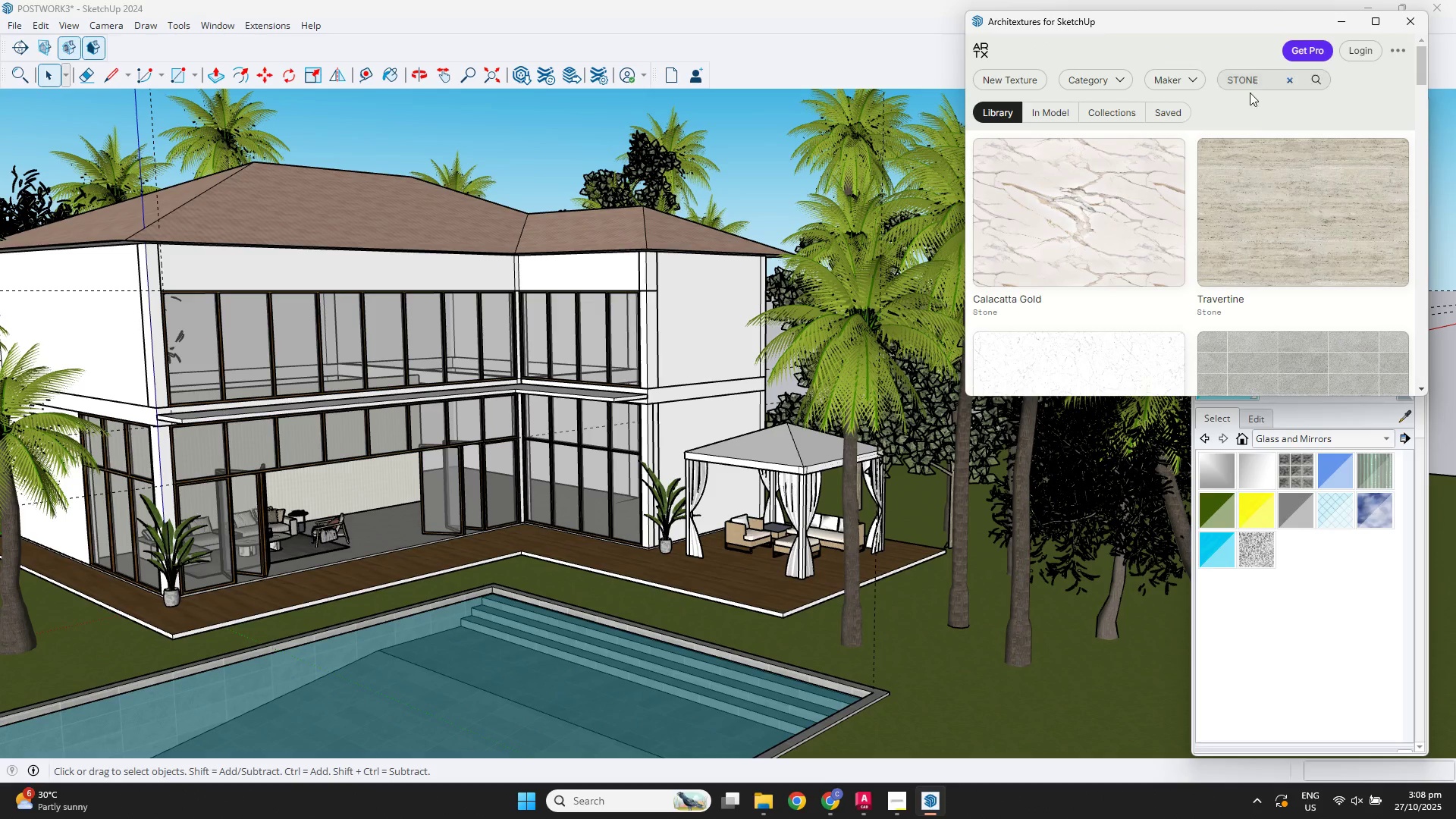 
key(Control+A)
 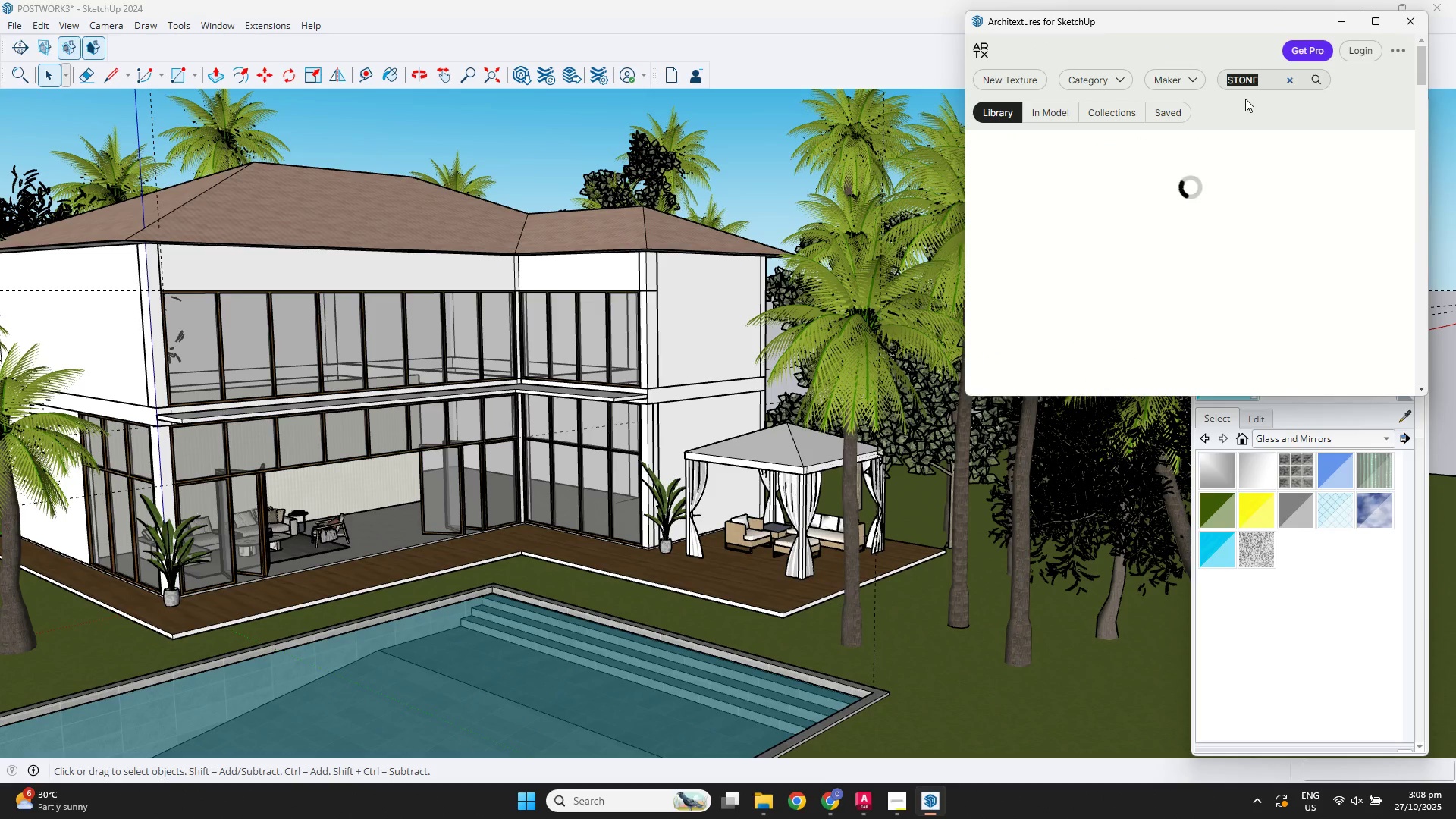 
type(c)
key(Backspace)
type(concrete)
 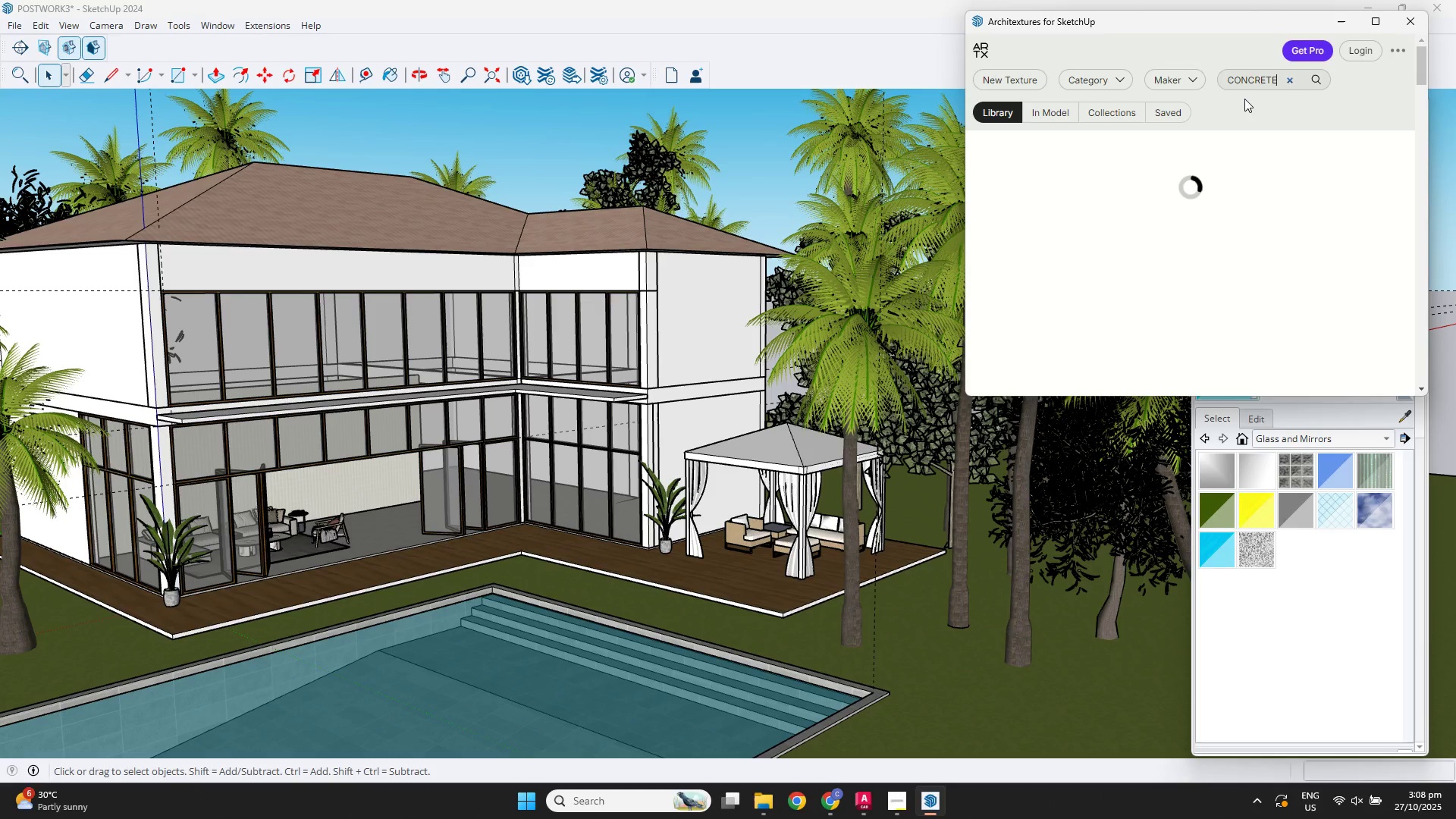 
key(Enter)
 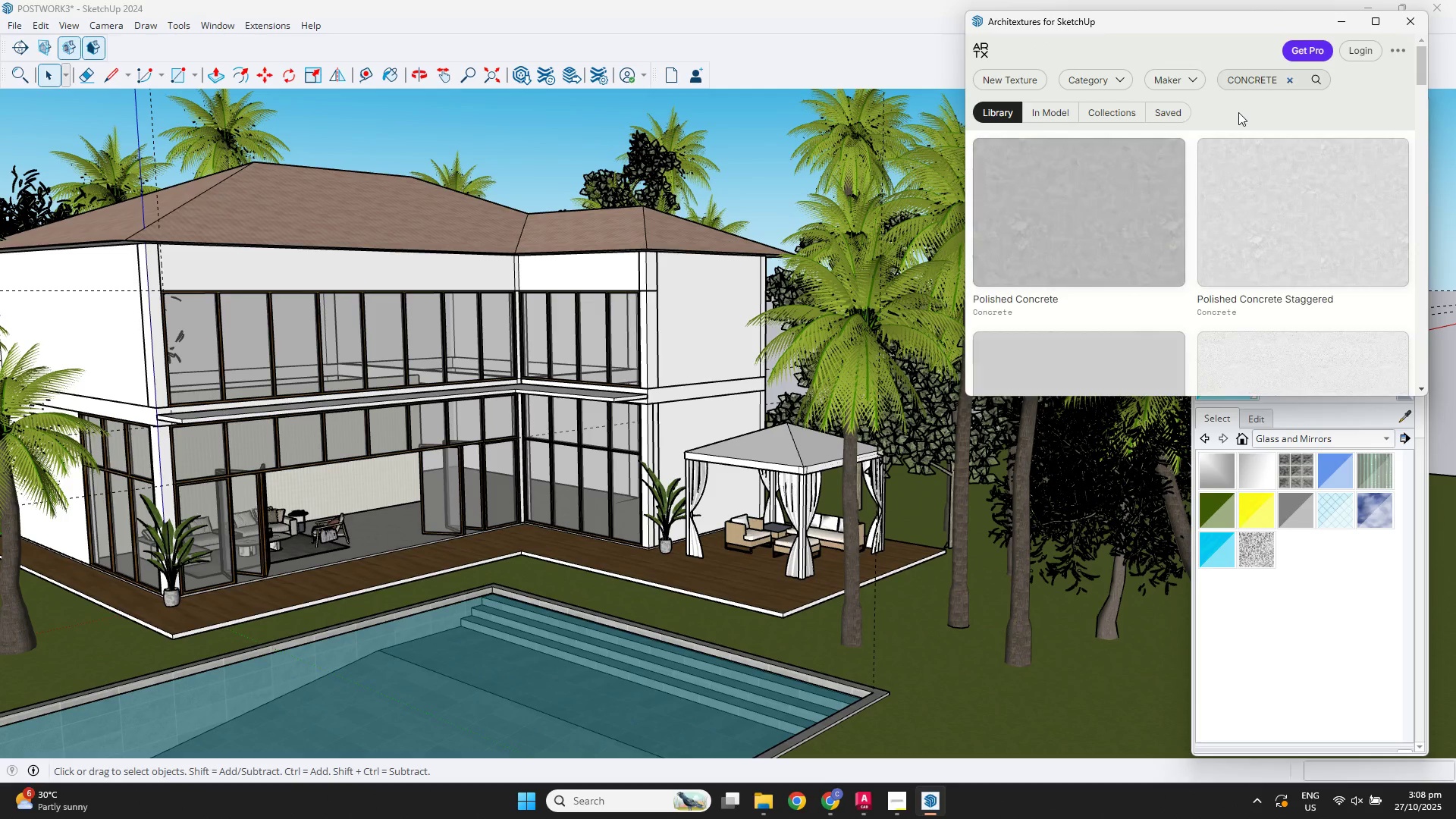 
left_click([1241, 182])
 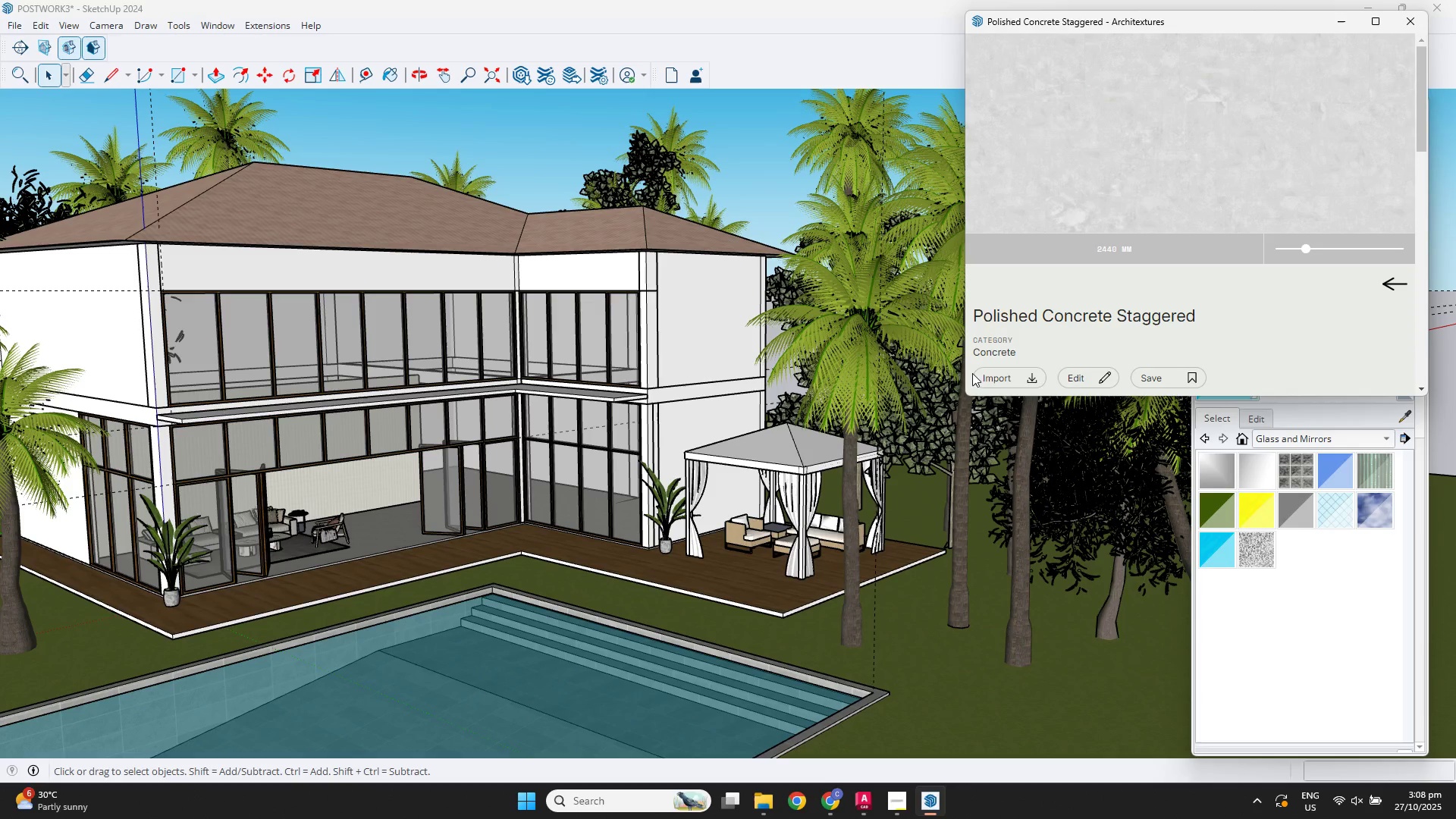 
double_click([993, 376])
 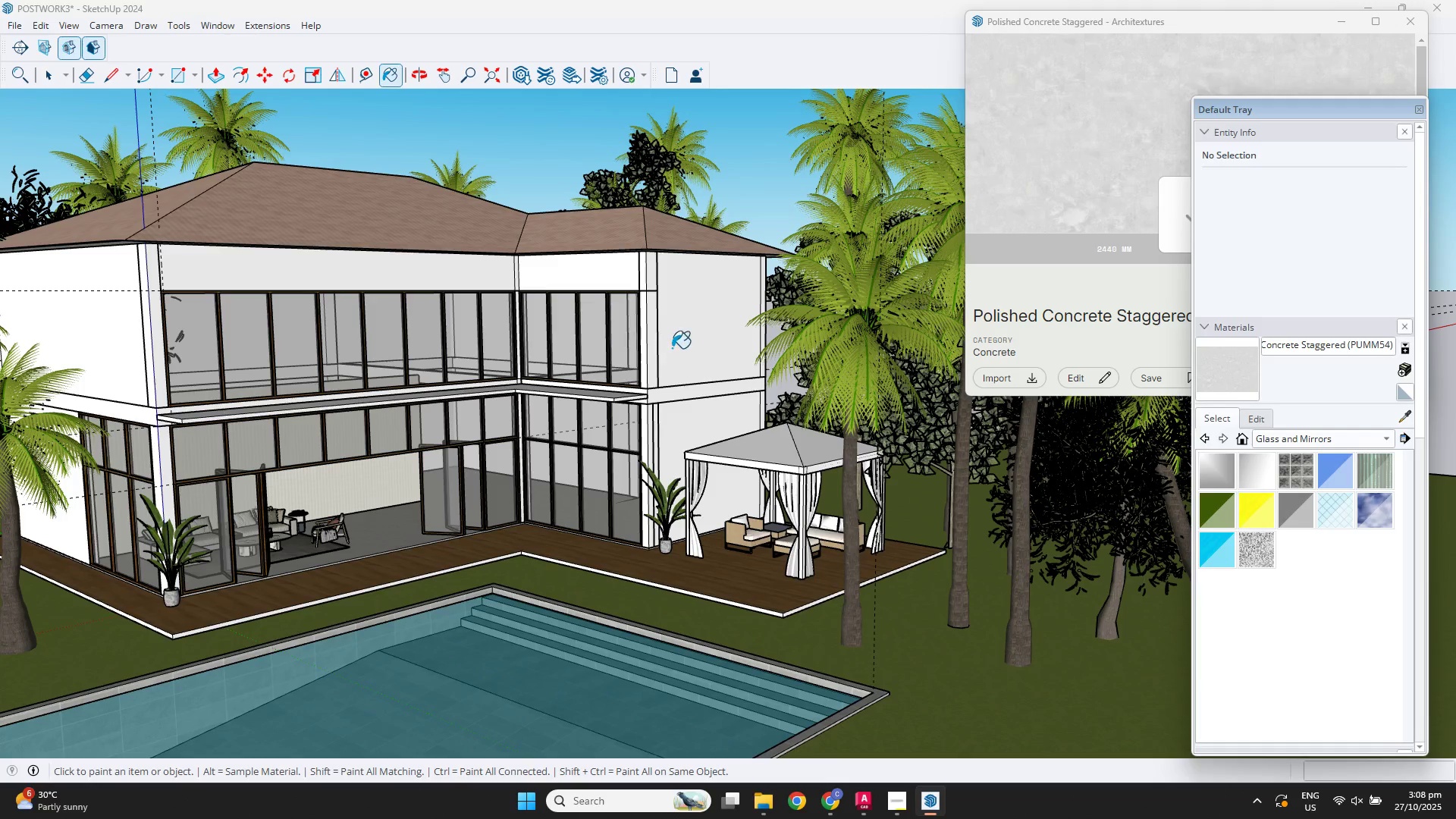 
key(Space)
 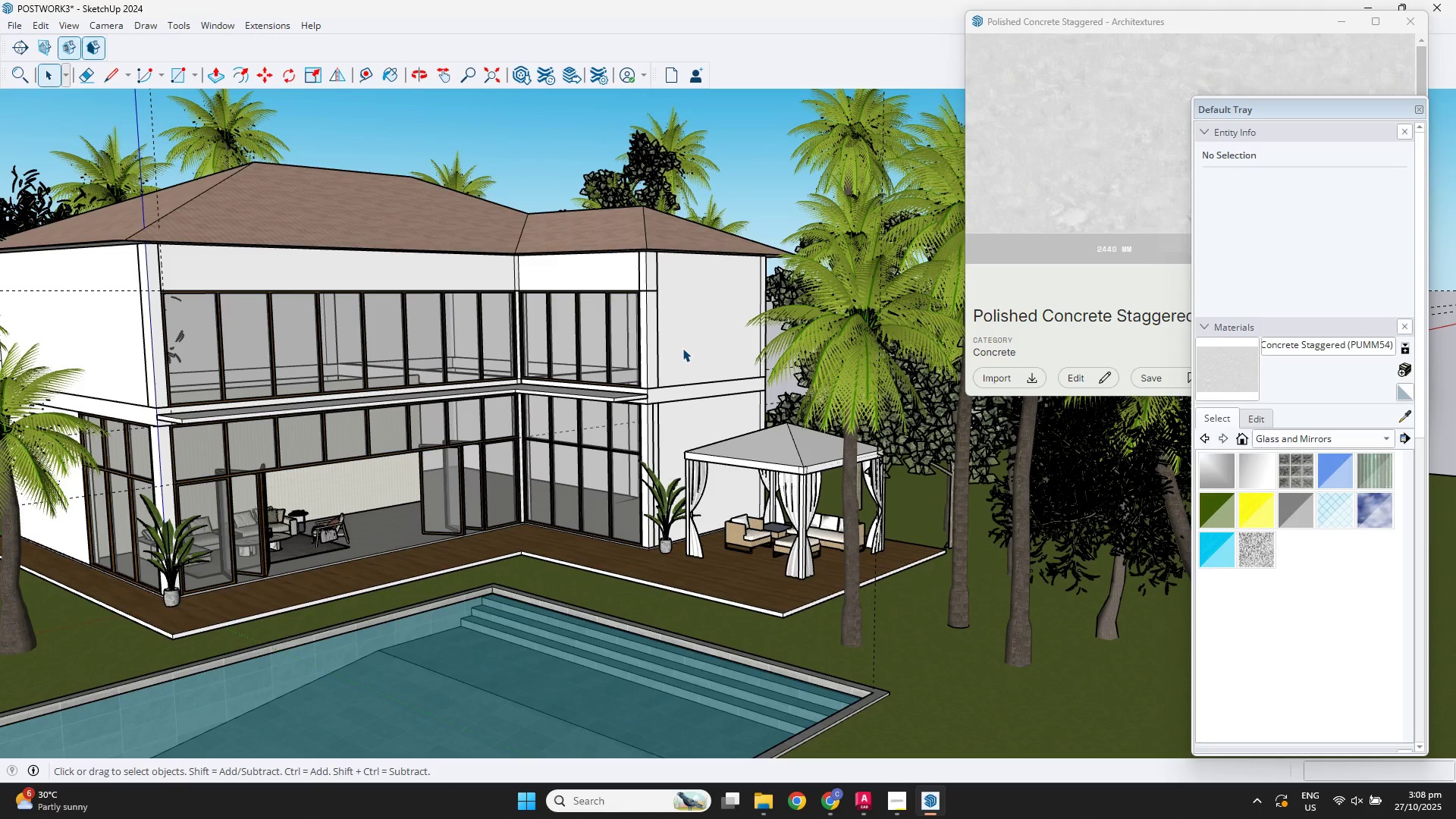 
double_click([682, 348])
 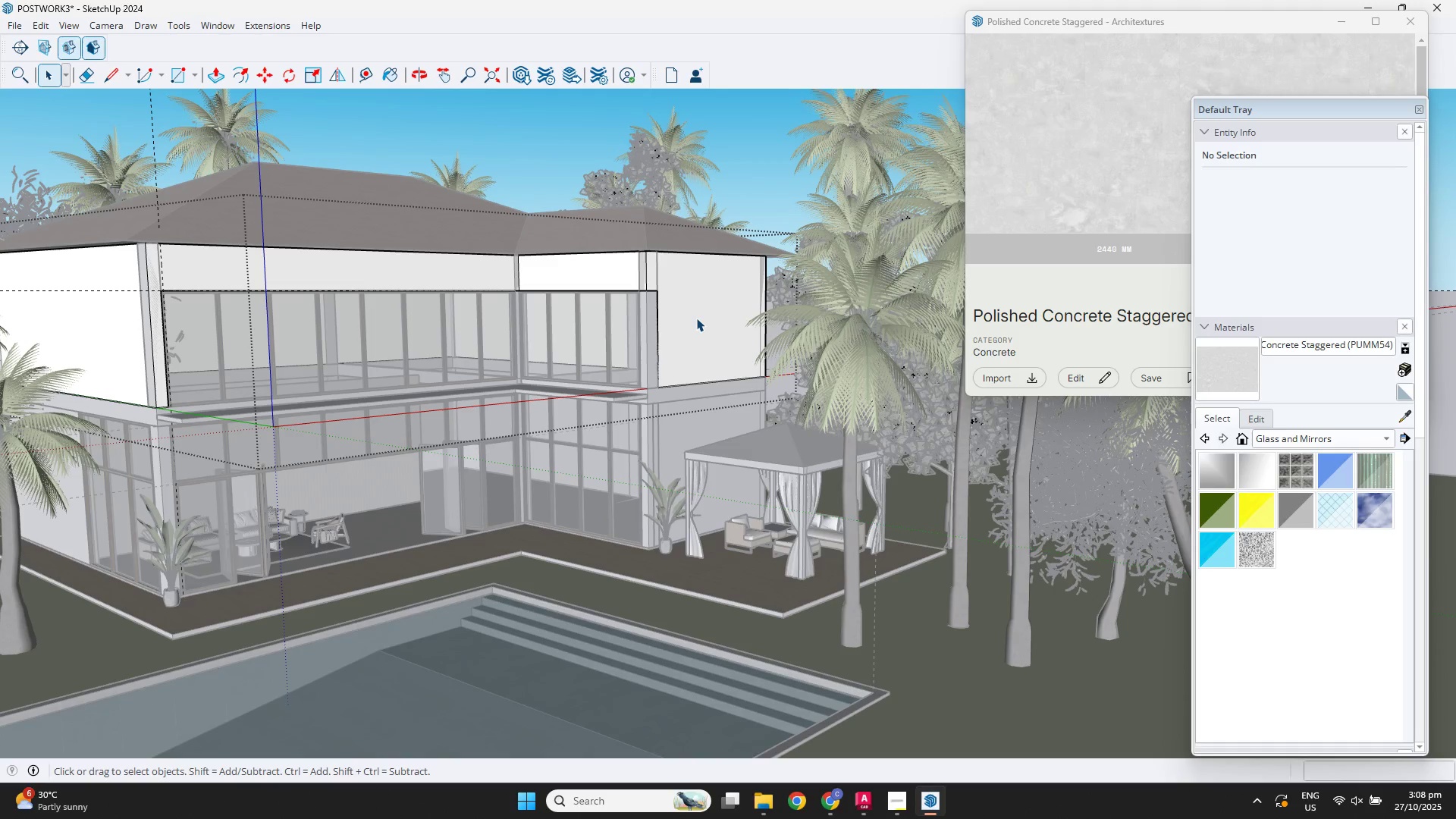 
triple_click([696, 318])
 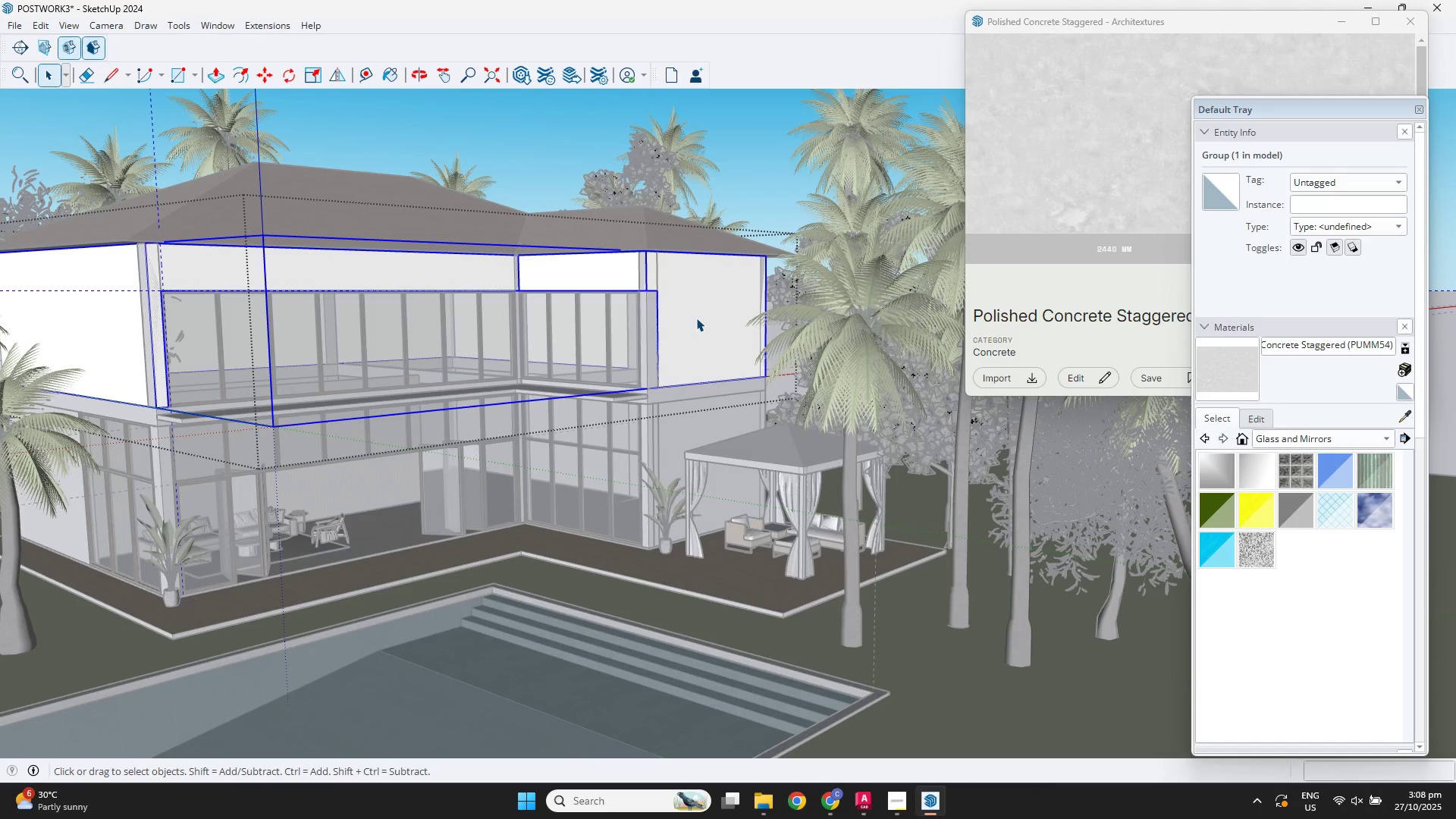 
key(B)
 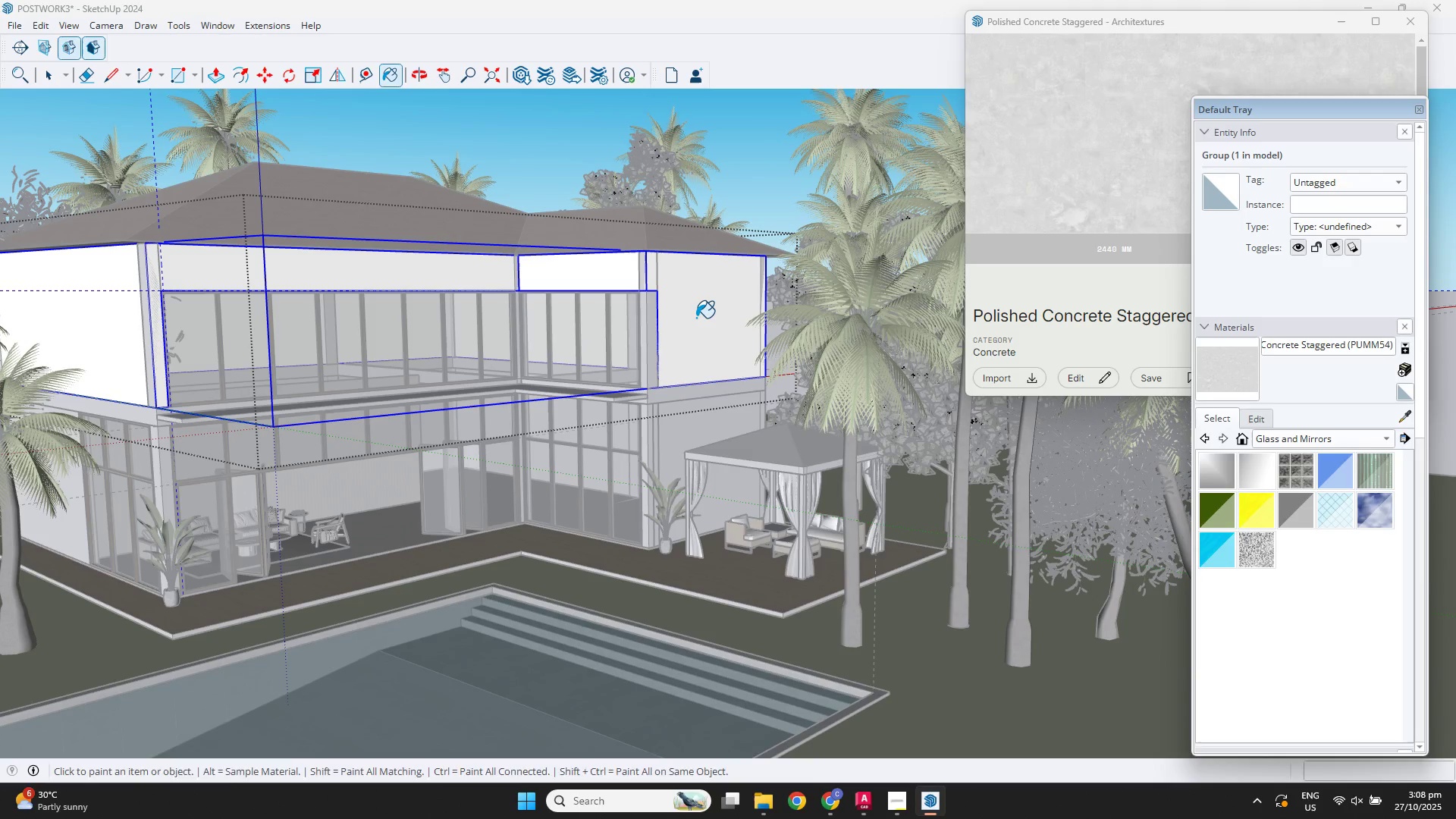 
hold_key(key=ControlLeft, duration=1.22)
left_click([696, 318])
 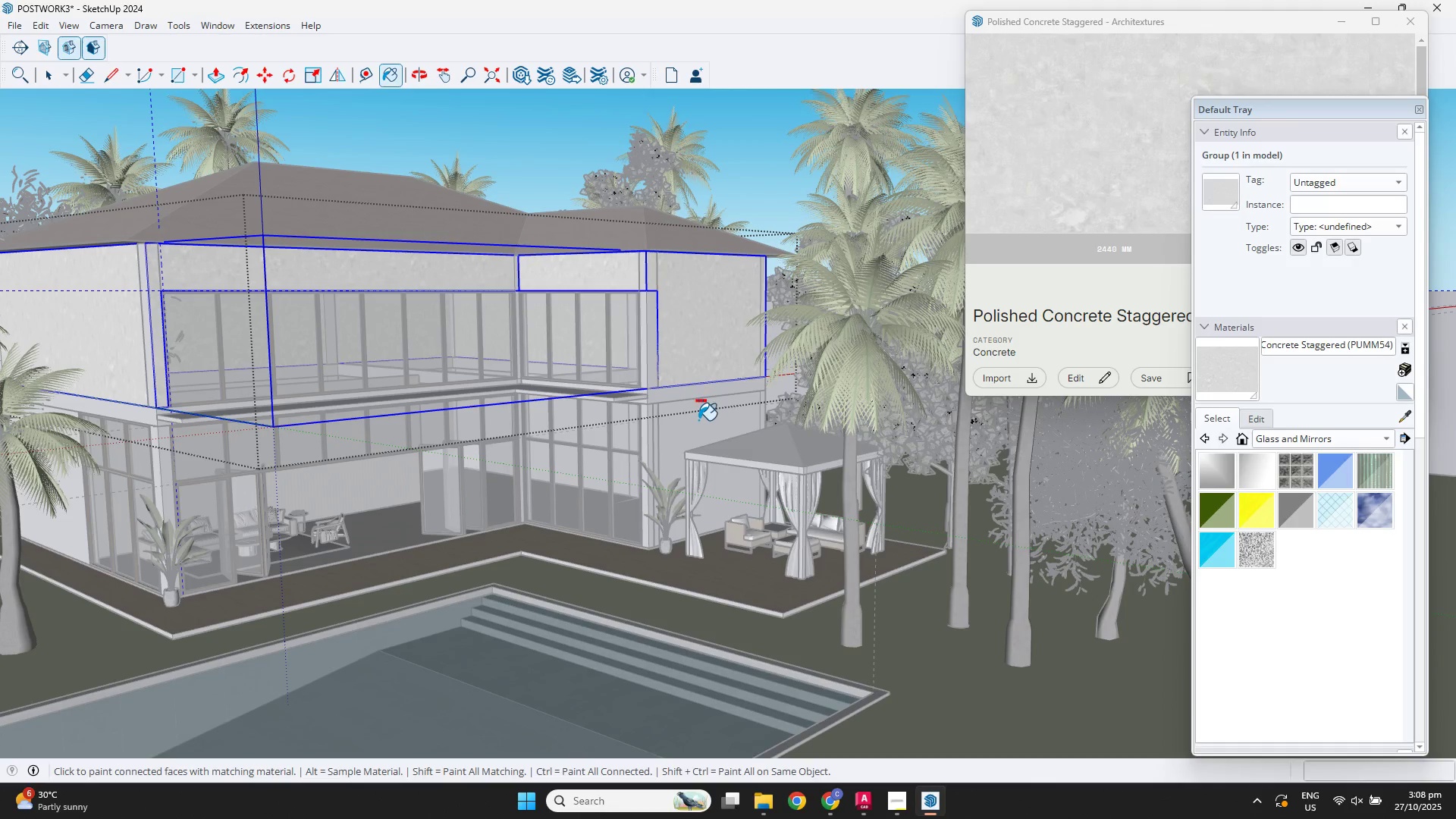 
left_click([698, 420])
 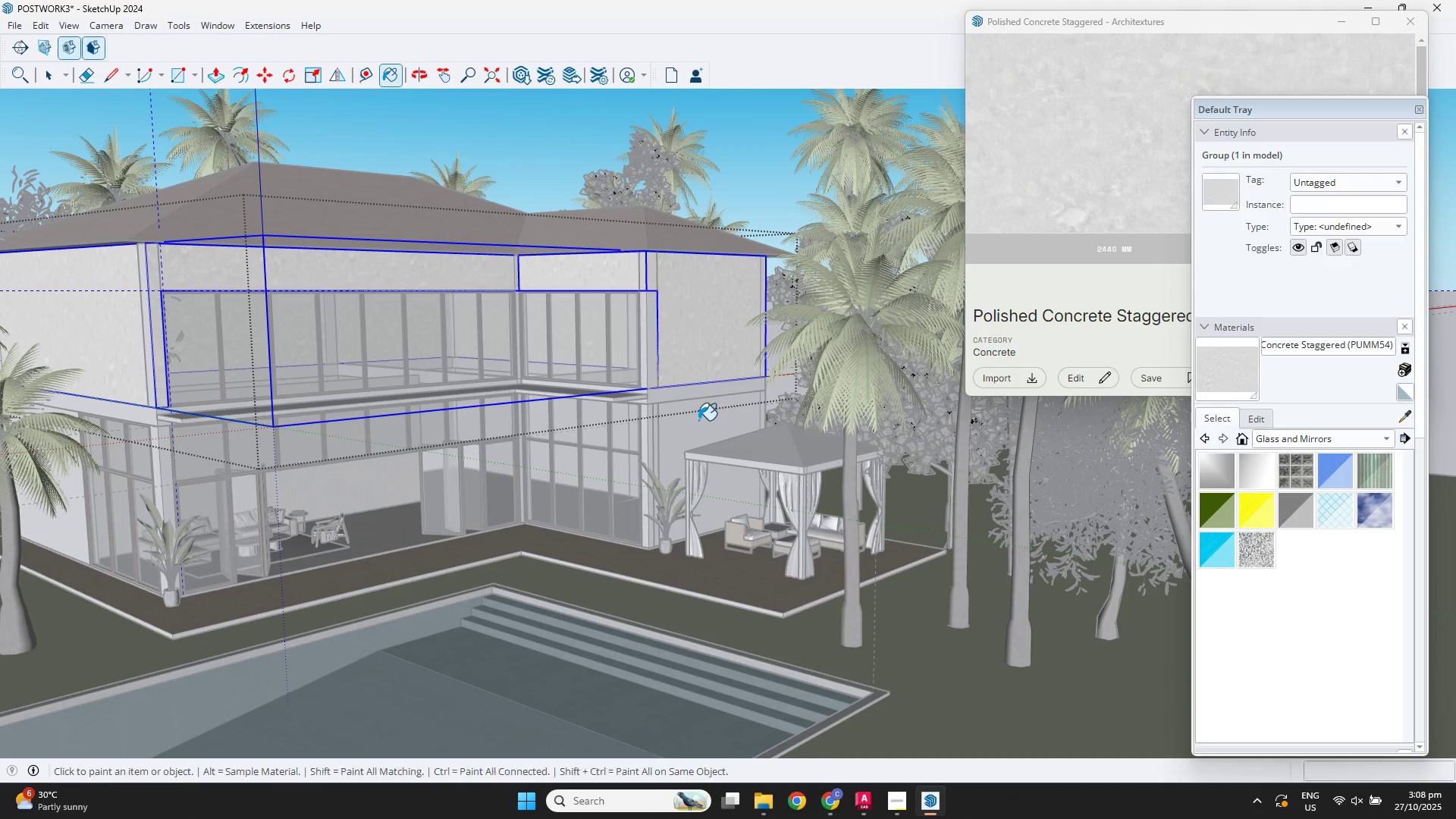 
key(Space)
 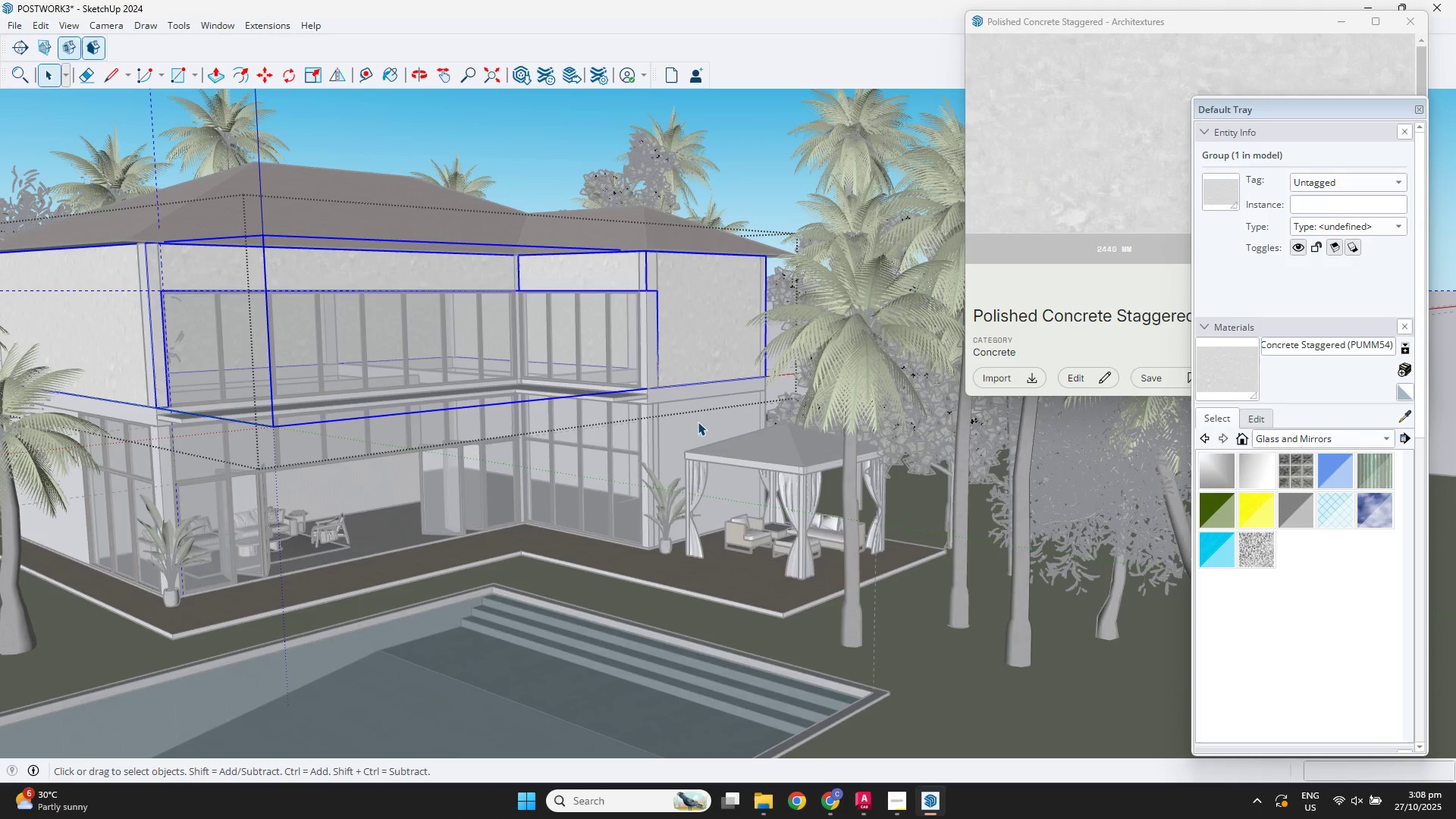 
left_click([698, 422])
 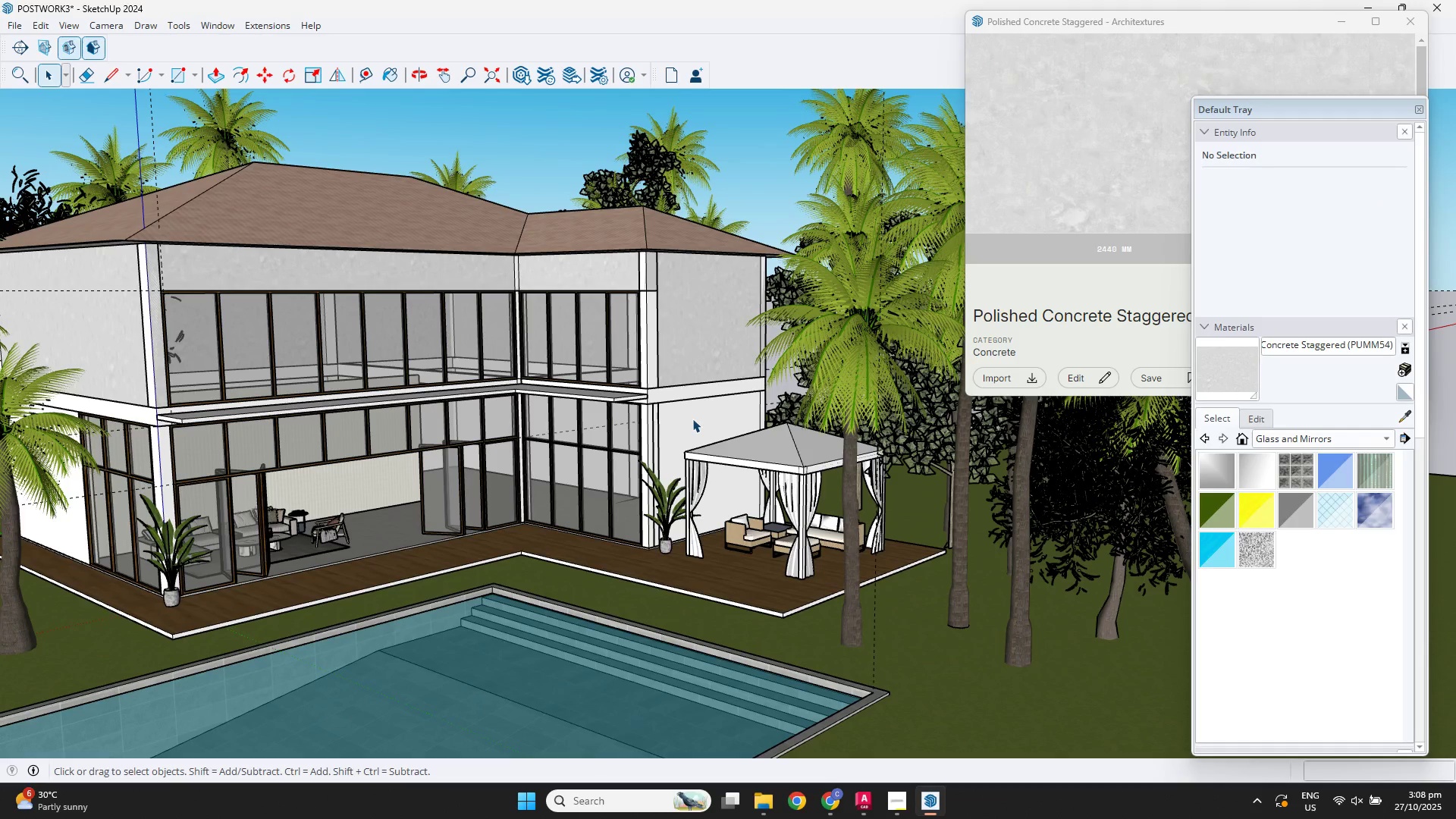 
double_click([692, 419])
 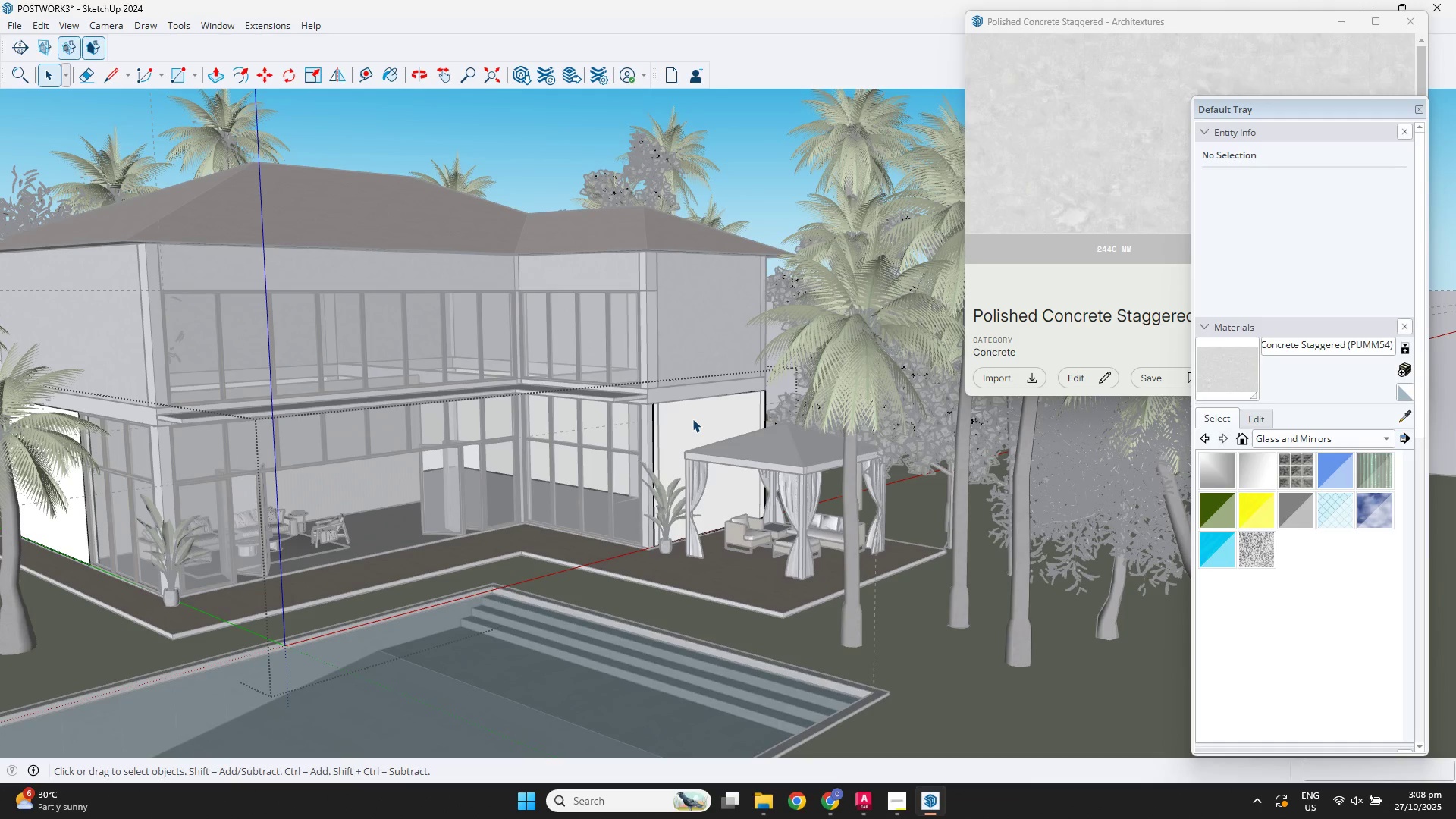 
key(B)
 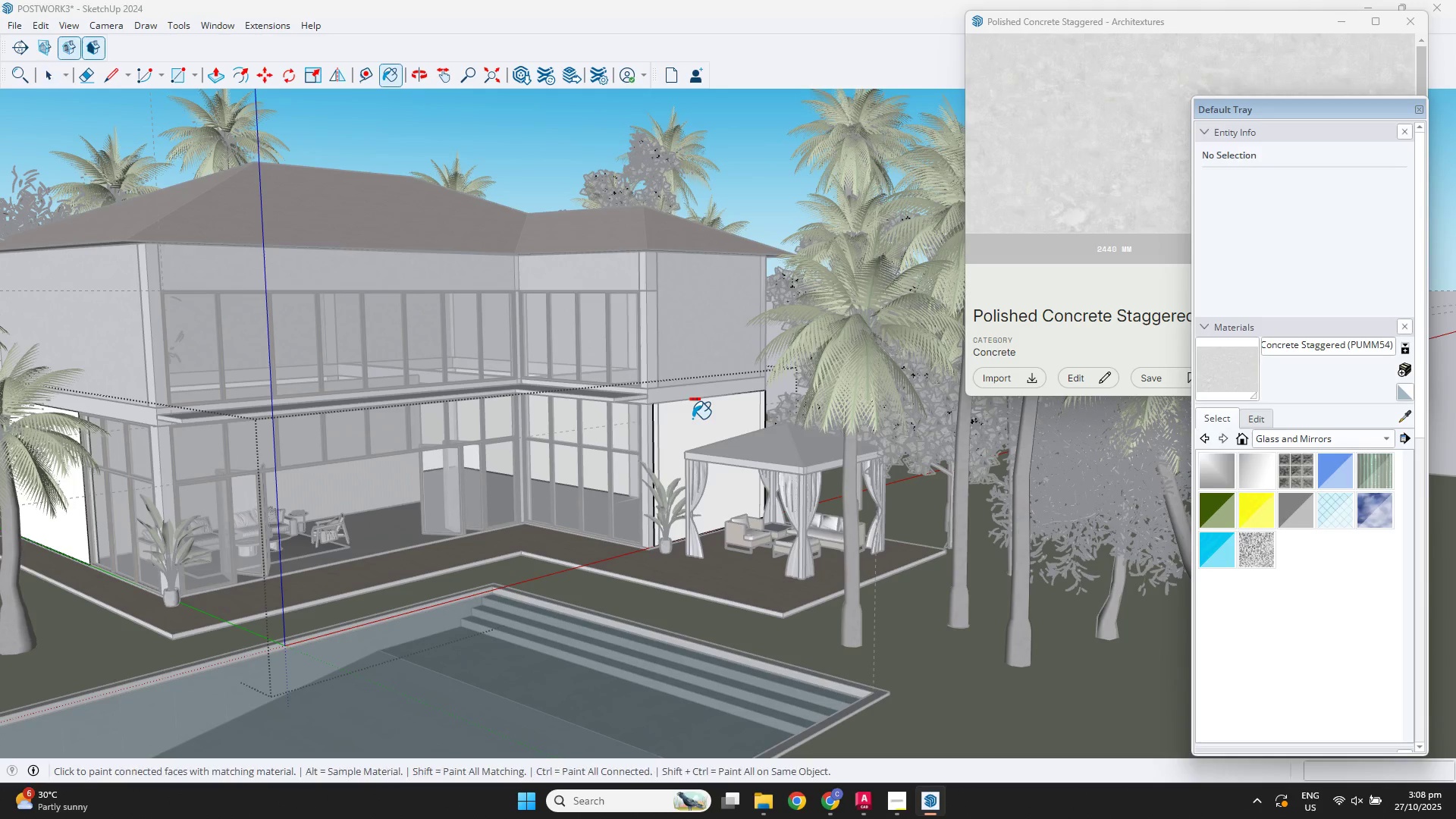 
hold_key(key=ControlLeft, duration=0.56)
left_click([692, 419])
 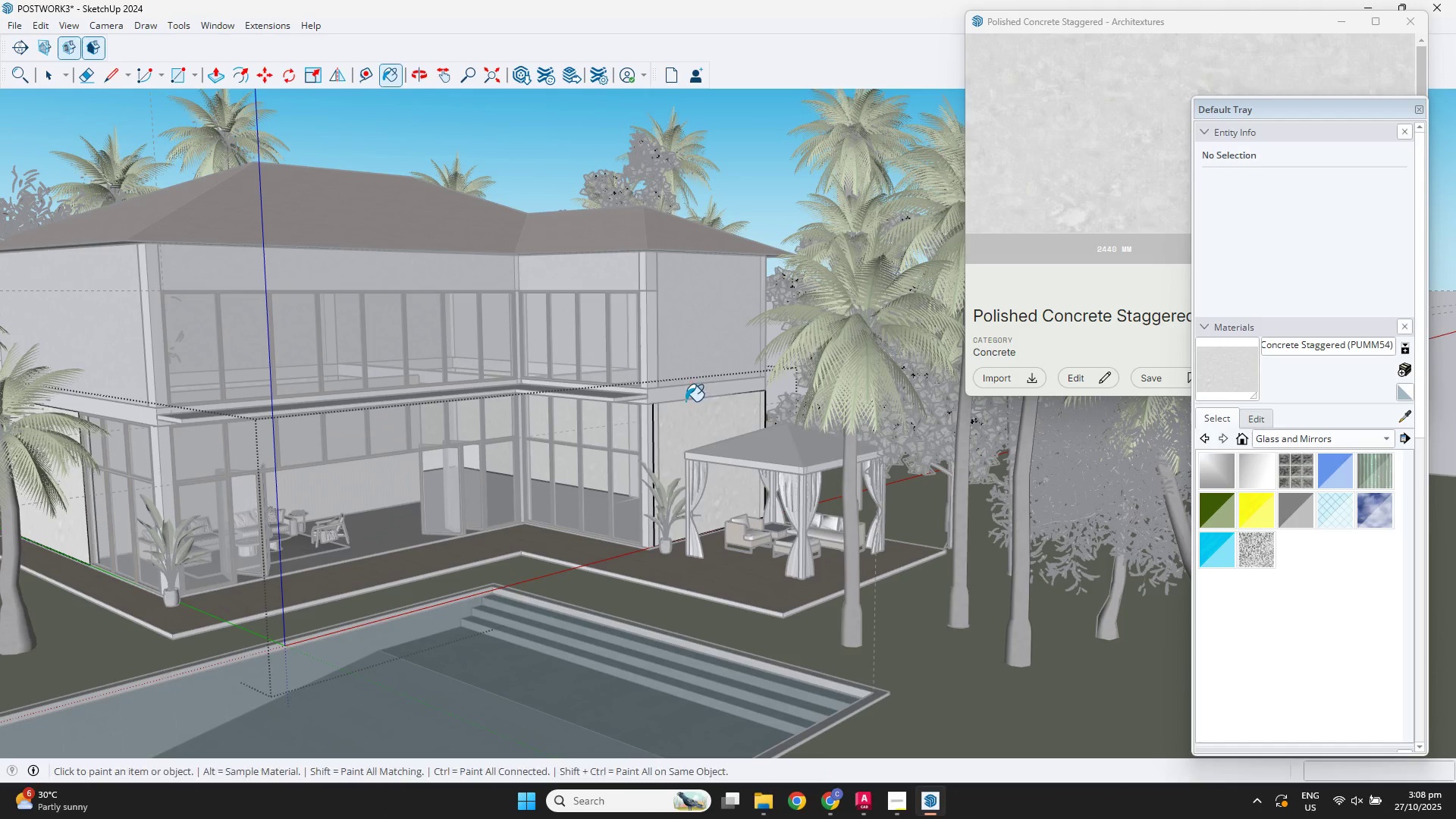 
key(Space)
 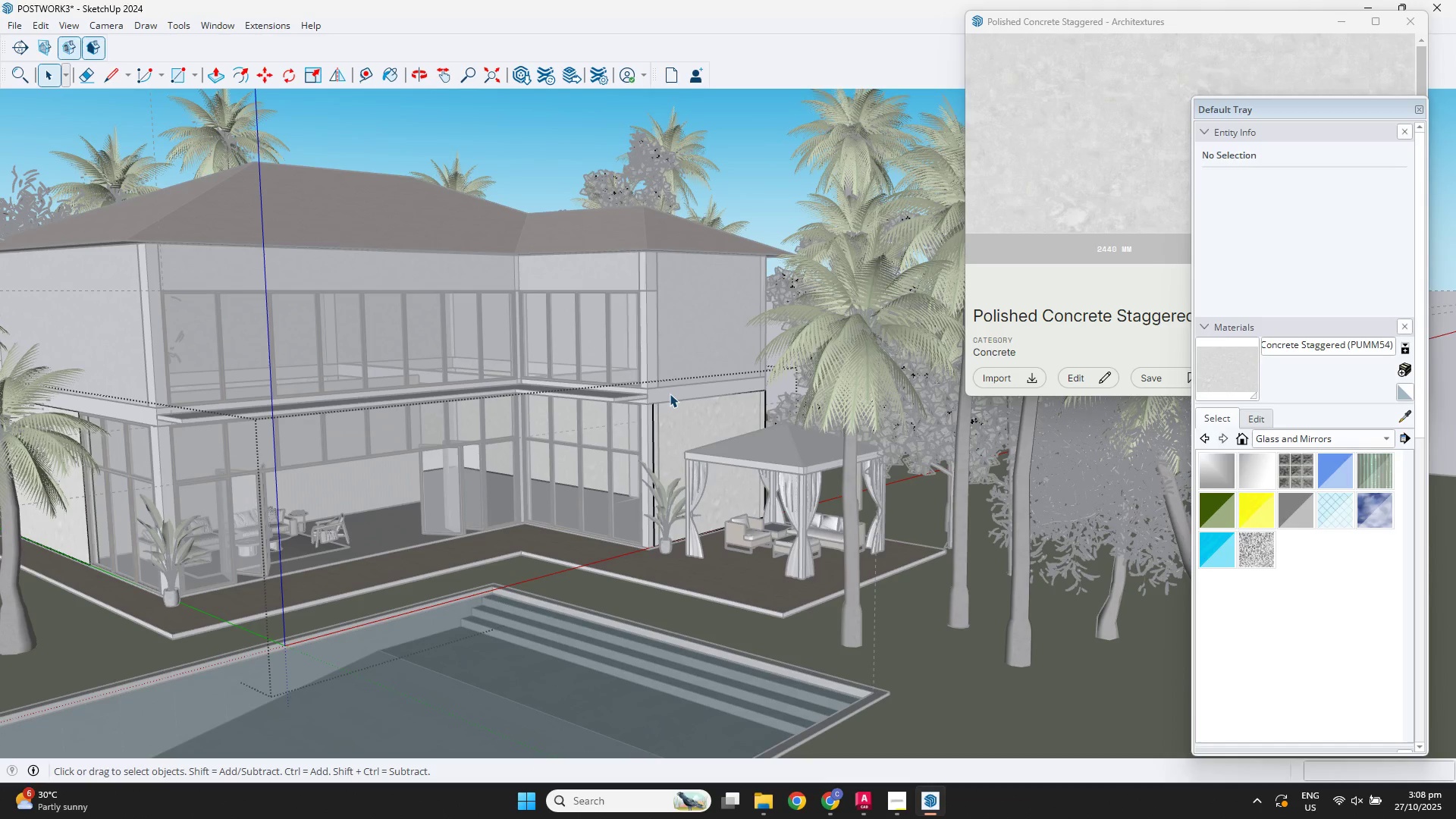 
double_click([670, 393])
 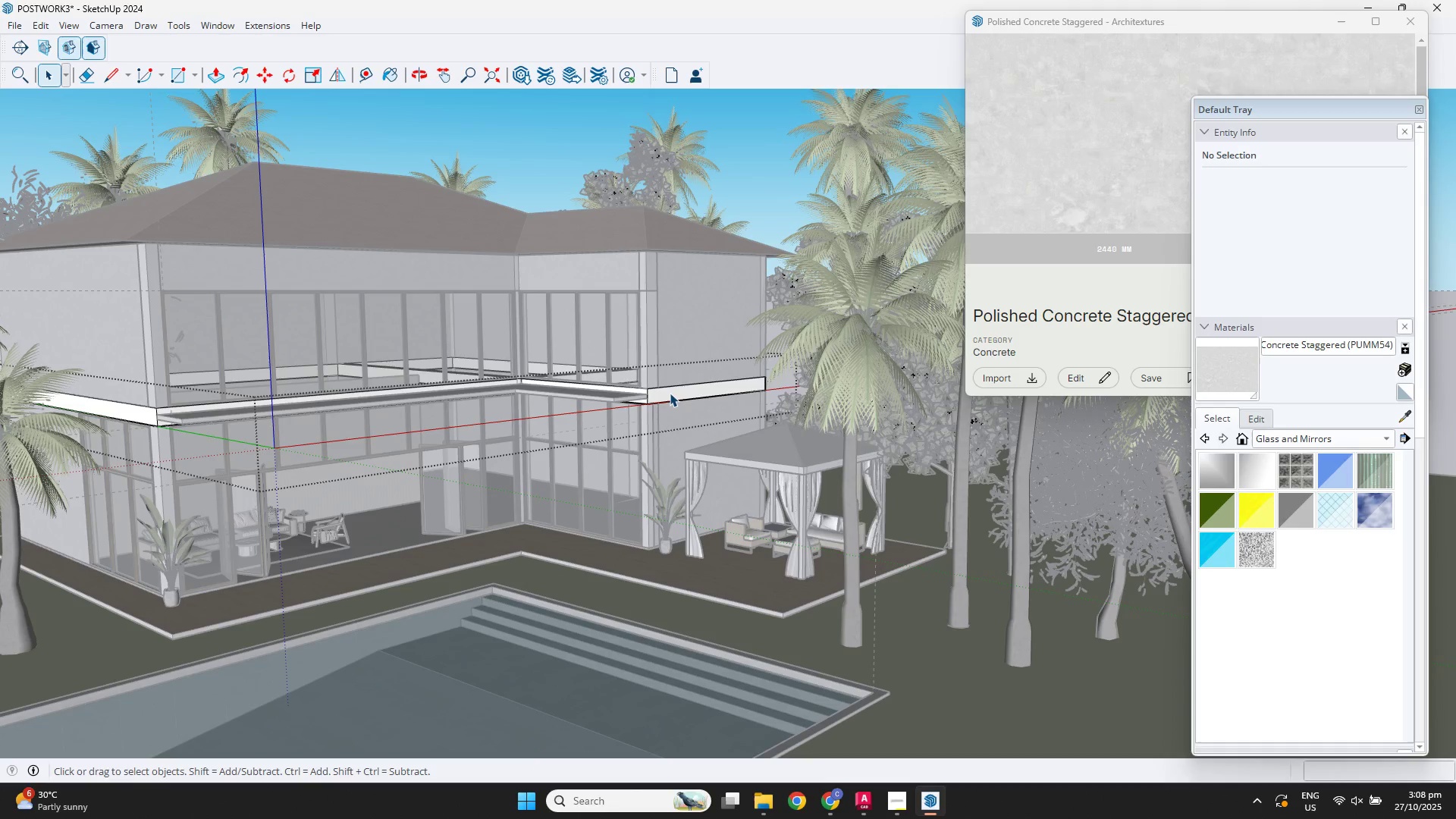 
double_click([670, 393])
 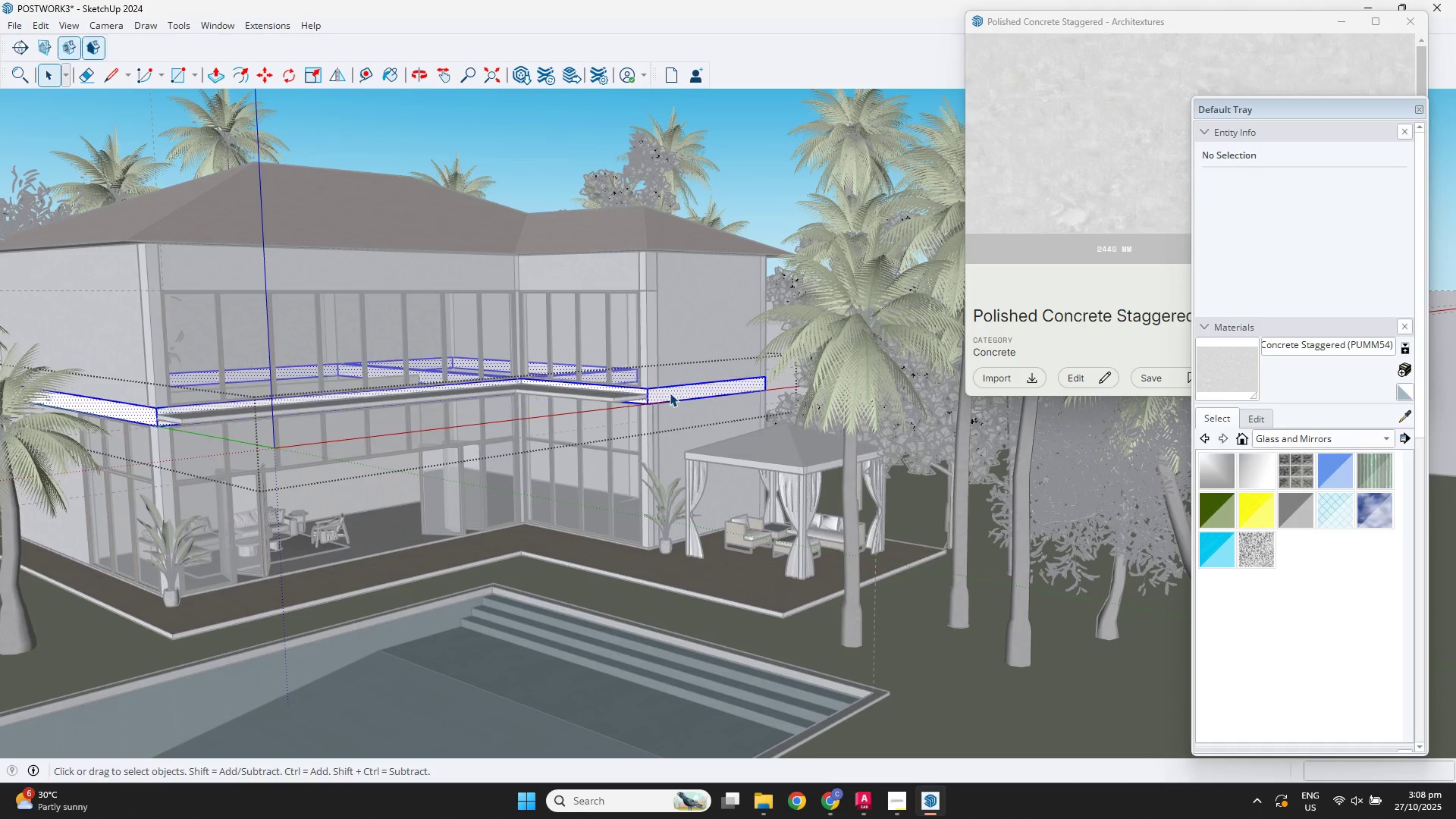 
triple_click([670, 393])
 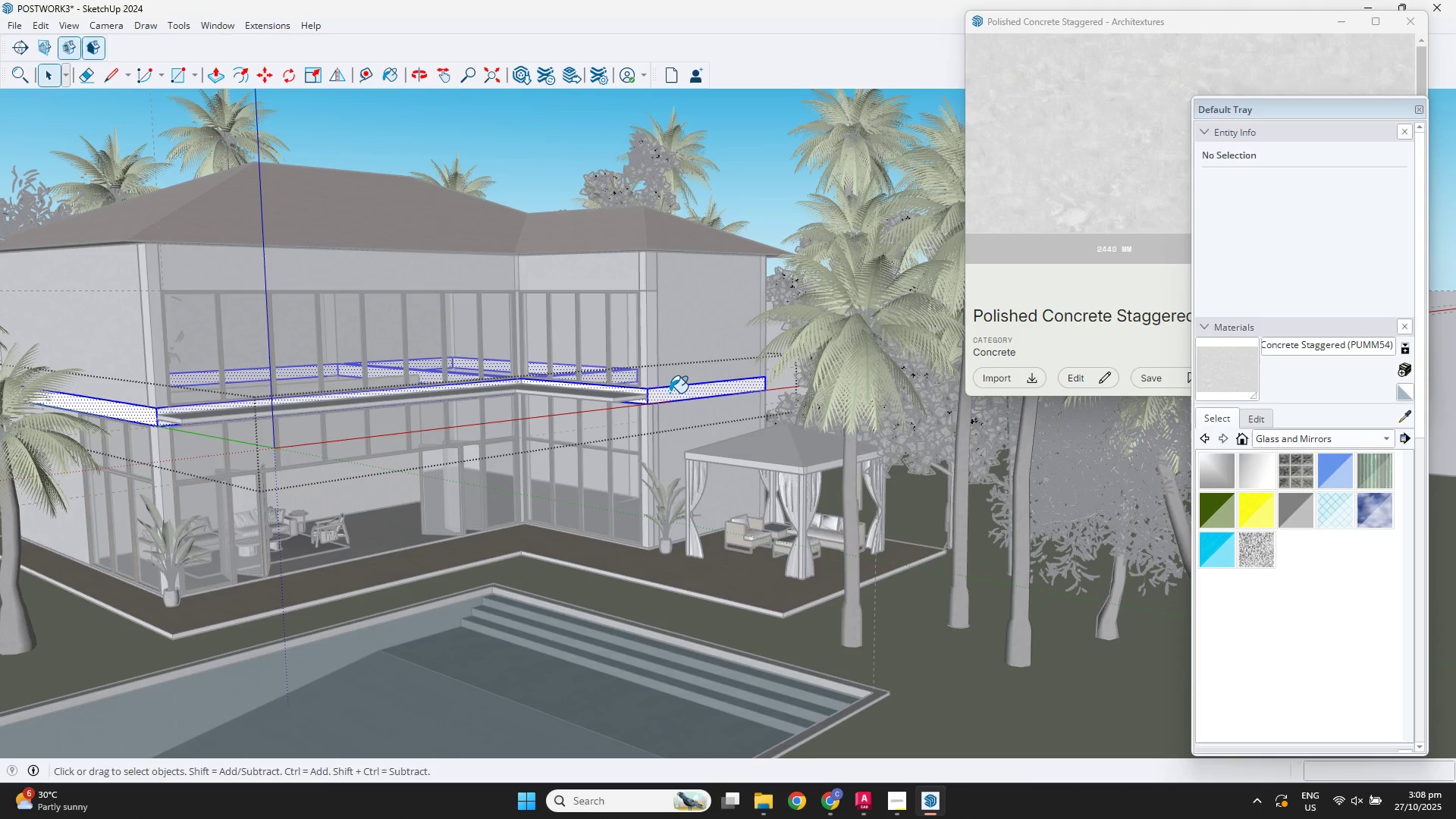 
key(B)
 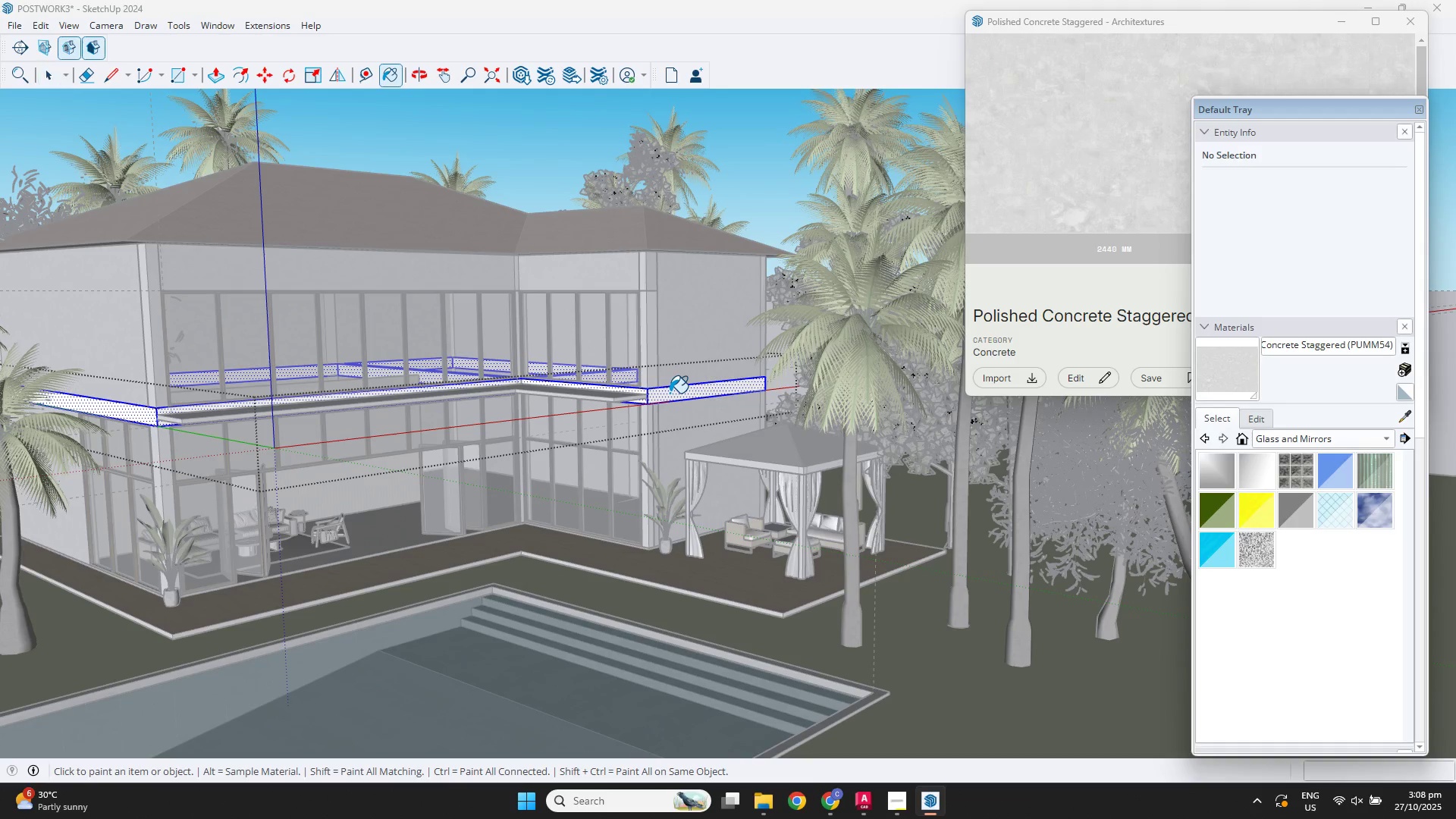 
hold_key(key=ControlLeft, duration=0.67)
left_click([670, 393])
 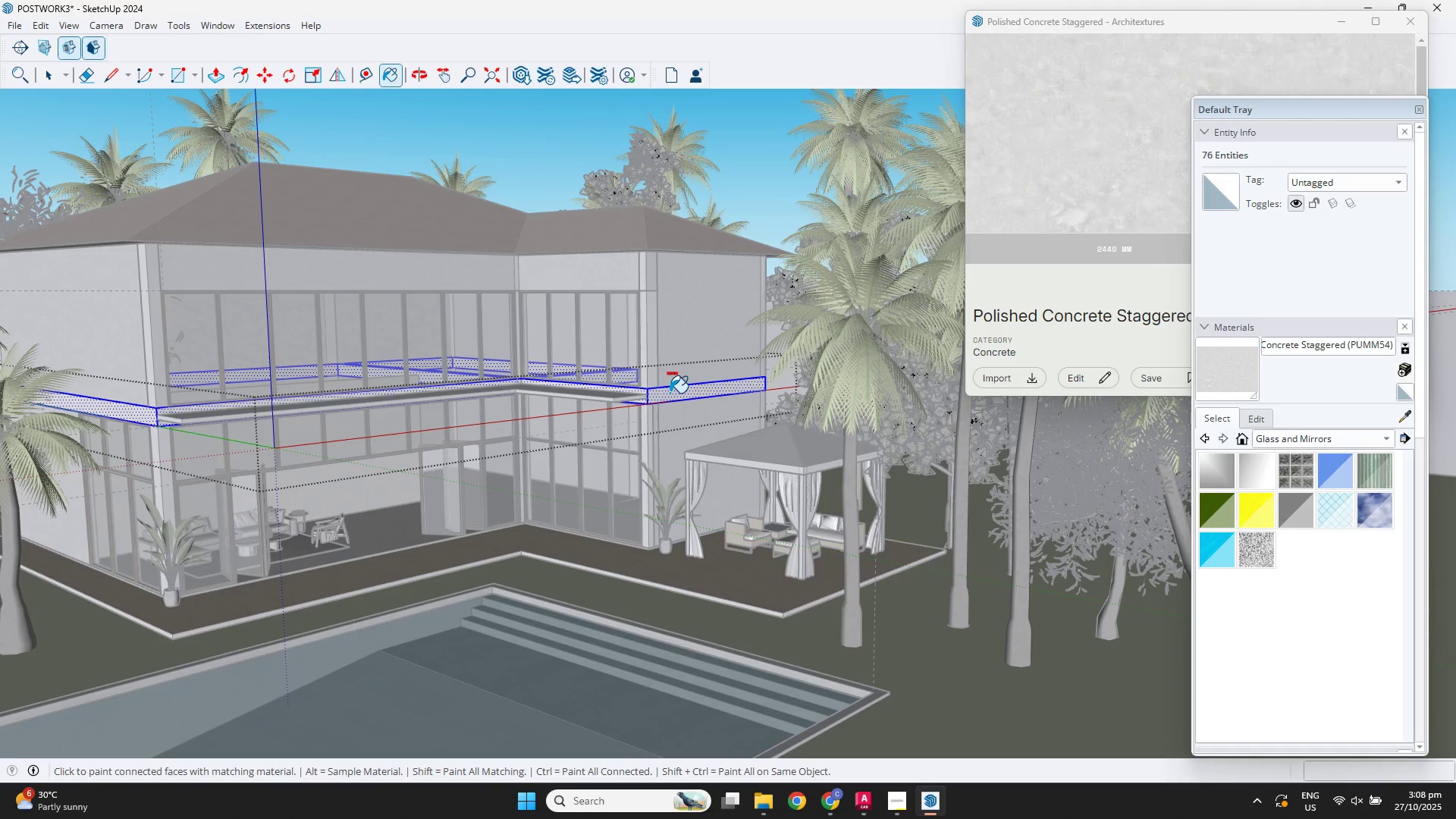 
key(Space)
 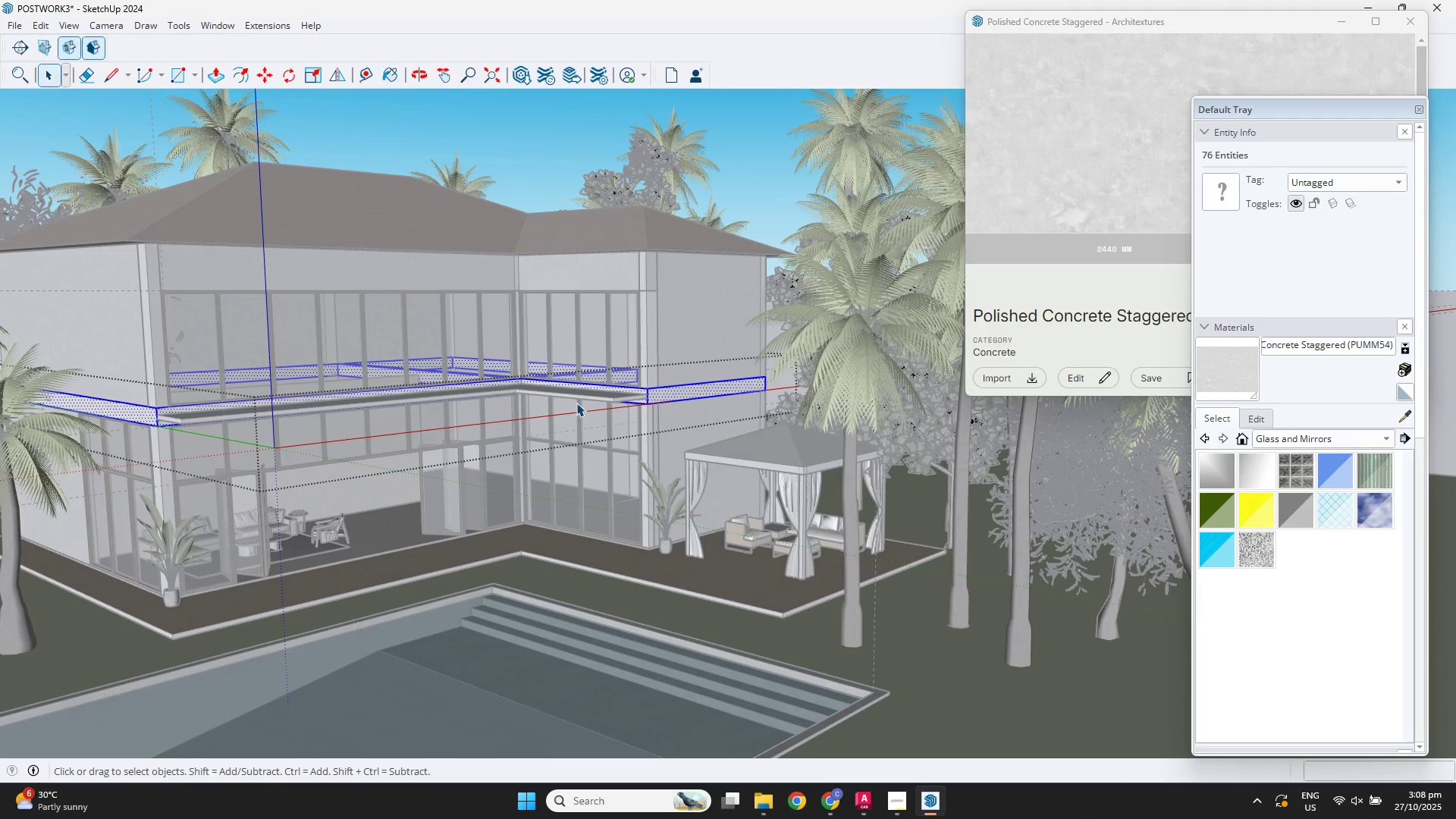 
scroll: coordinate [584, 386], scroll_direction: up, amount: 3.0
 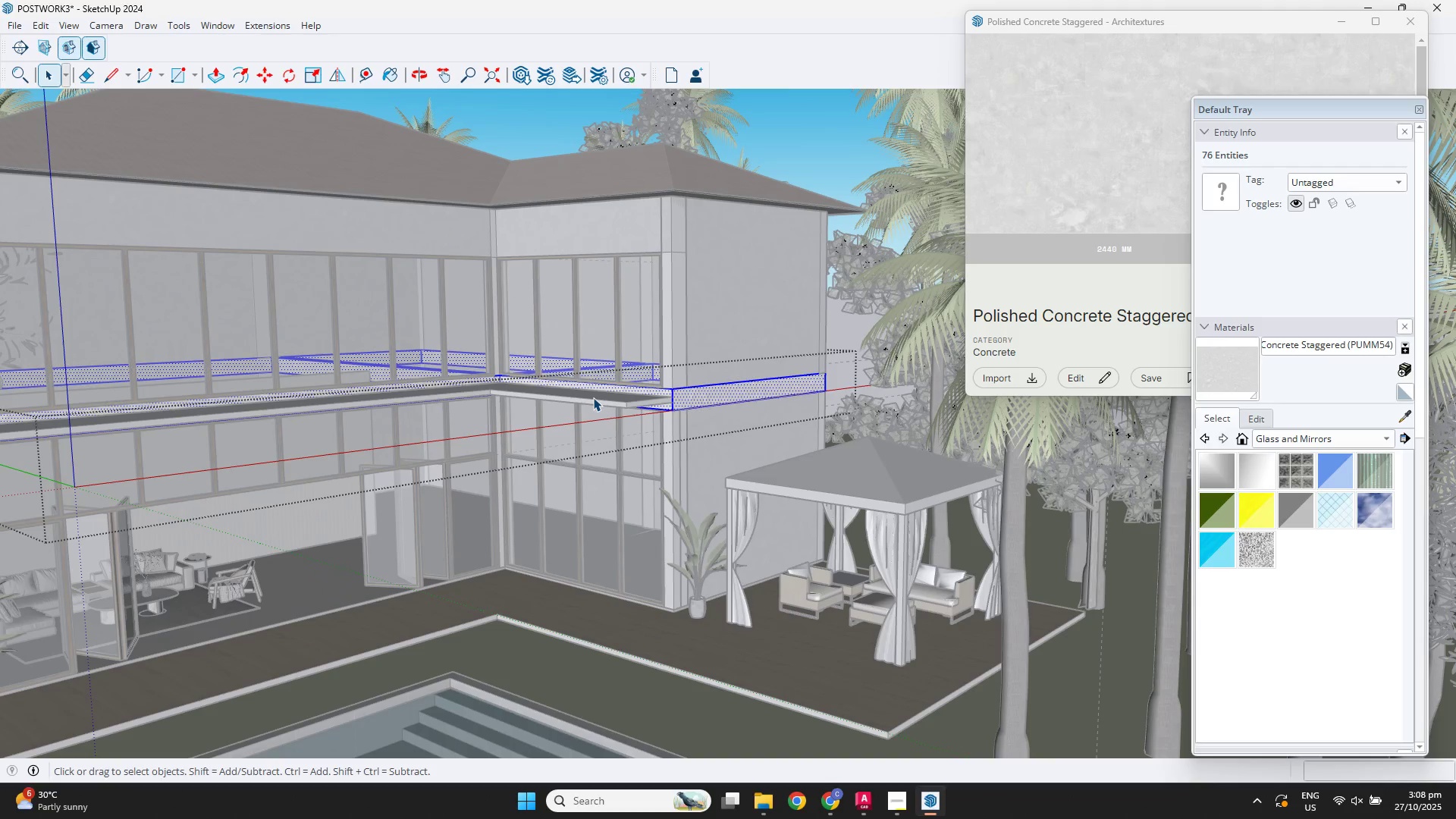 
double_click([593, 397])
 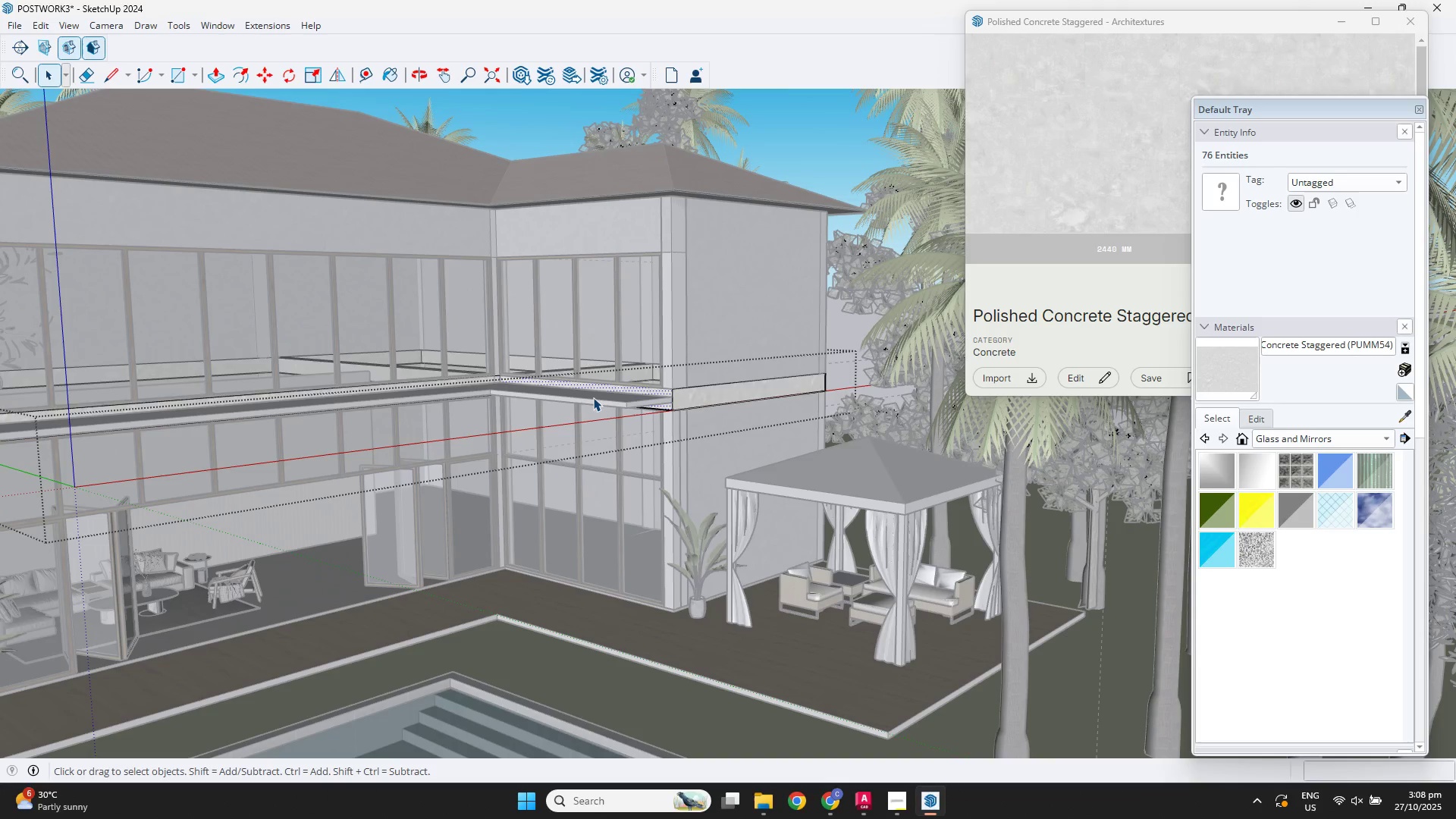 
triple_click([593, 397])
 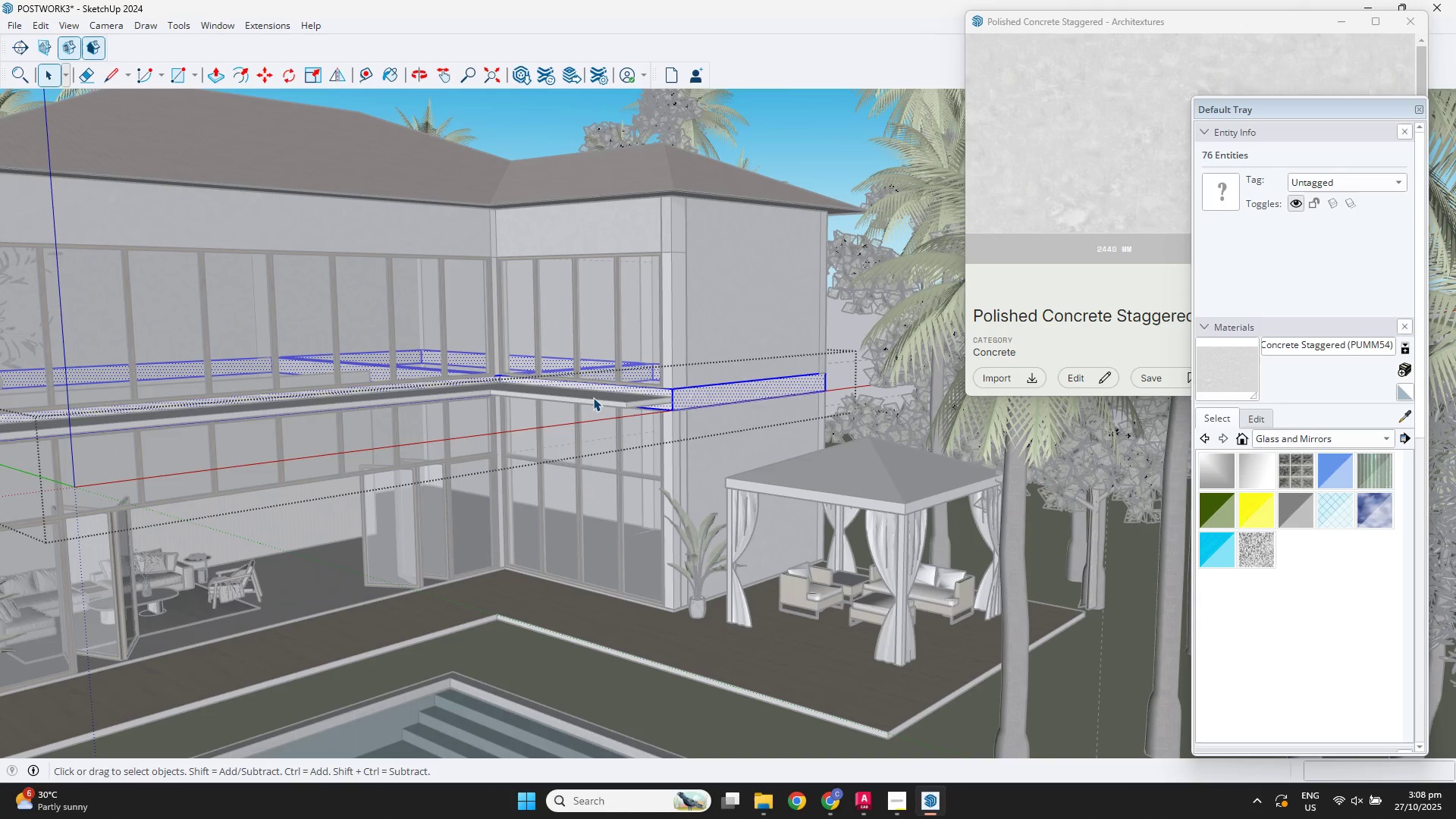 
triple_click([593, 397])
 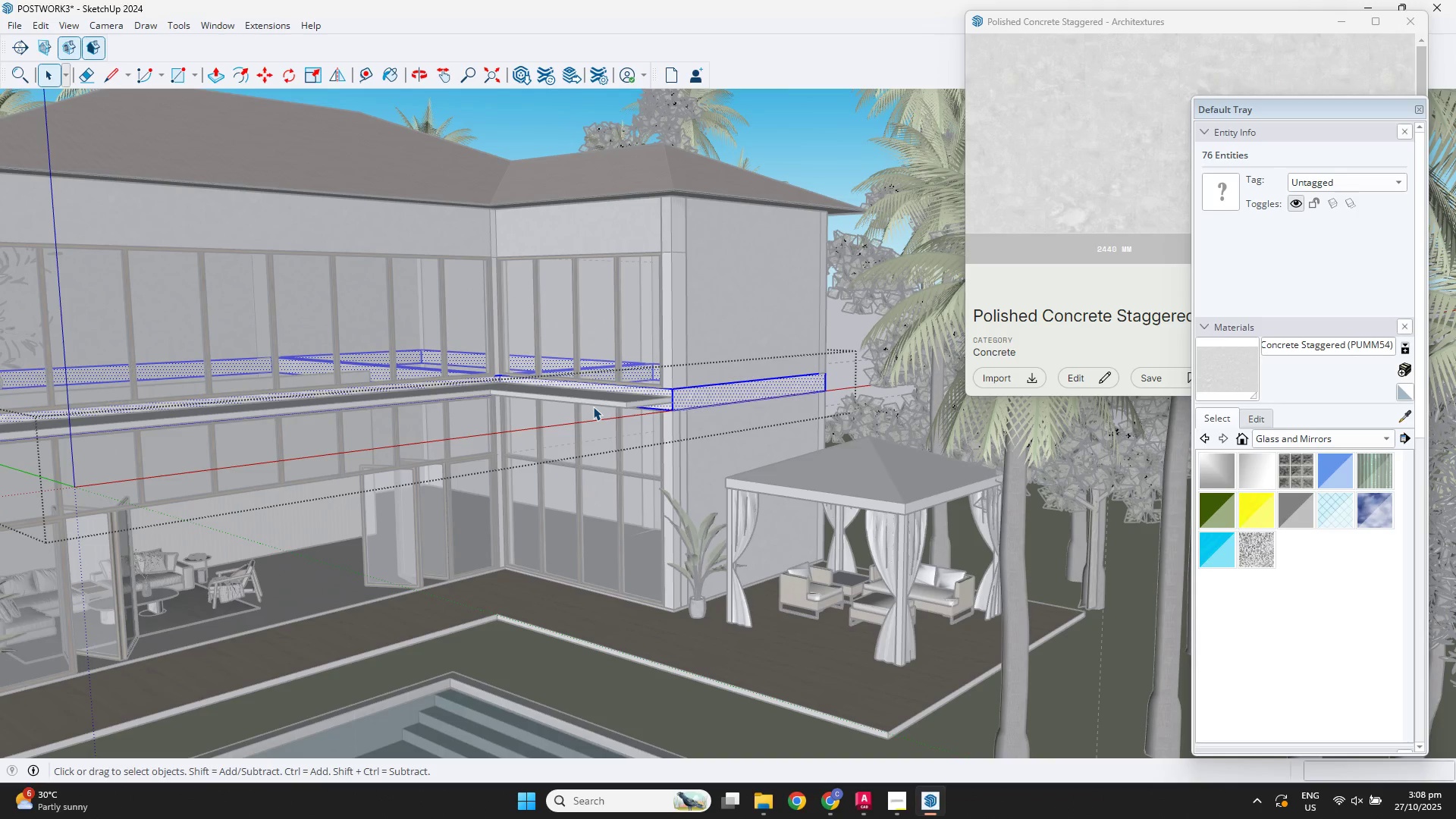 
key(Escape)
 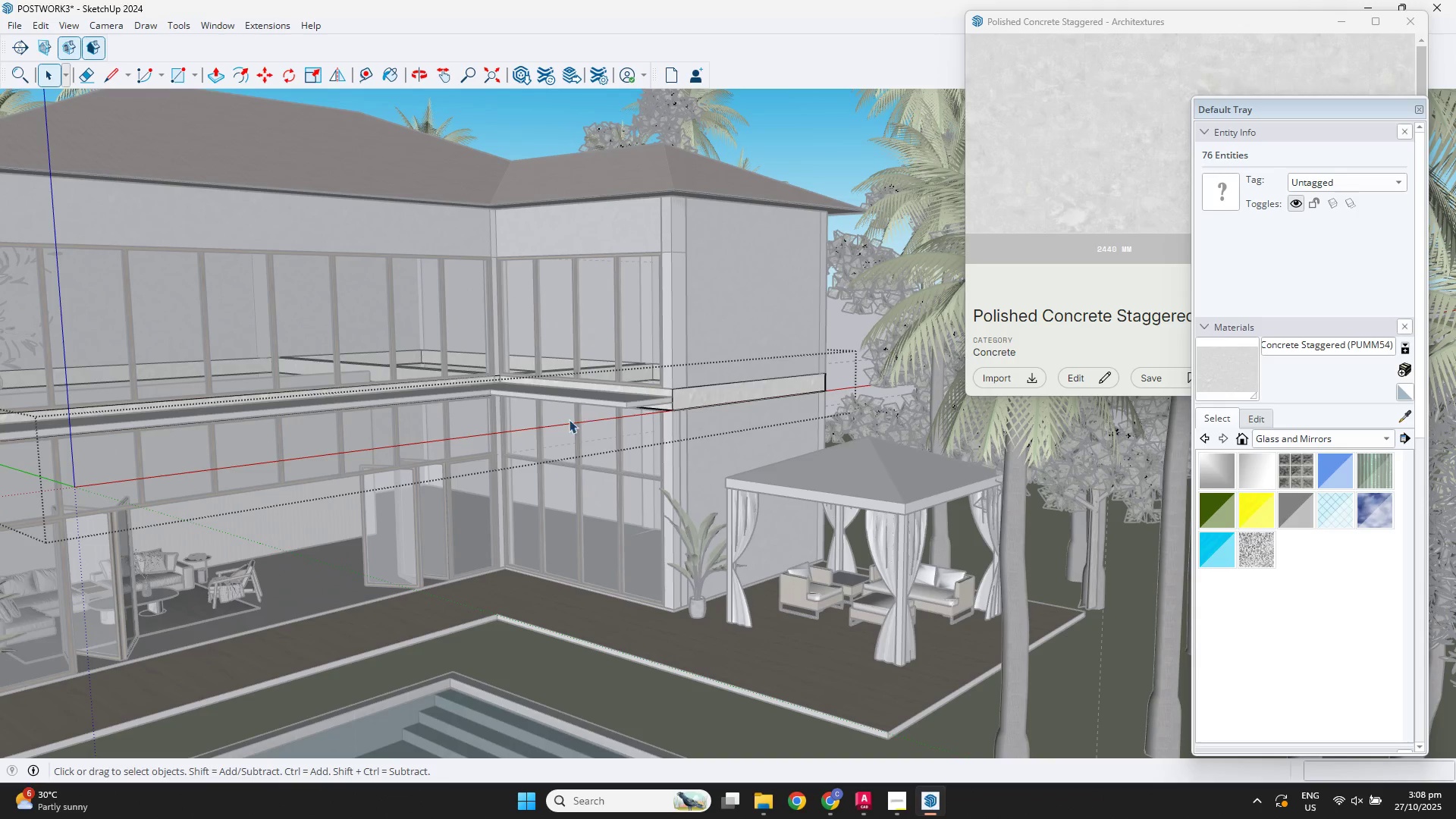 
key(Space)
 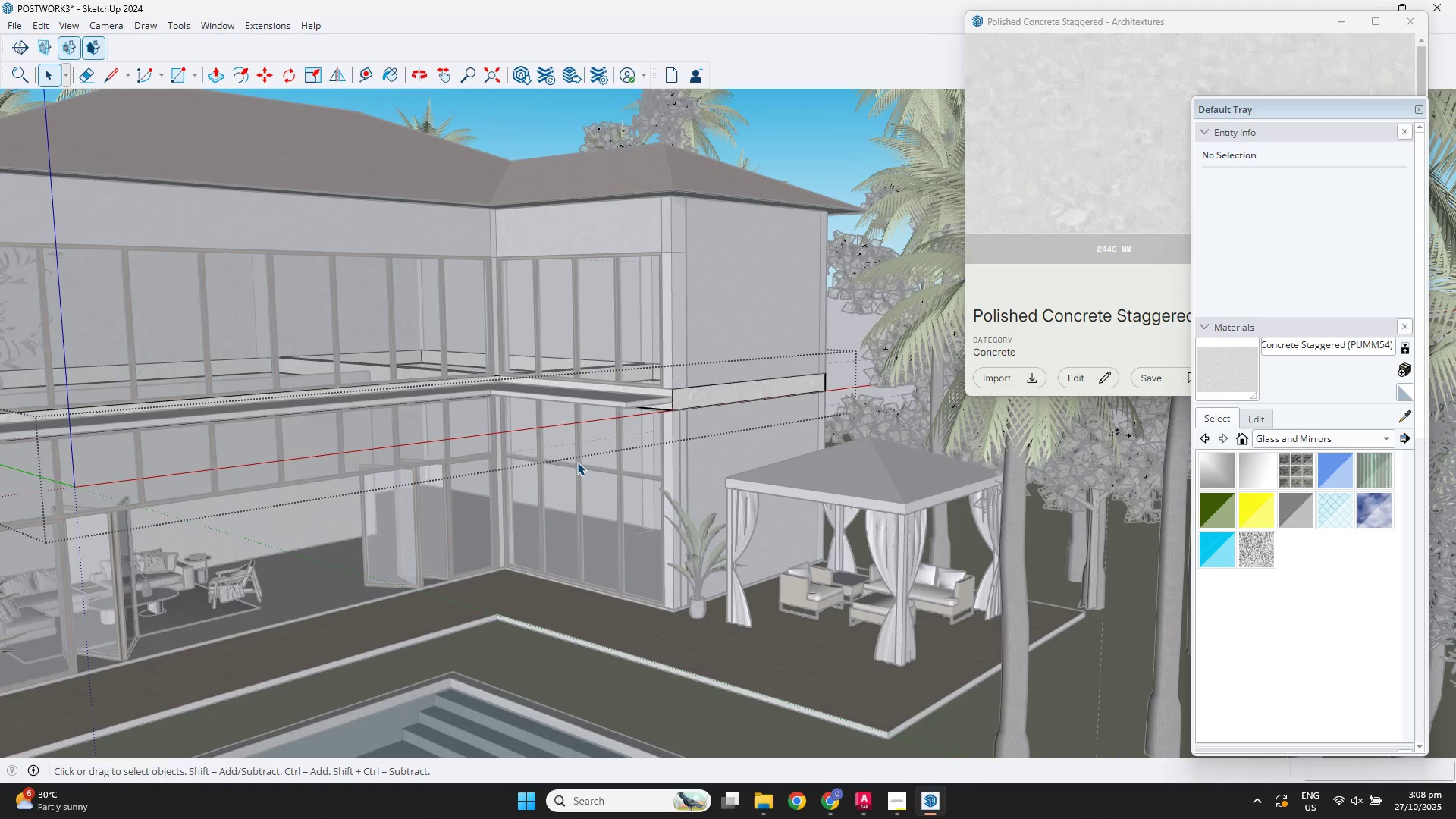 
left_click([577, 462])
 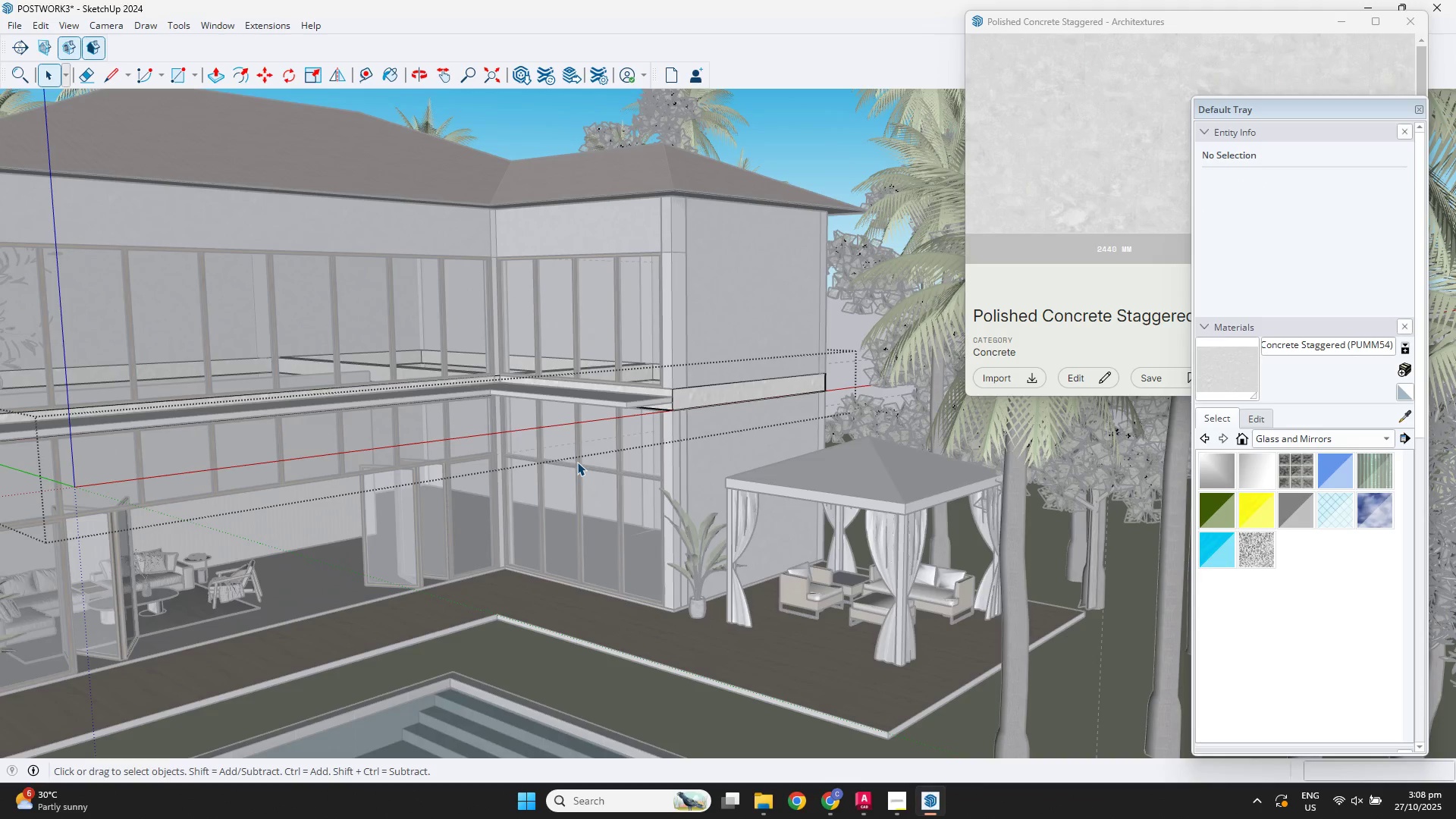 
key(Escape)
 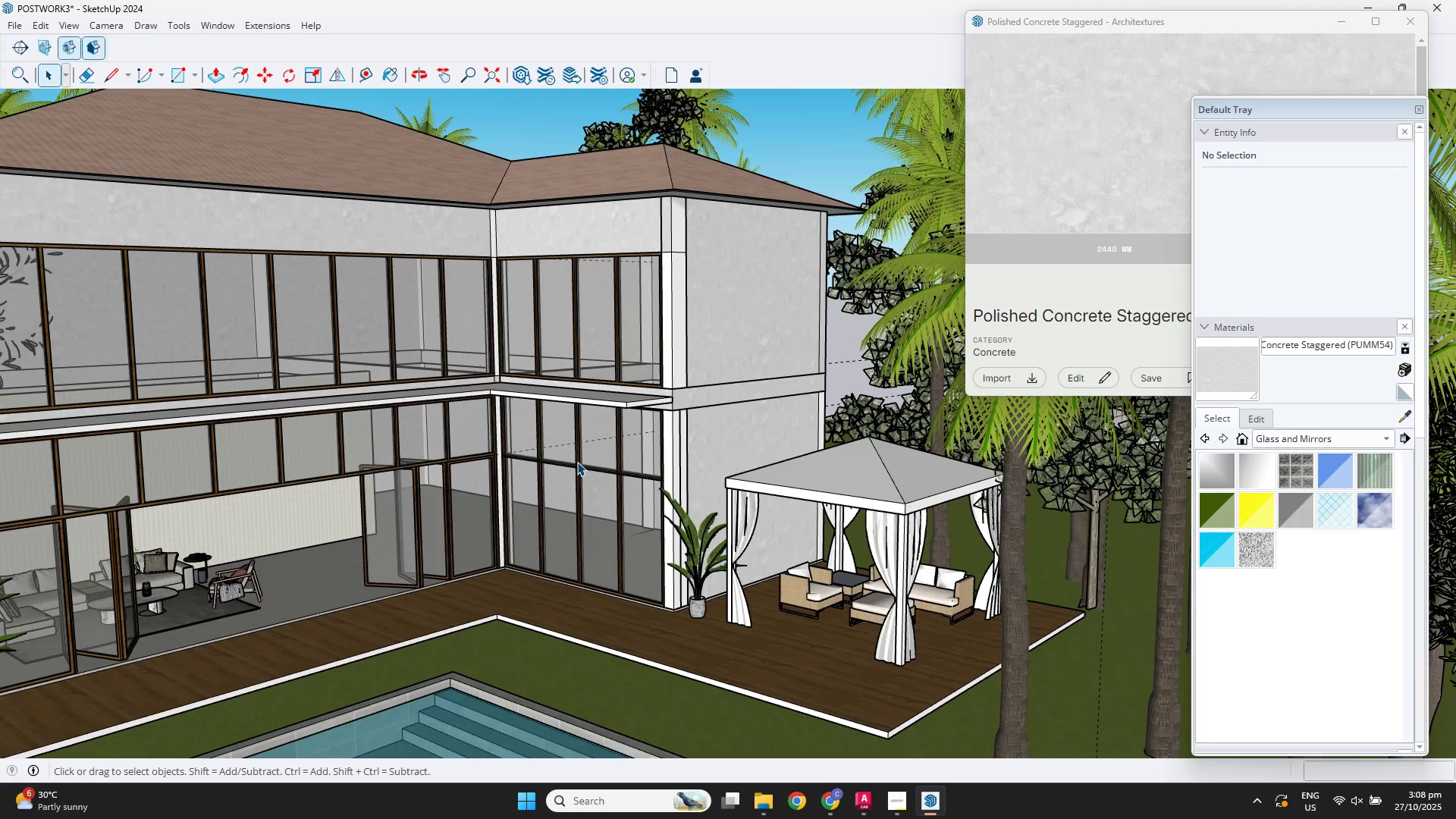 
key(Escape)
 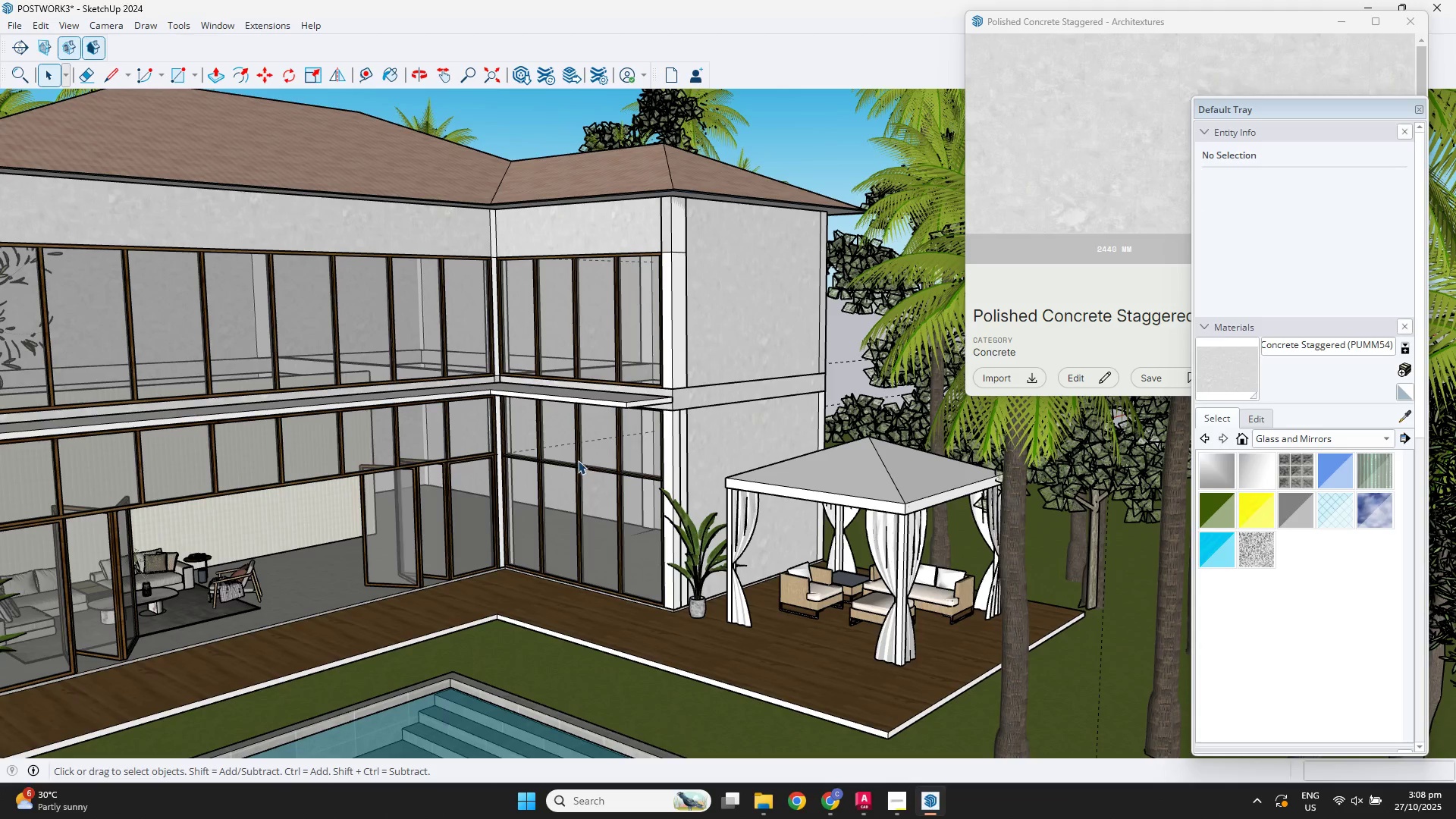 
key(Escape)
 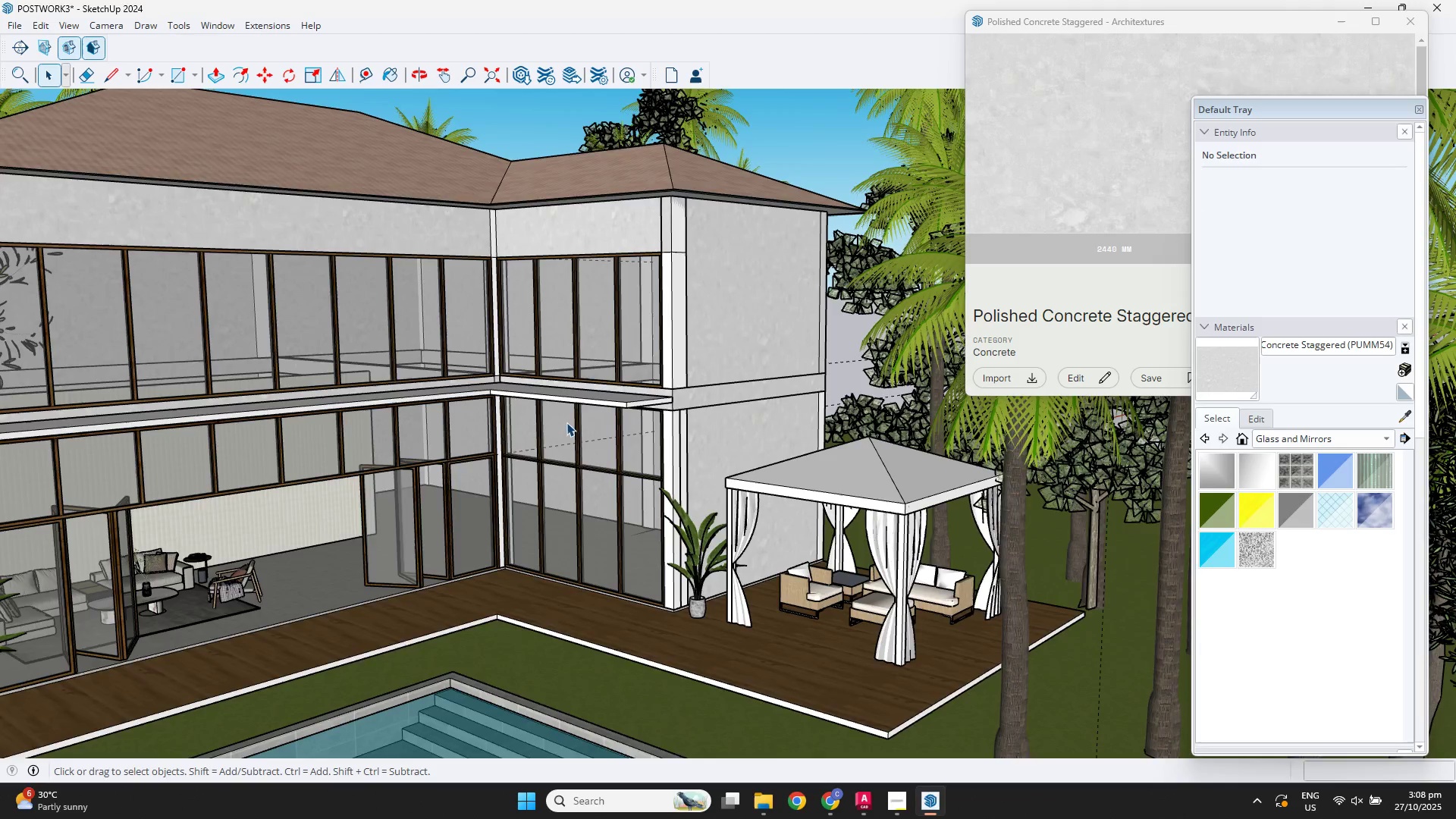 
scroll: coordinate [554, 403], scroll_direction: down, amount: 3.0
 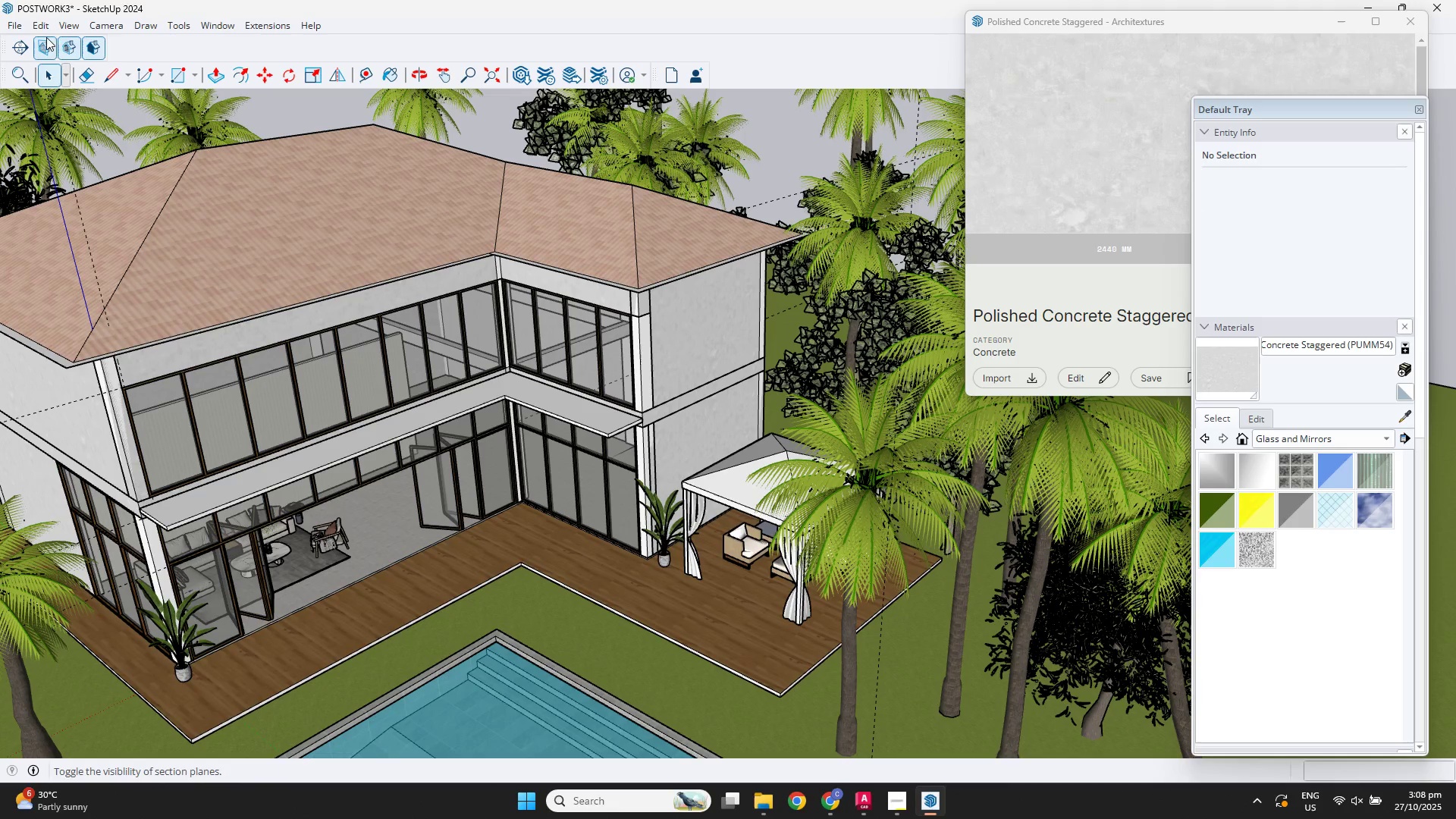 
left_click([43, 29])
 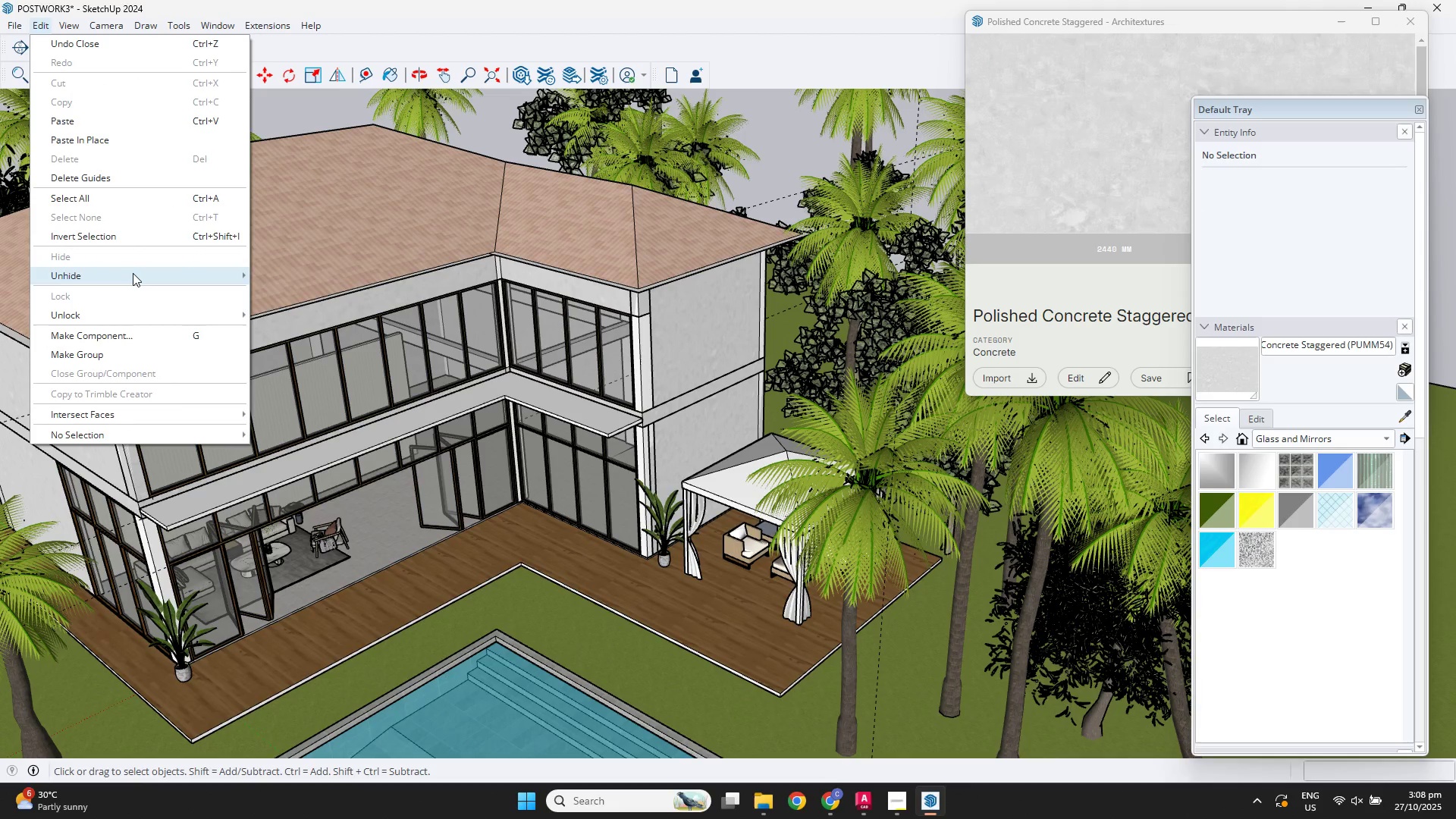 
left_click([133, 273])
 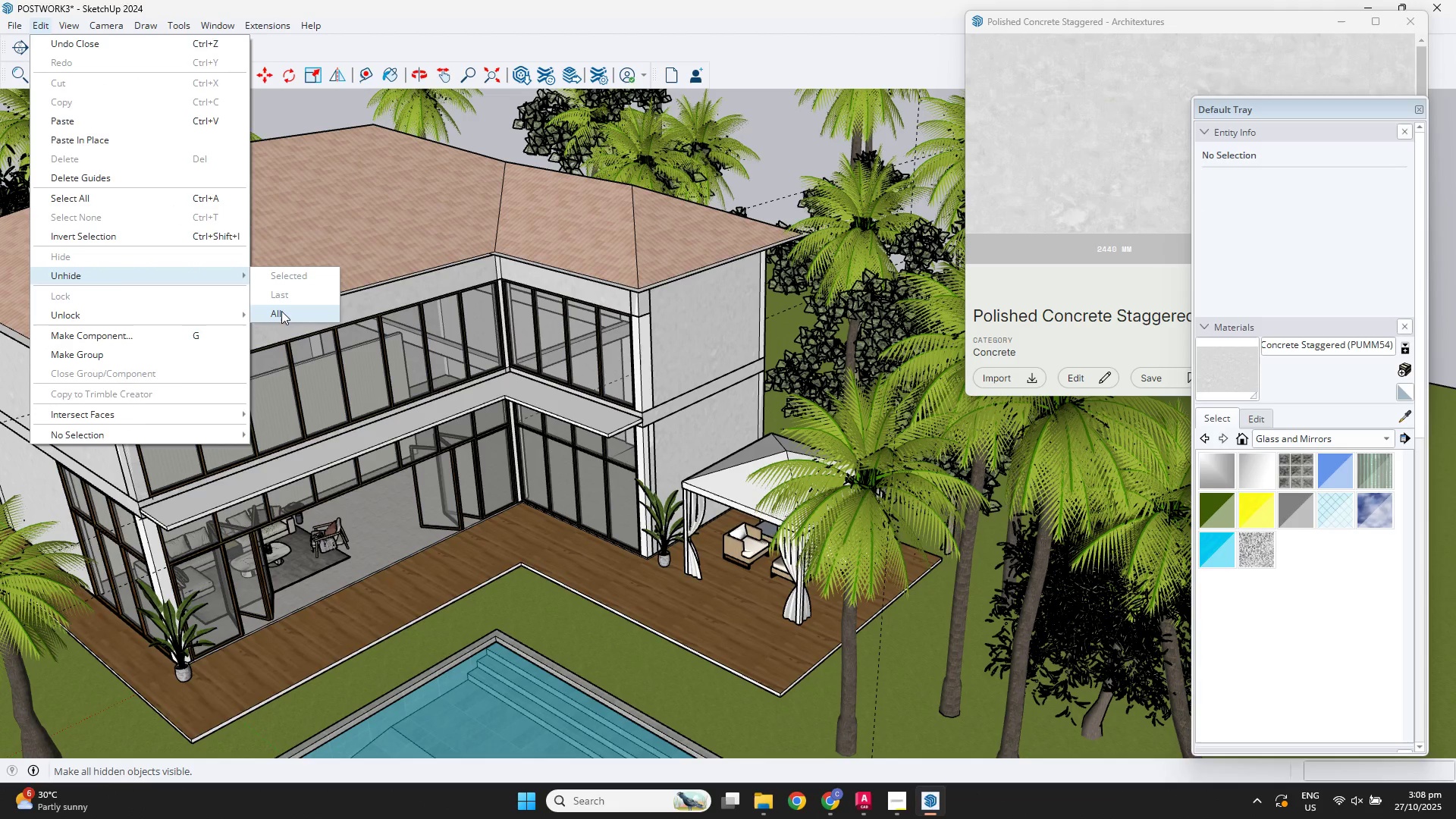 
left_click([282, 312])
 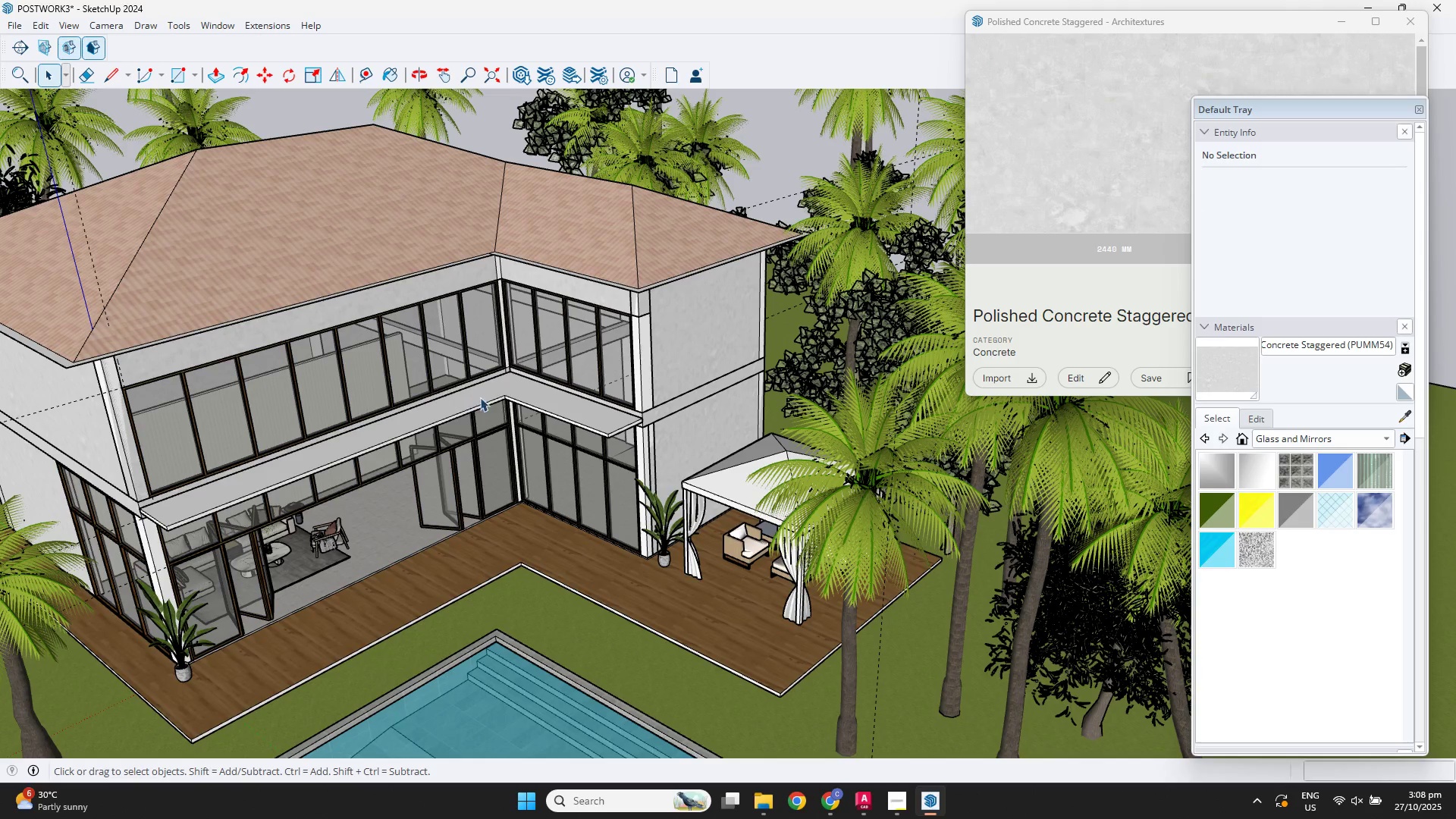 
scroll: coordinate [492, 400], scroll_direction: up, amount: 4.0
 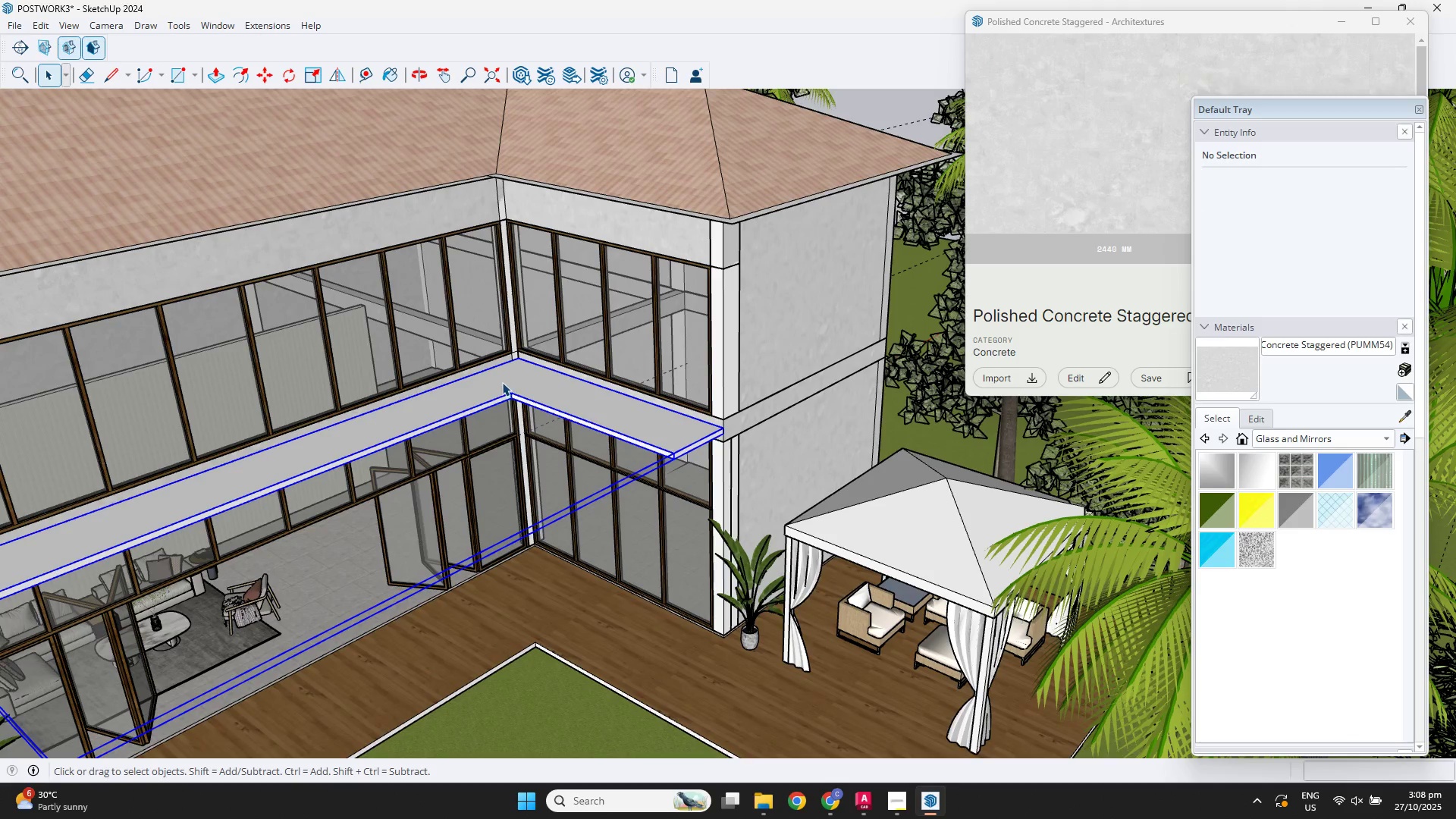 
double_click([502, 382])
 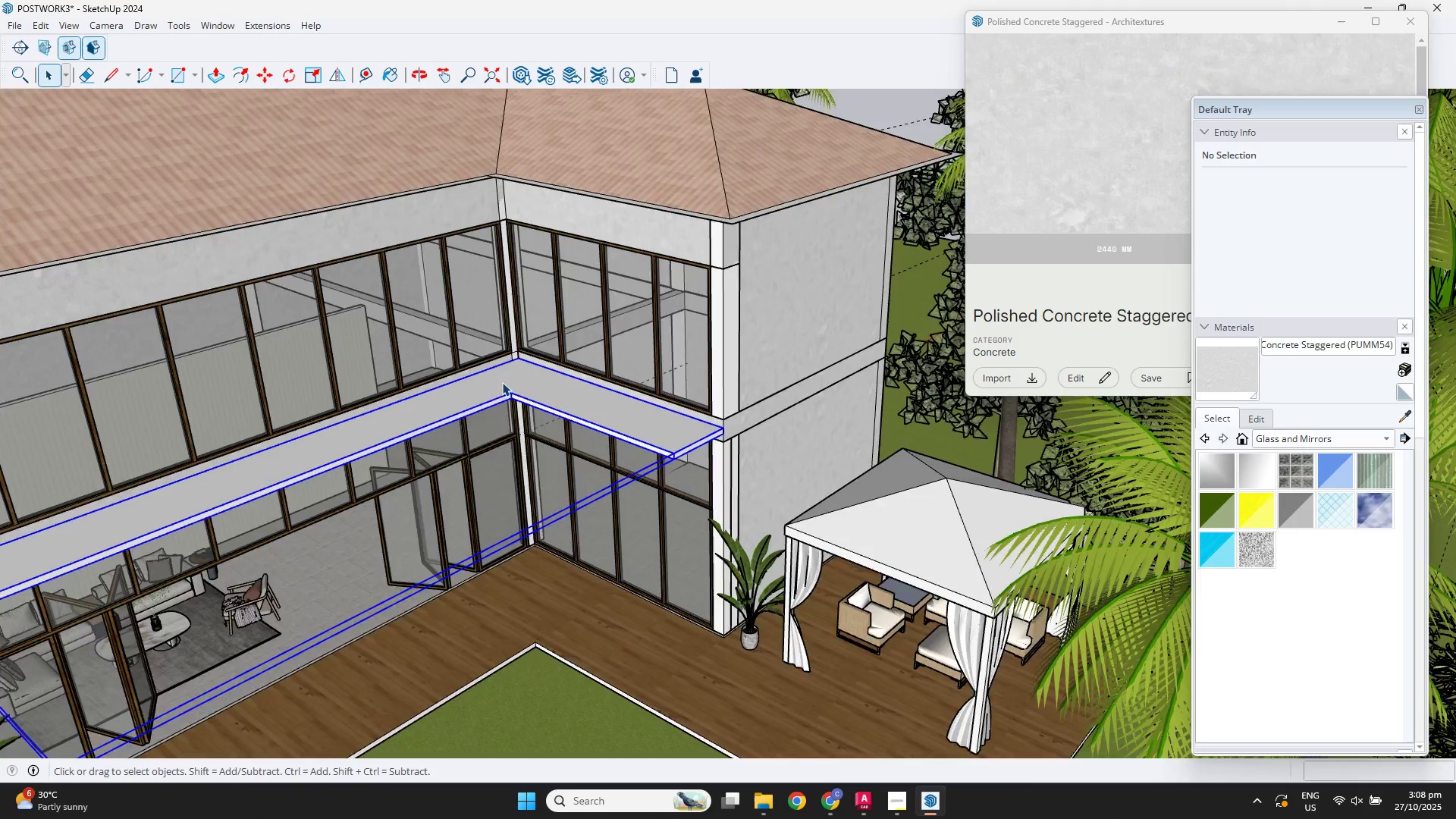 
triple_click([502, 382])
 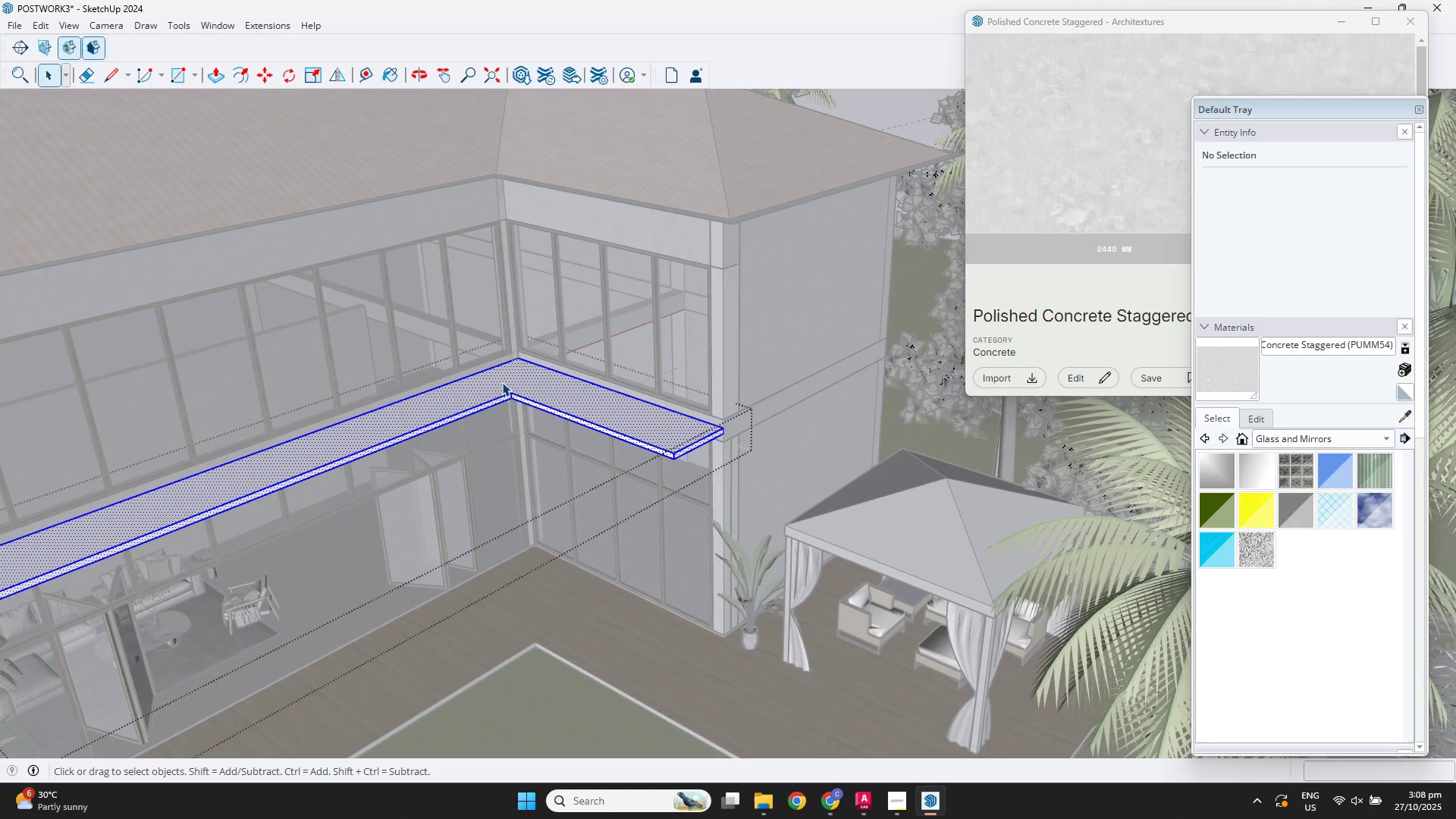 
triple_click([502, 382])
 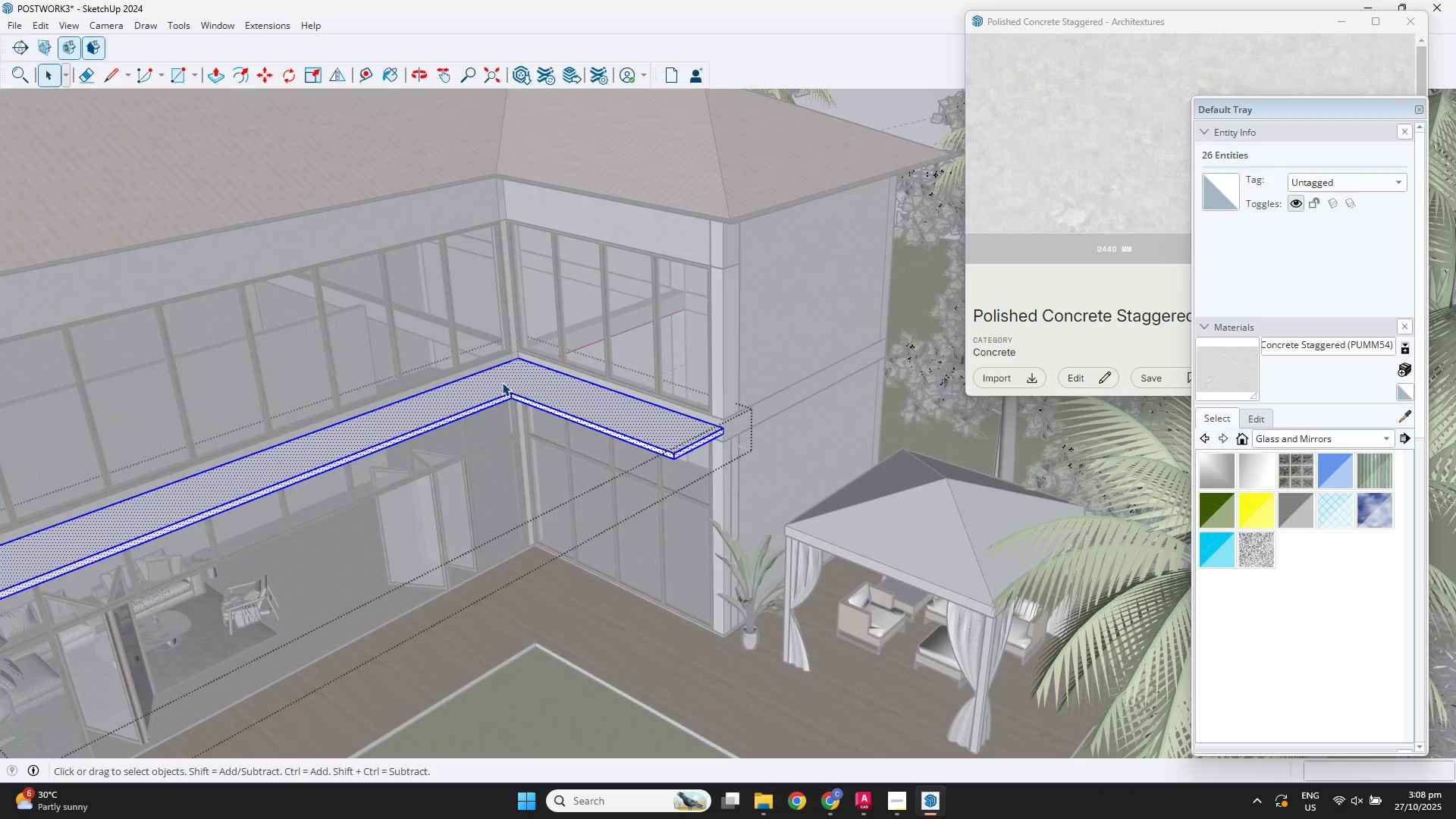 
key(B)
 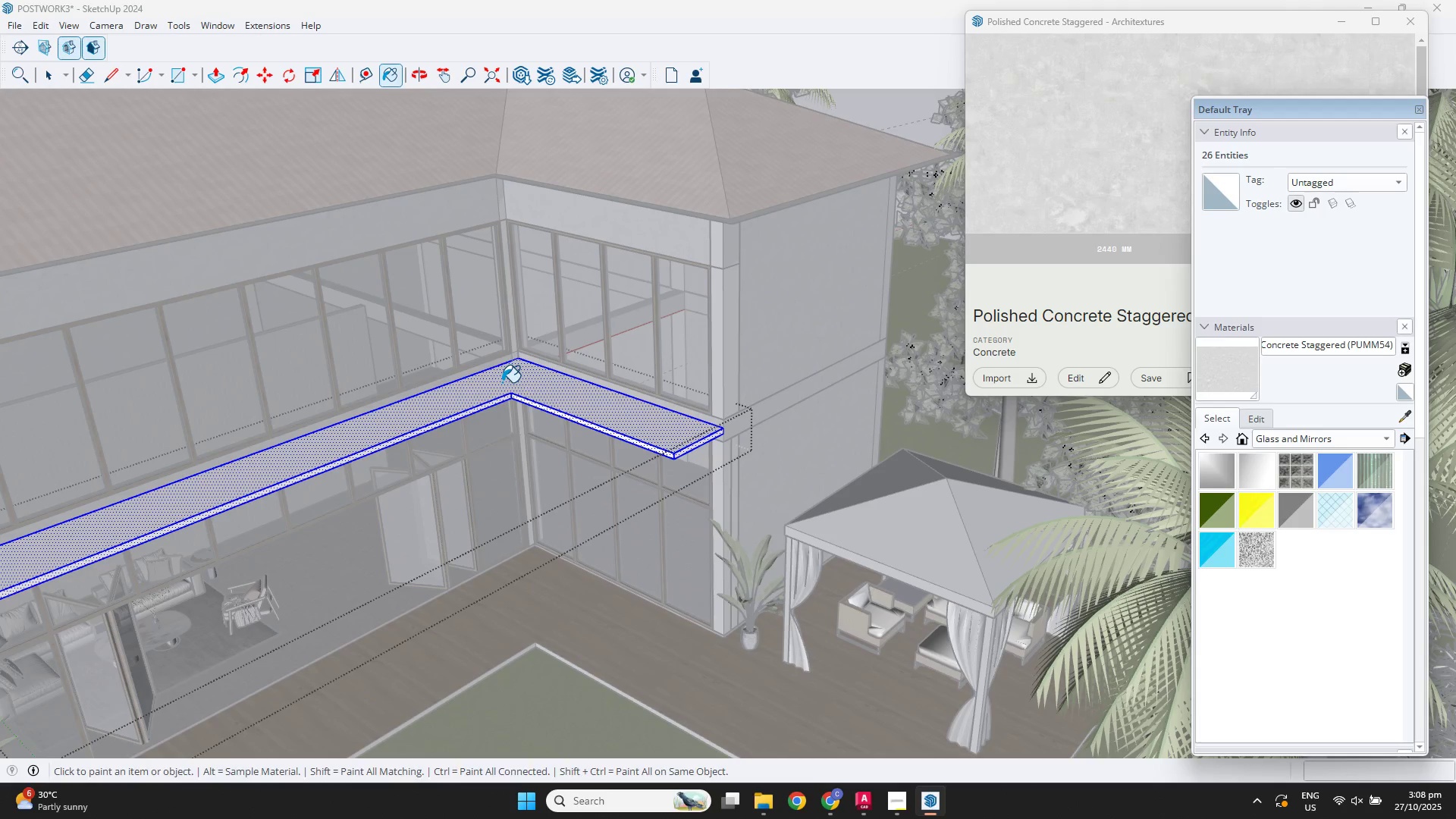 
hold_key(key=ControlLeft, duration=0.35)
left_click([502, 382])
 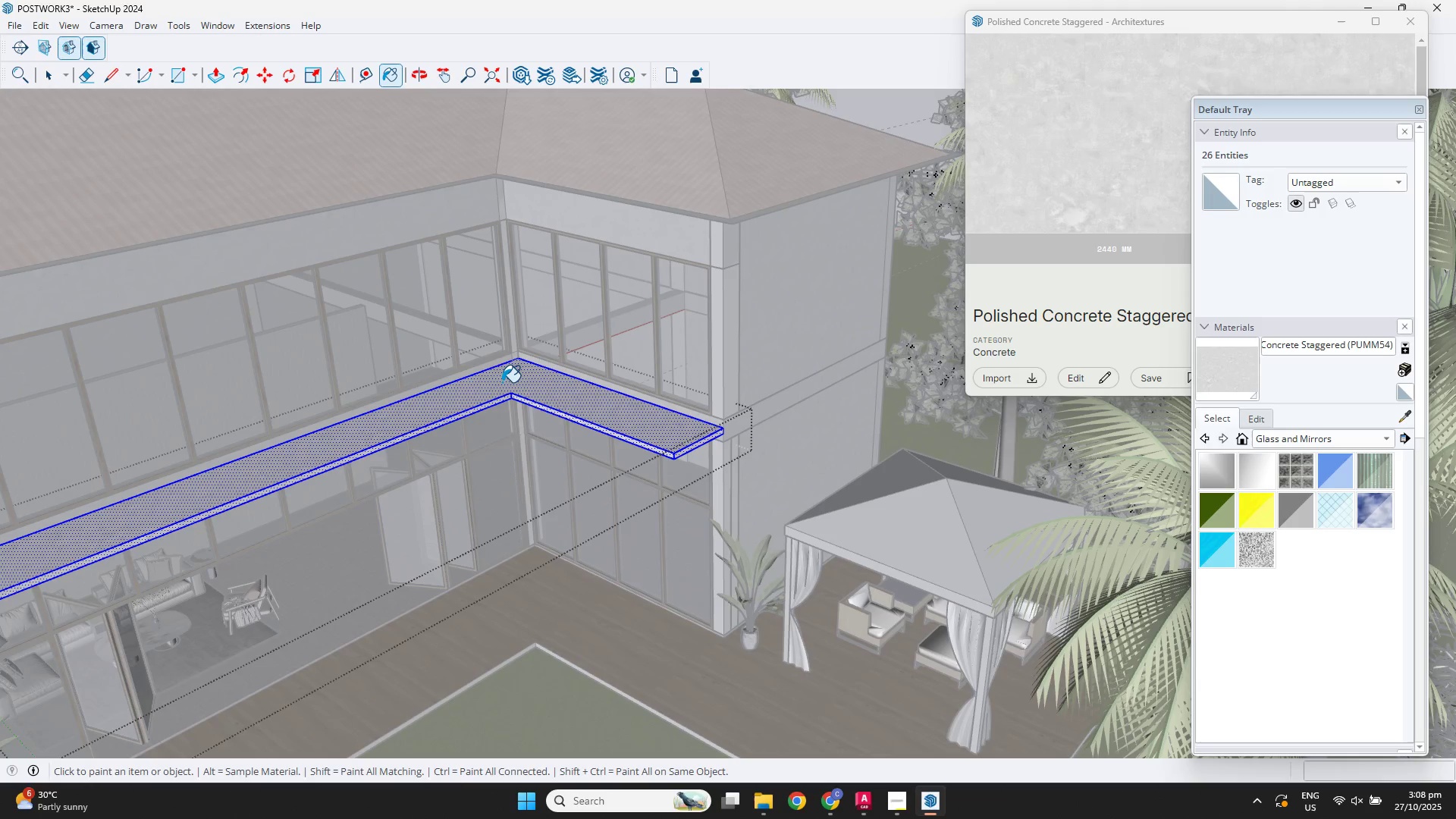 
scroll: coordinate [502, 382], scroll_direction: down, amount: 7.0
 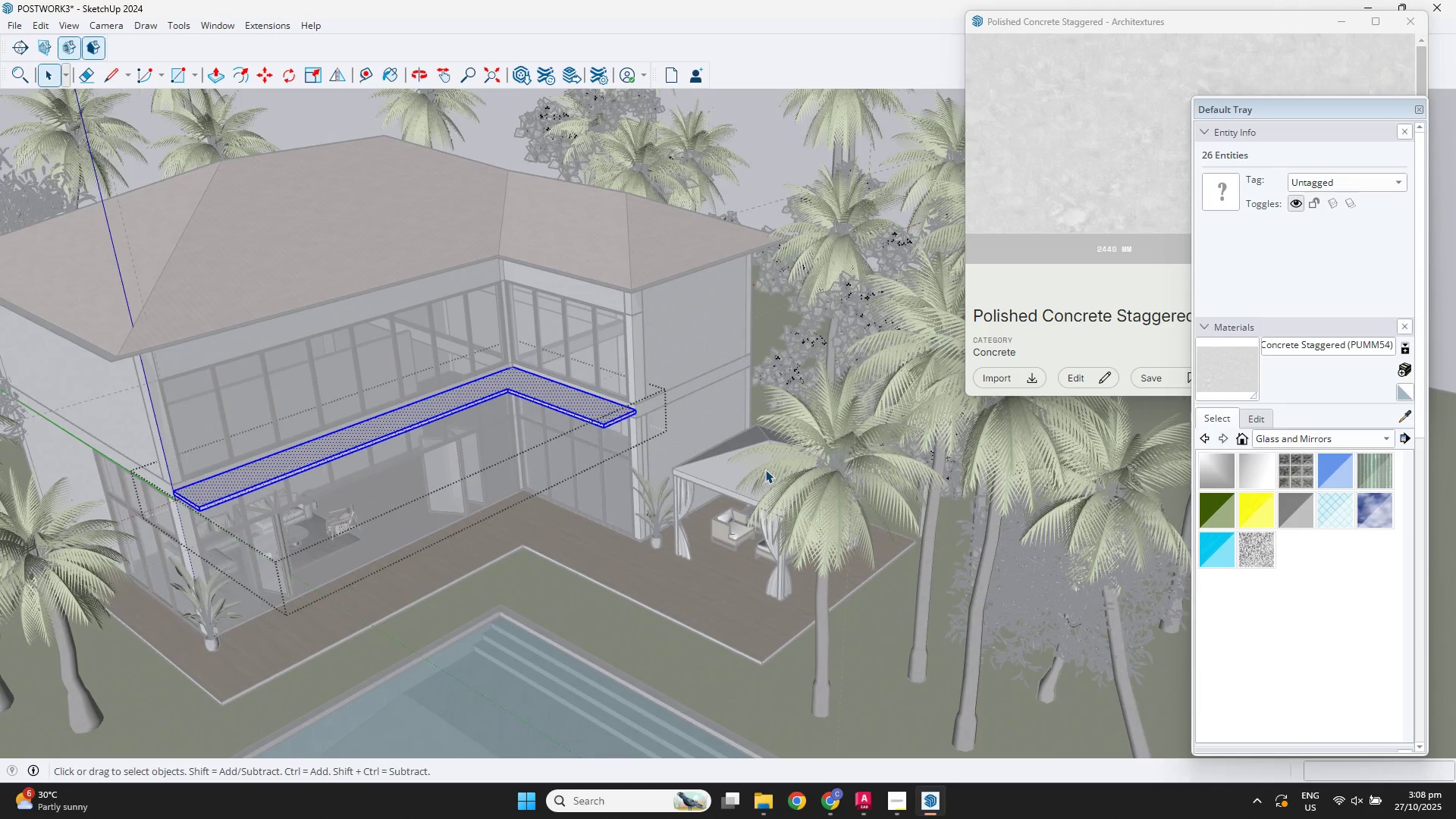 
key(Space)
 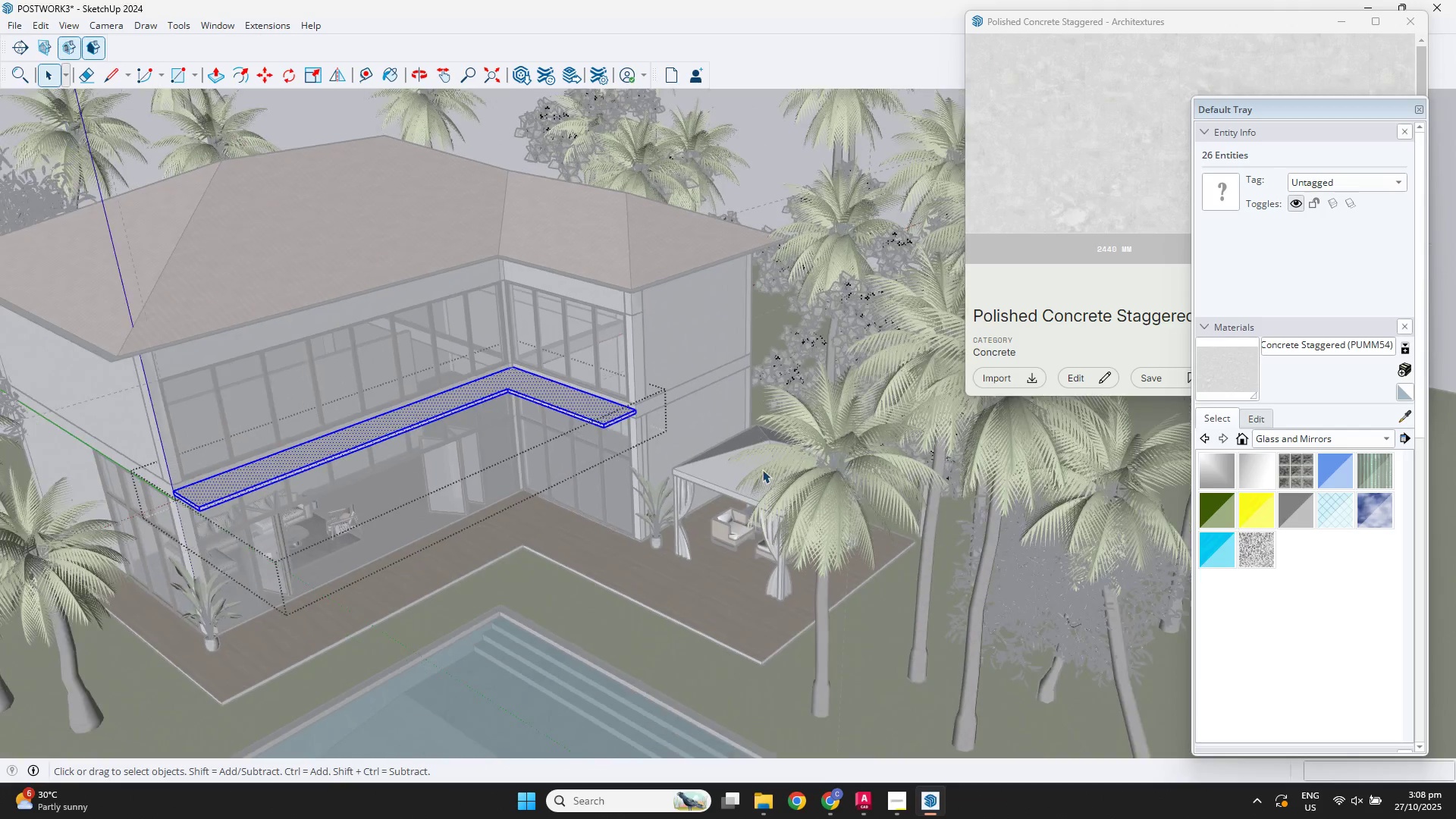 
left_click([765, 469])
 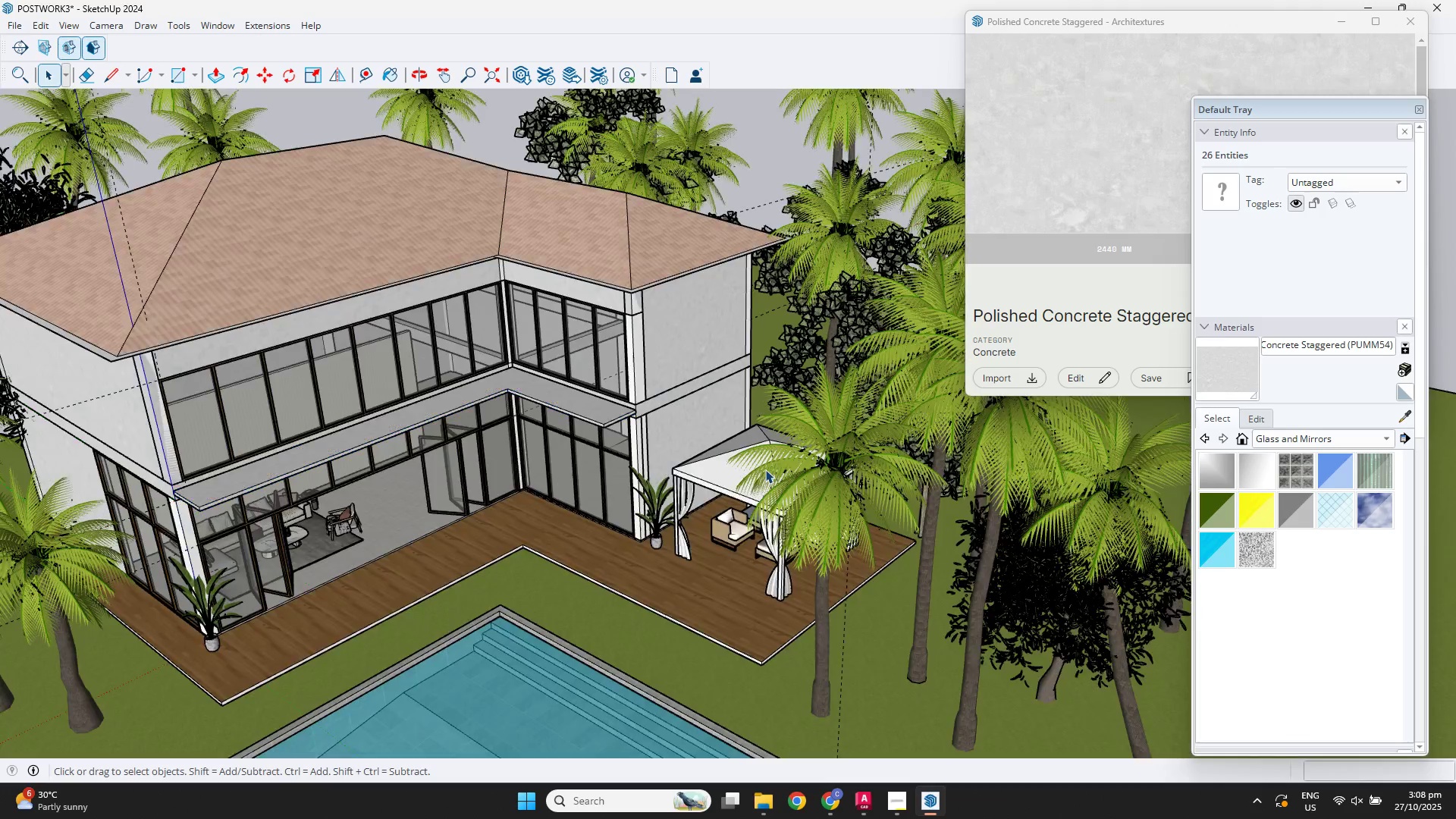 
scroll: coordinate [765, 469], scroll_direction: down, amount: 3.0
 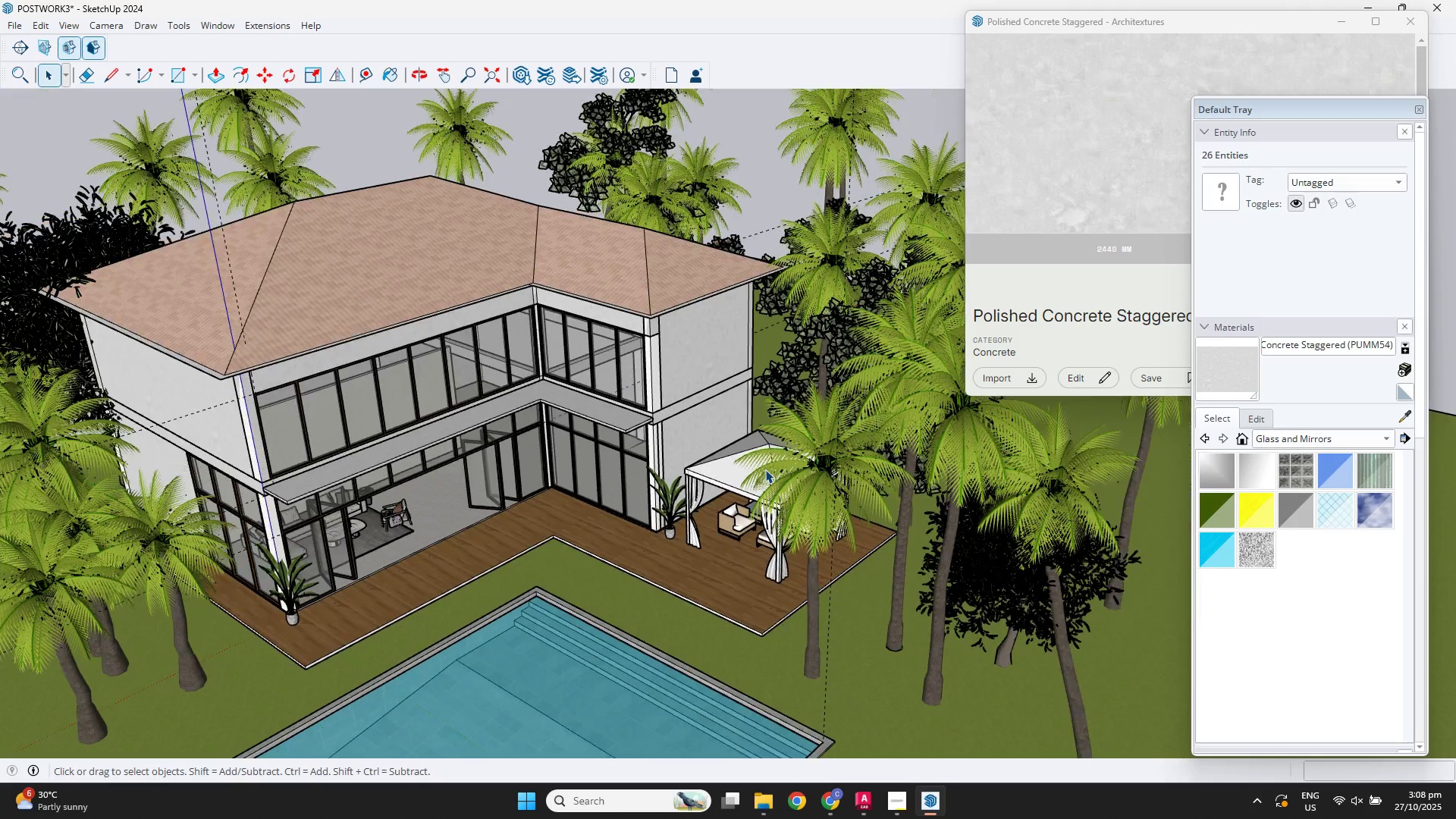 
key(Escape)
 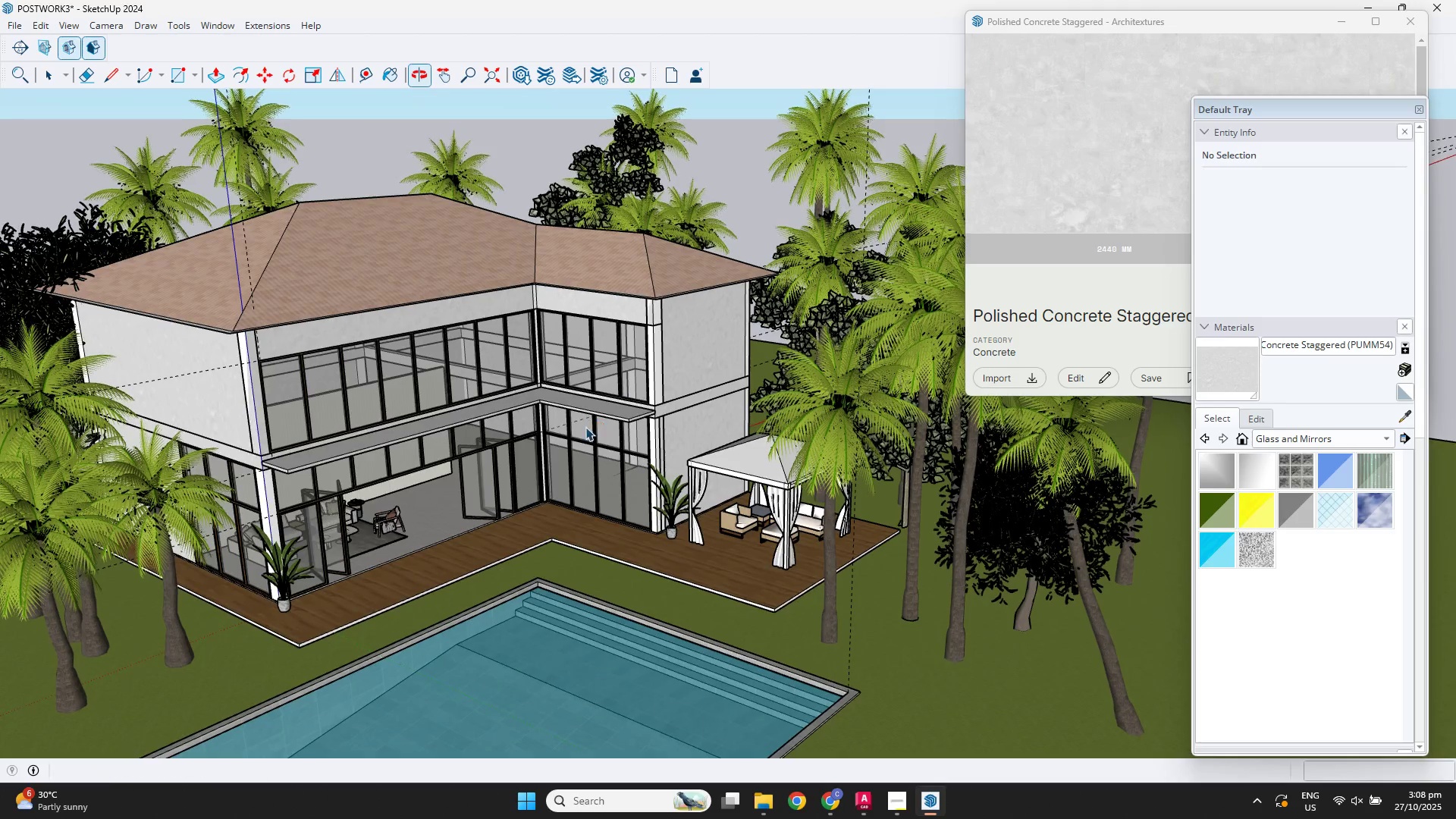 
scroll: coordinate [265, 410], scroll_direction: up, amount: 8.0
 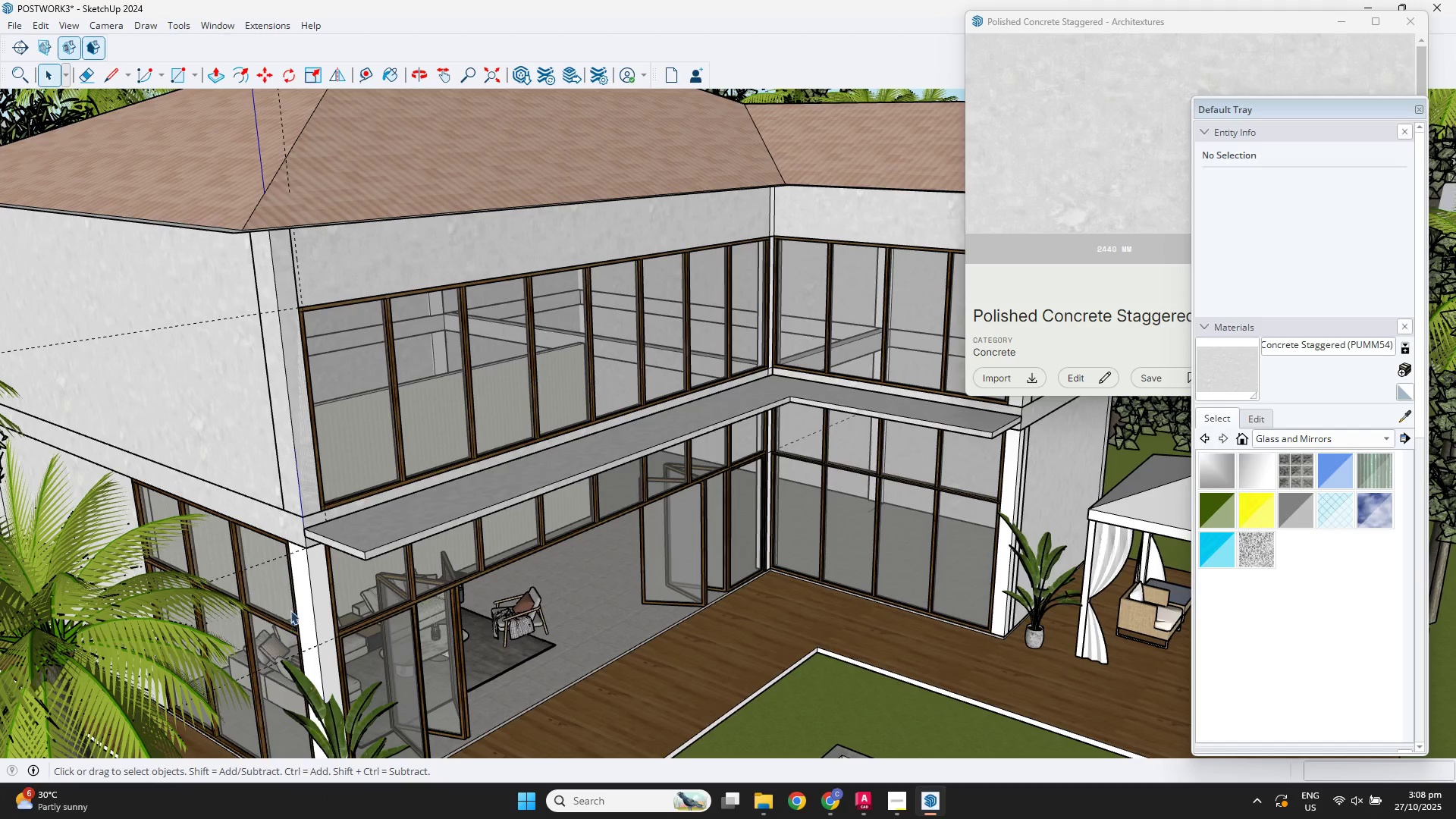 
double_click([306, 587])
 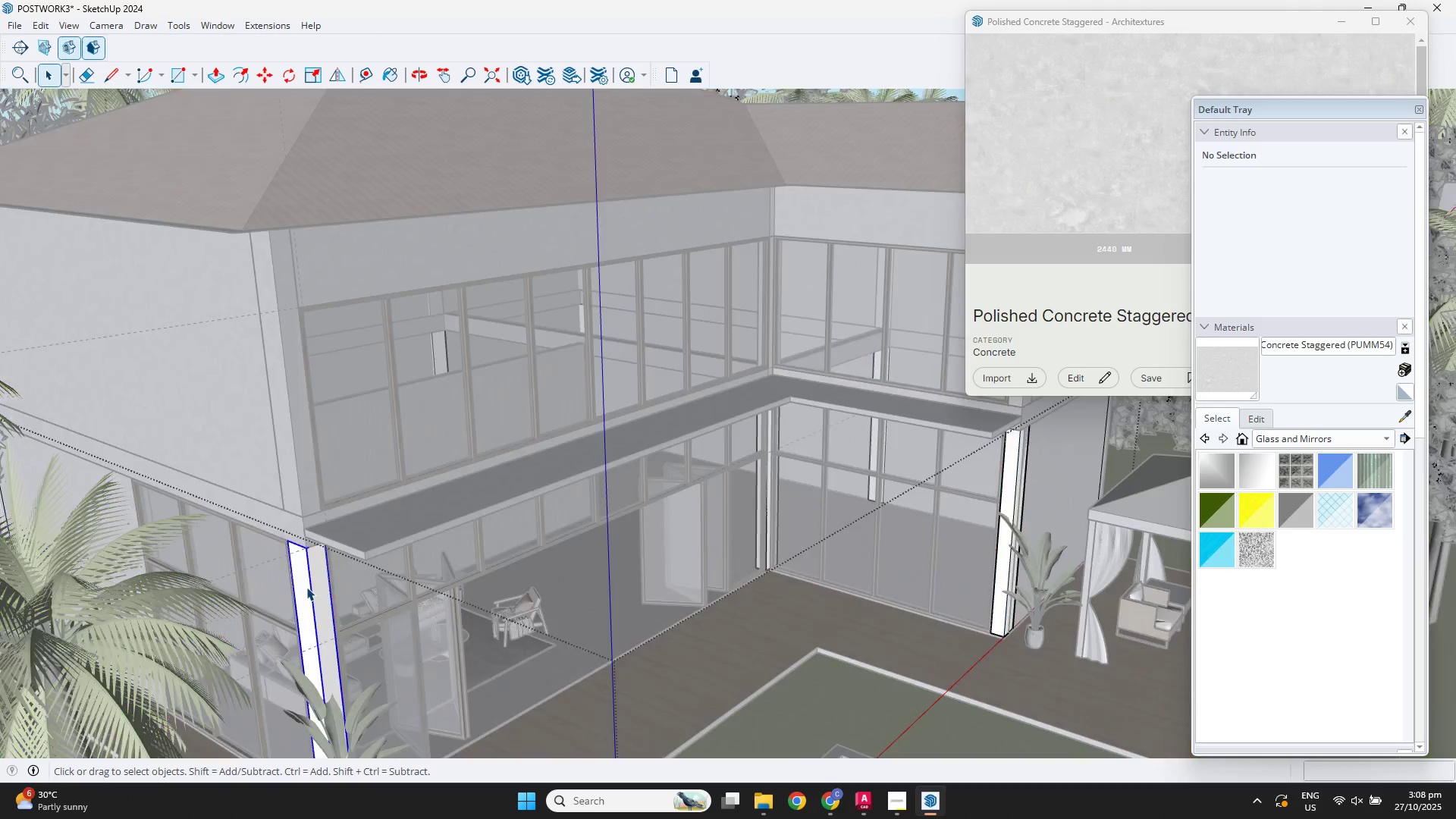 
triple_click([306, 587])
 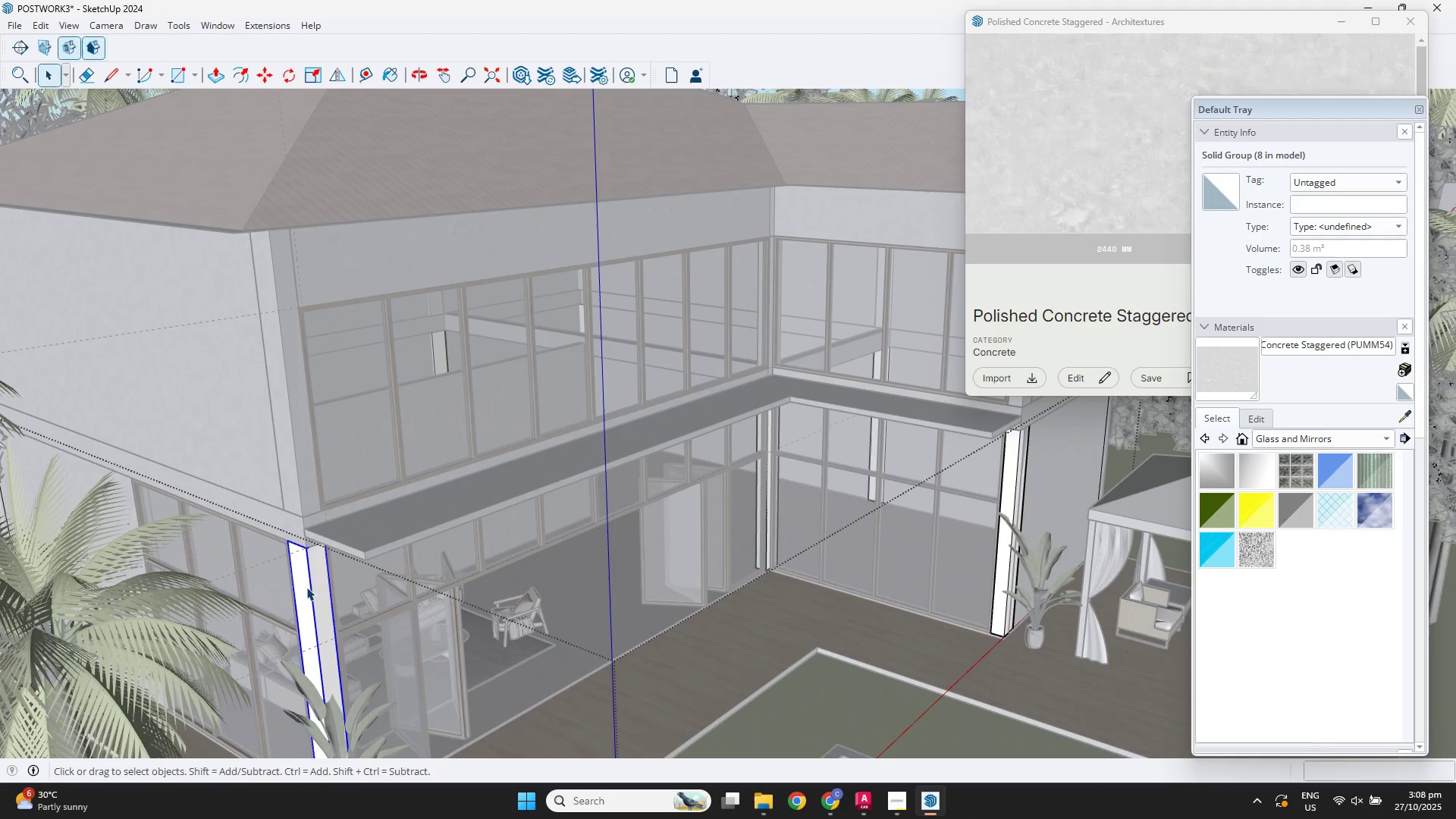 
key(B)
 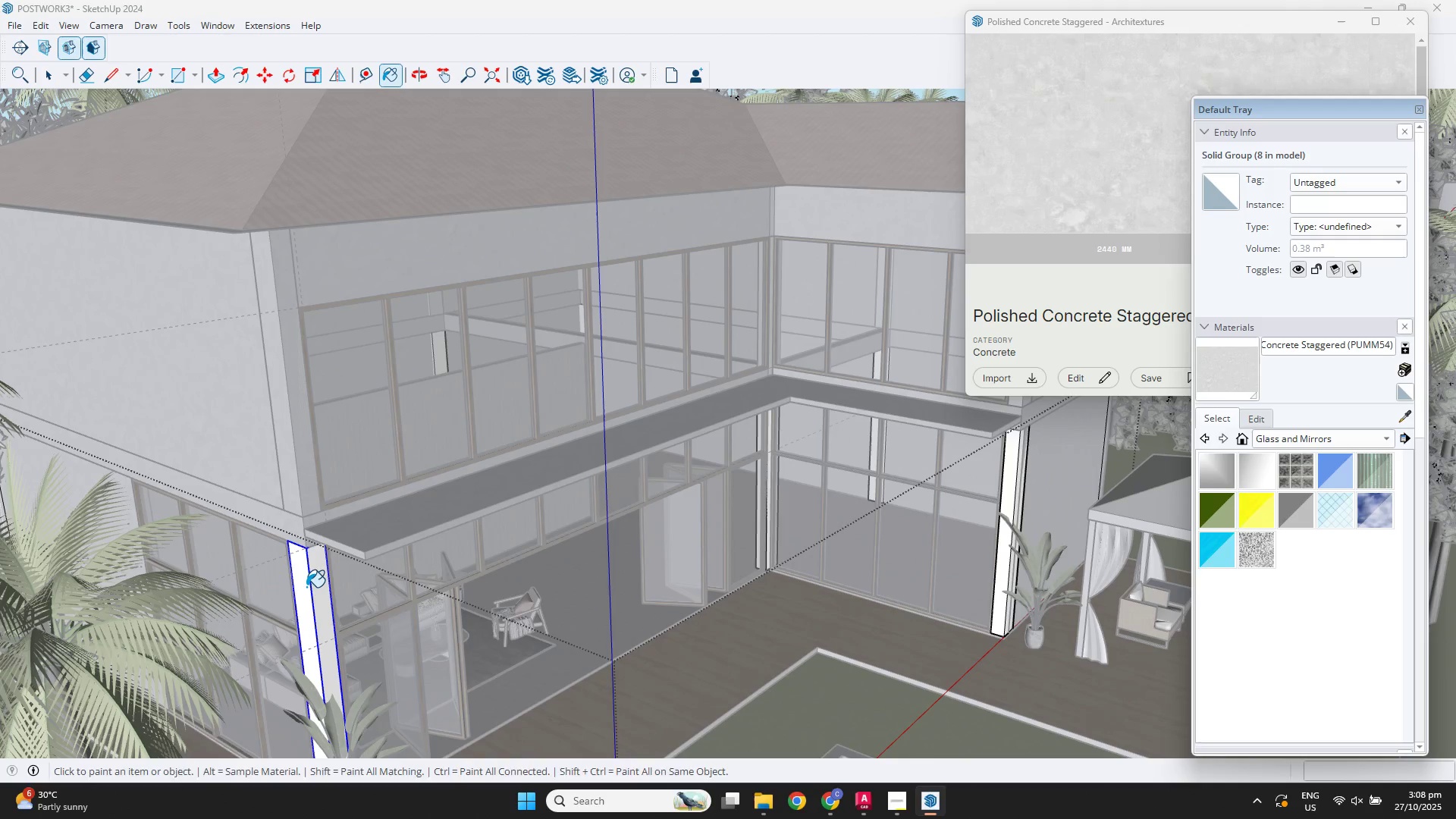 
hold_key(key=ControlLeft, duration=0.44)
left_click([306, 587])
 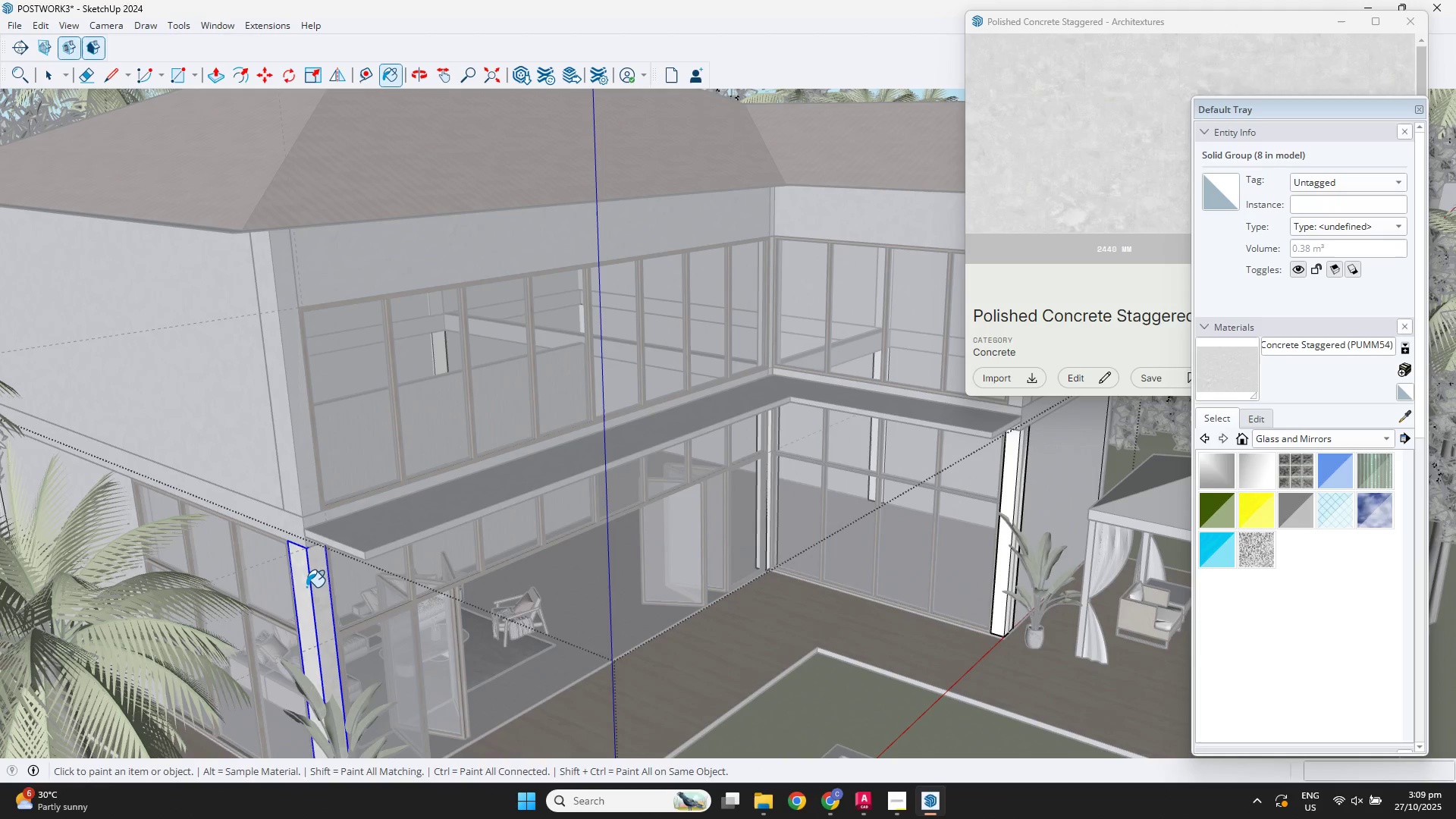 
key(Space)
 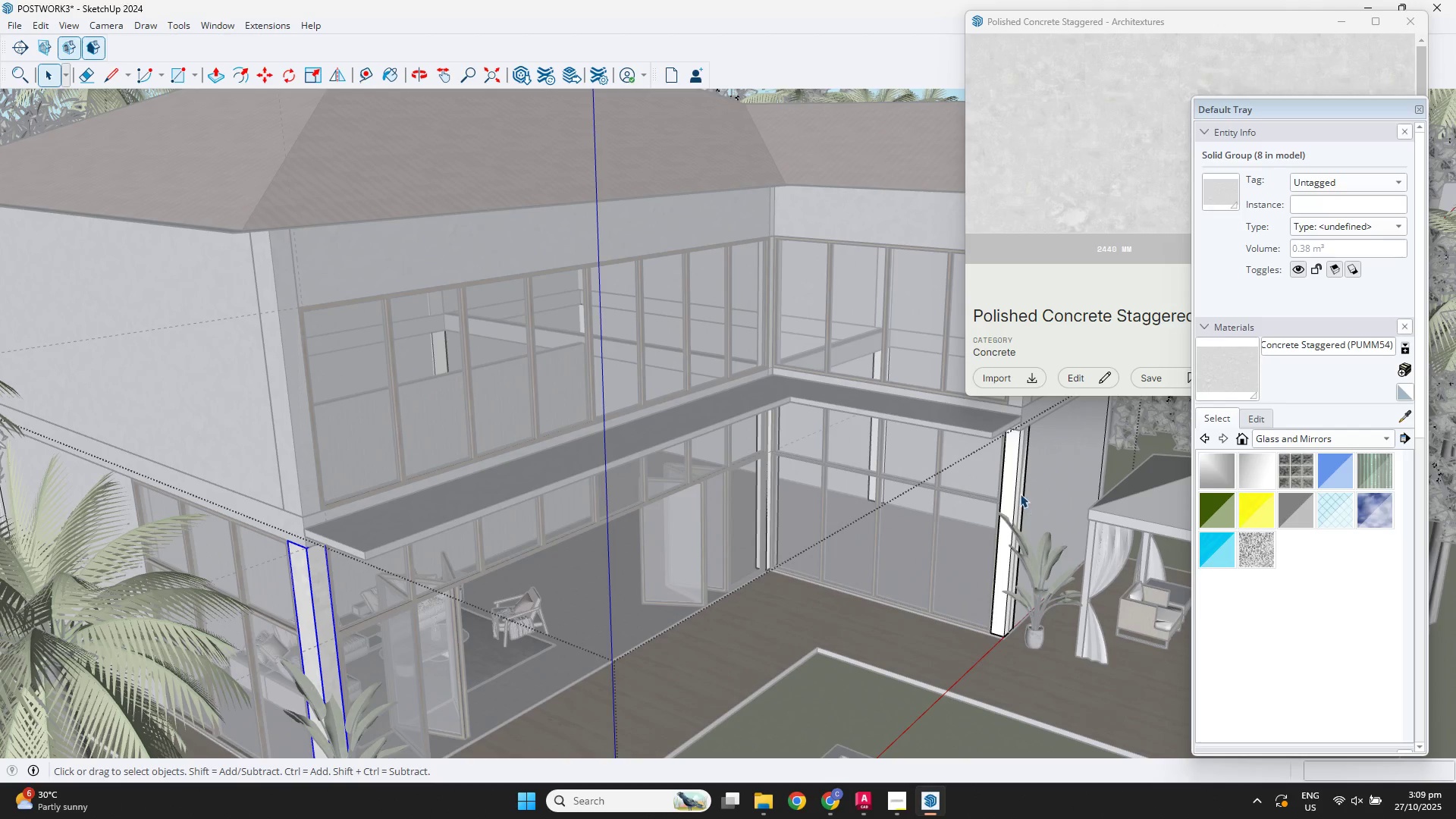 
left_click([1009, 488])
 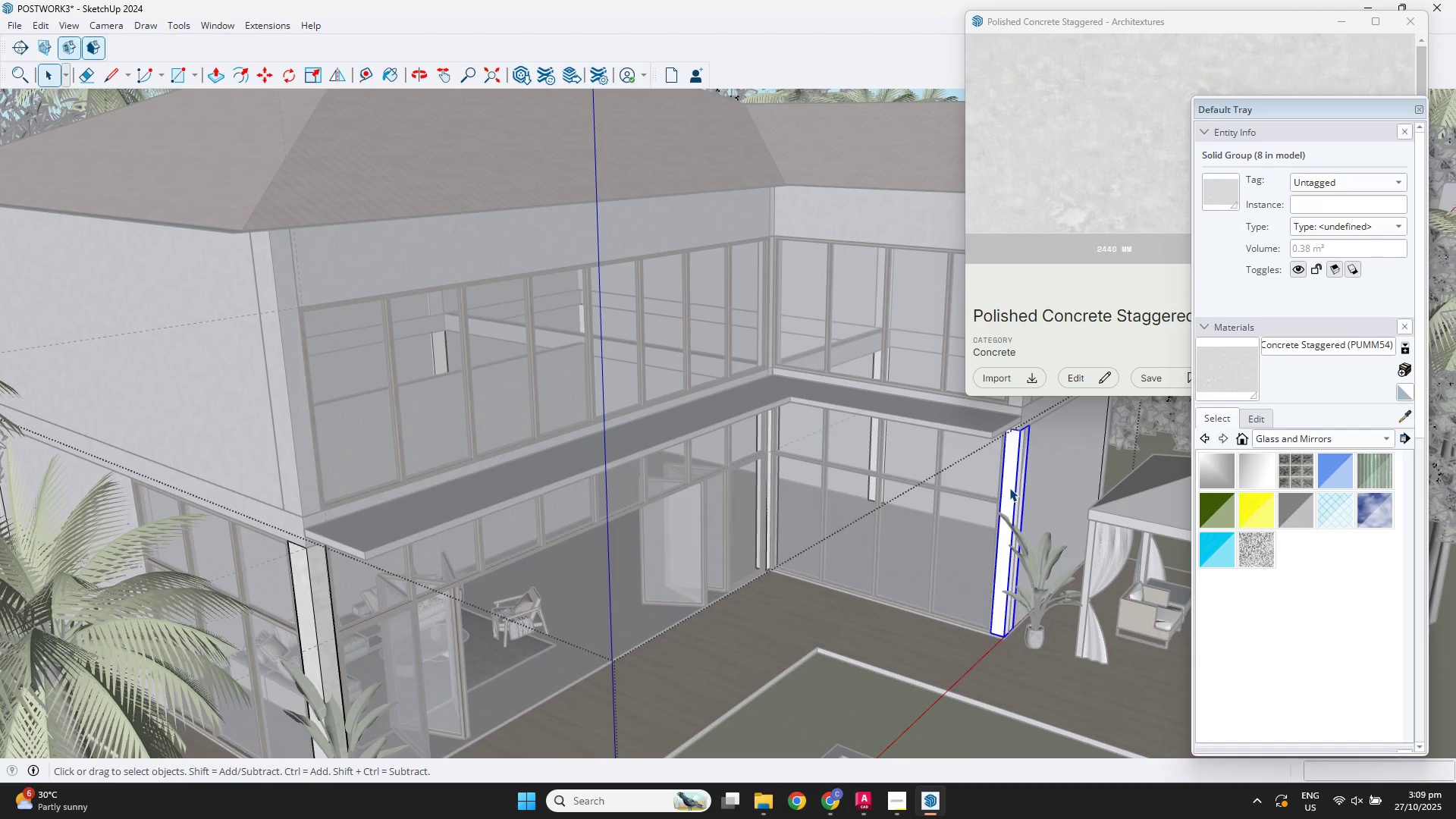 
key(B)
 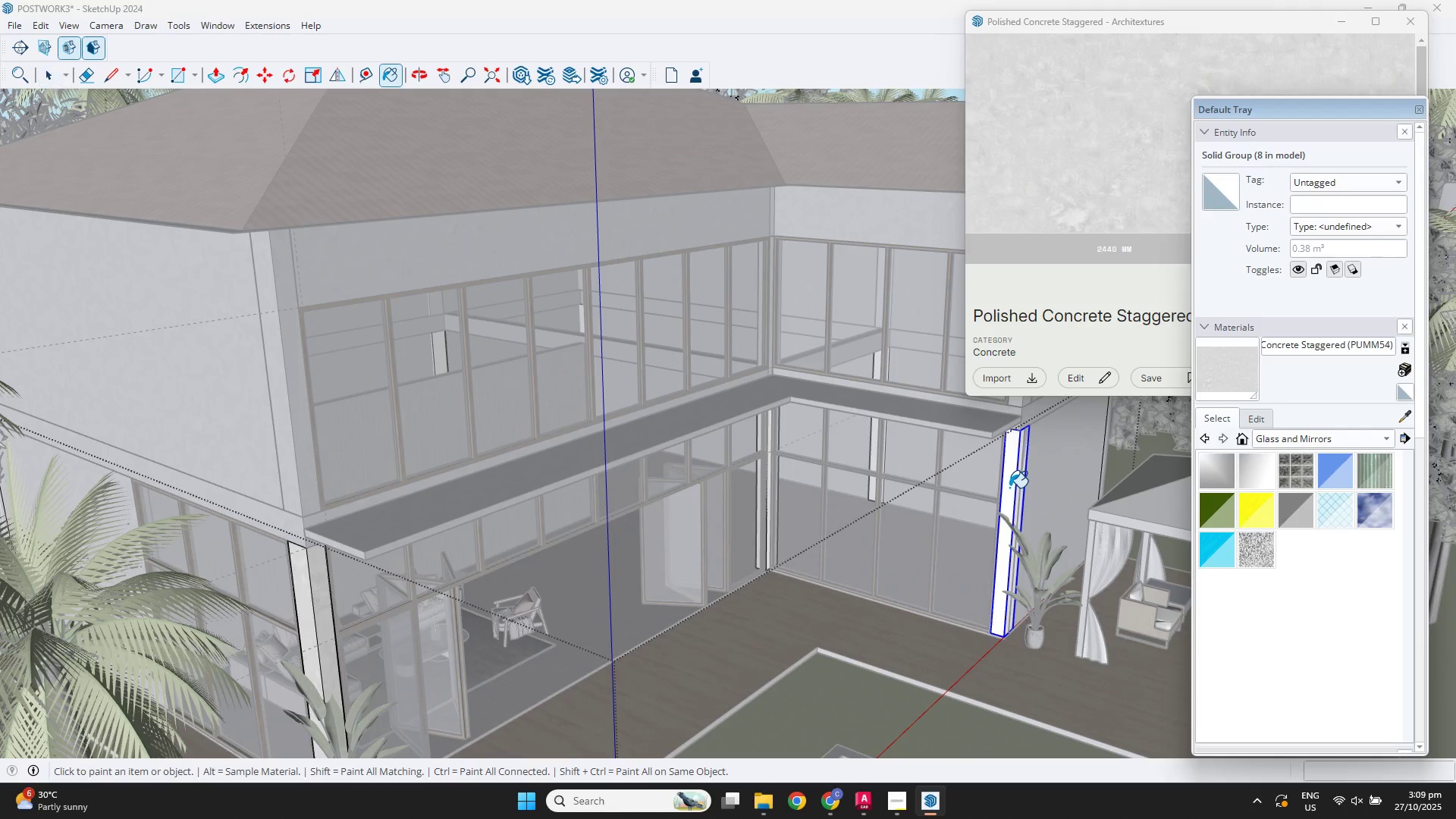 
left_click([1009, 488])
 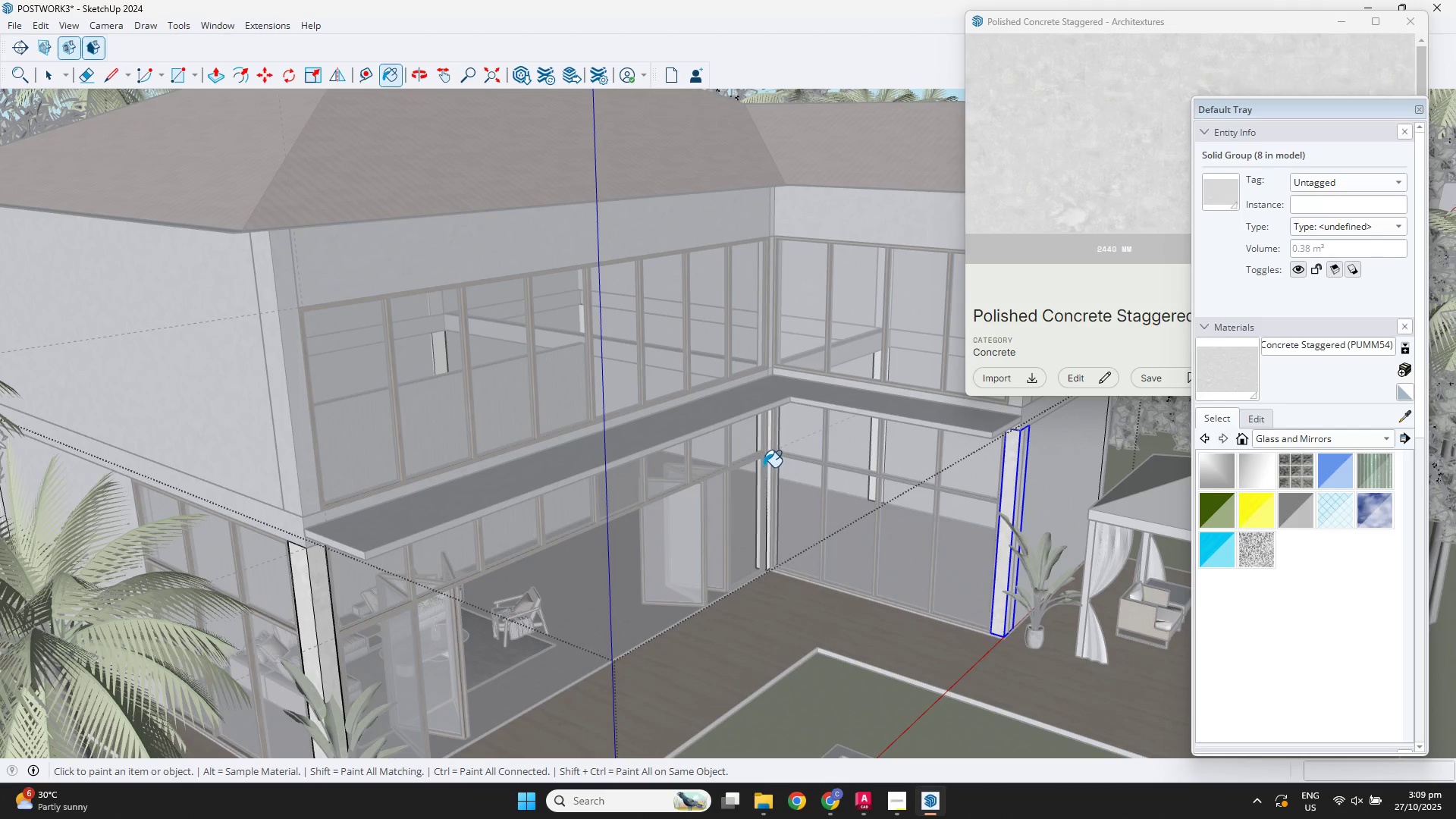 
double_click([768, 479])
 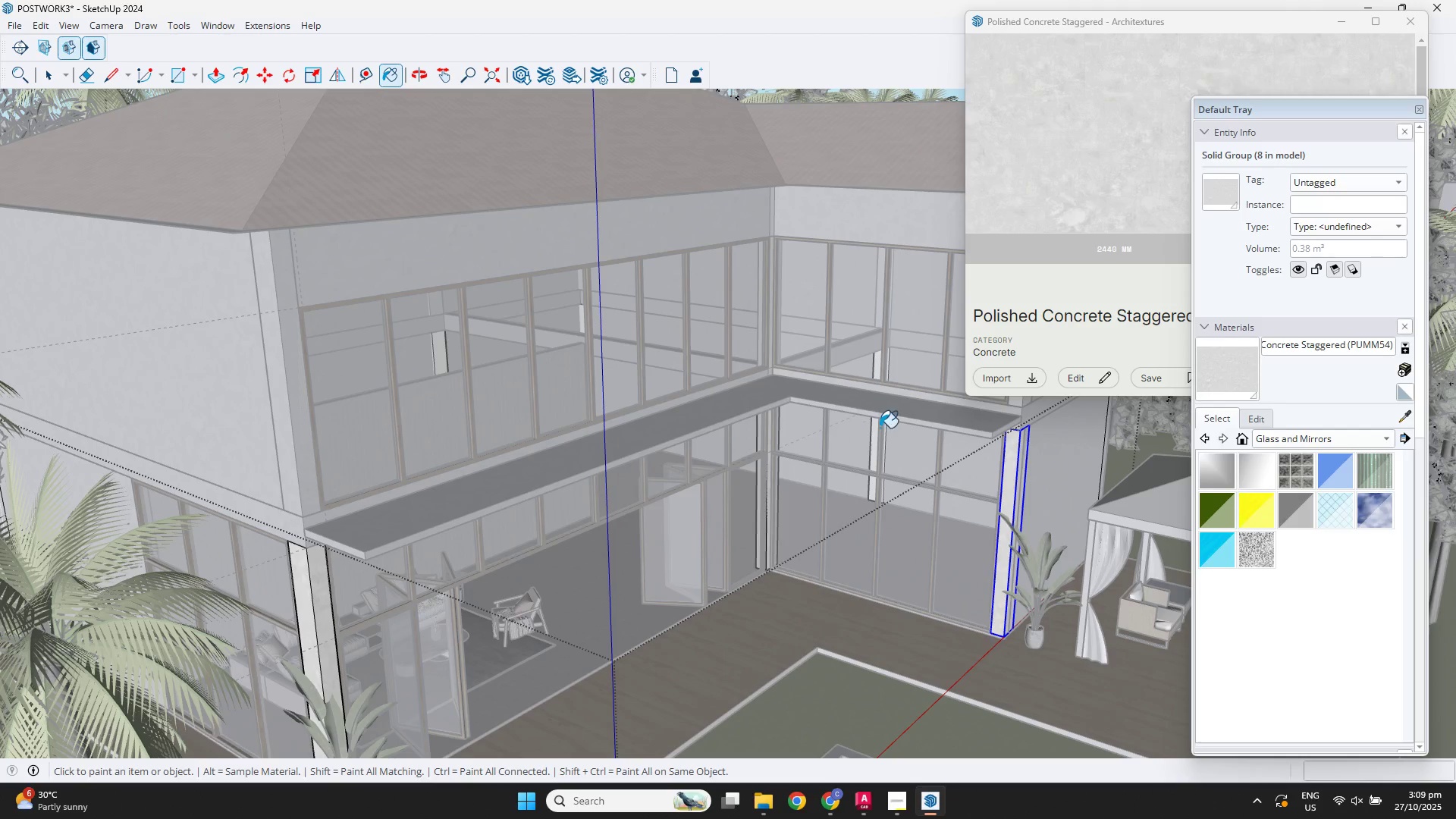 
left_click([880, 428])
 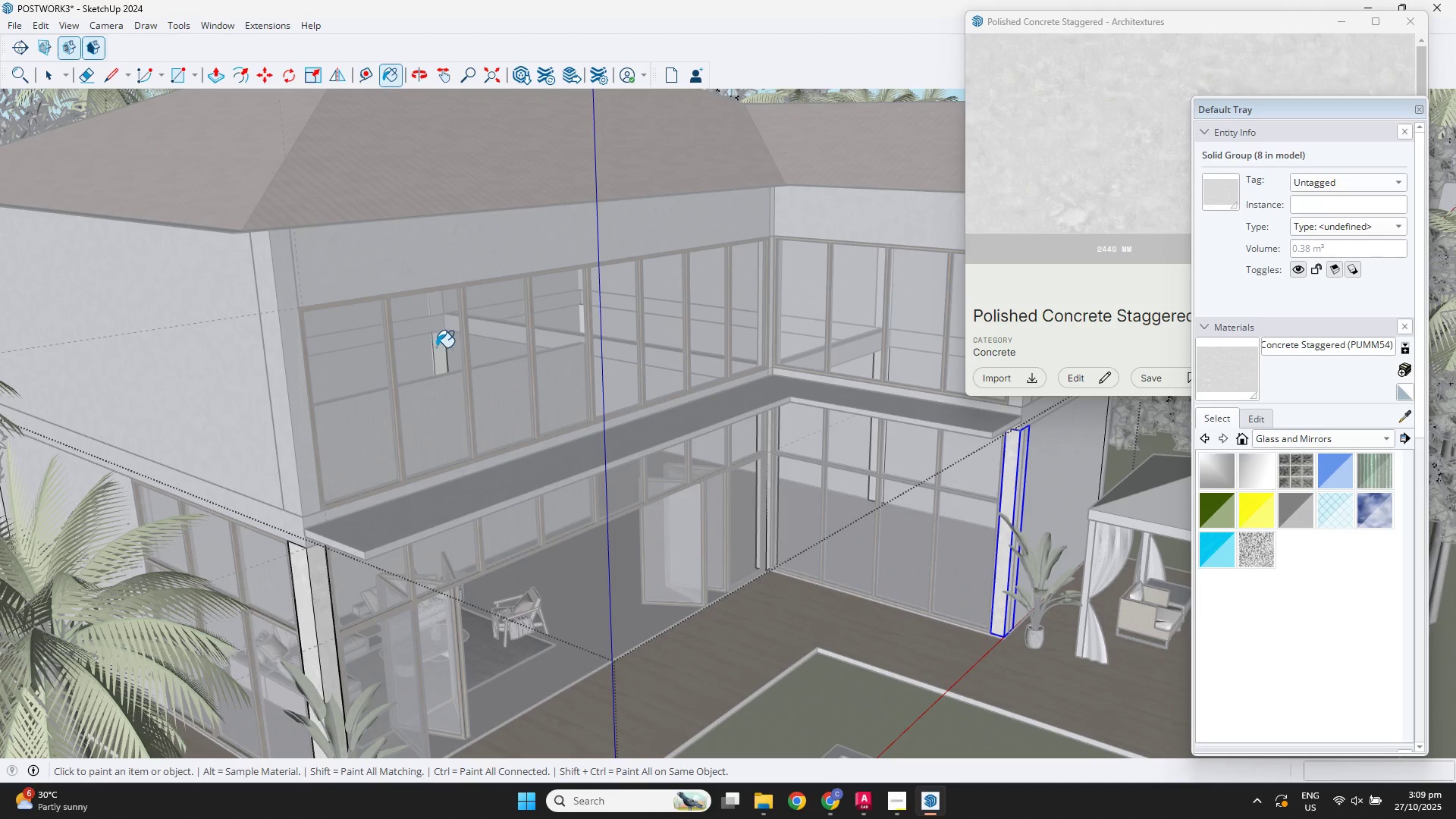 
double_click([441, 350])
 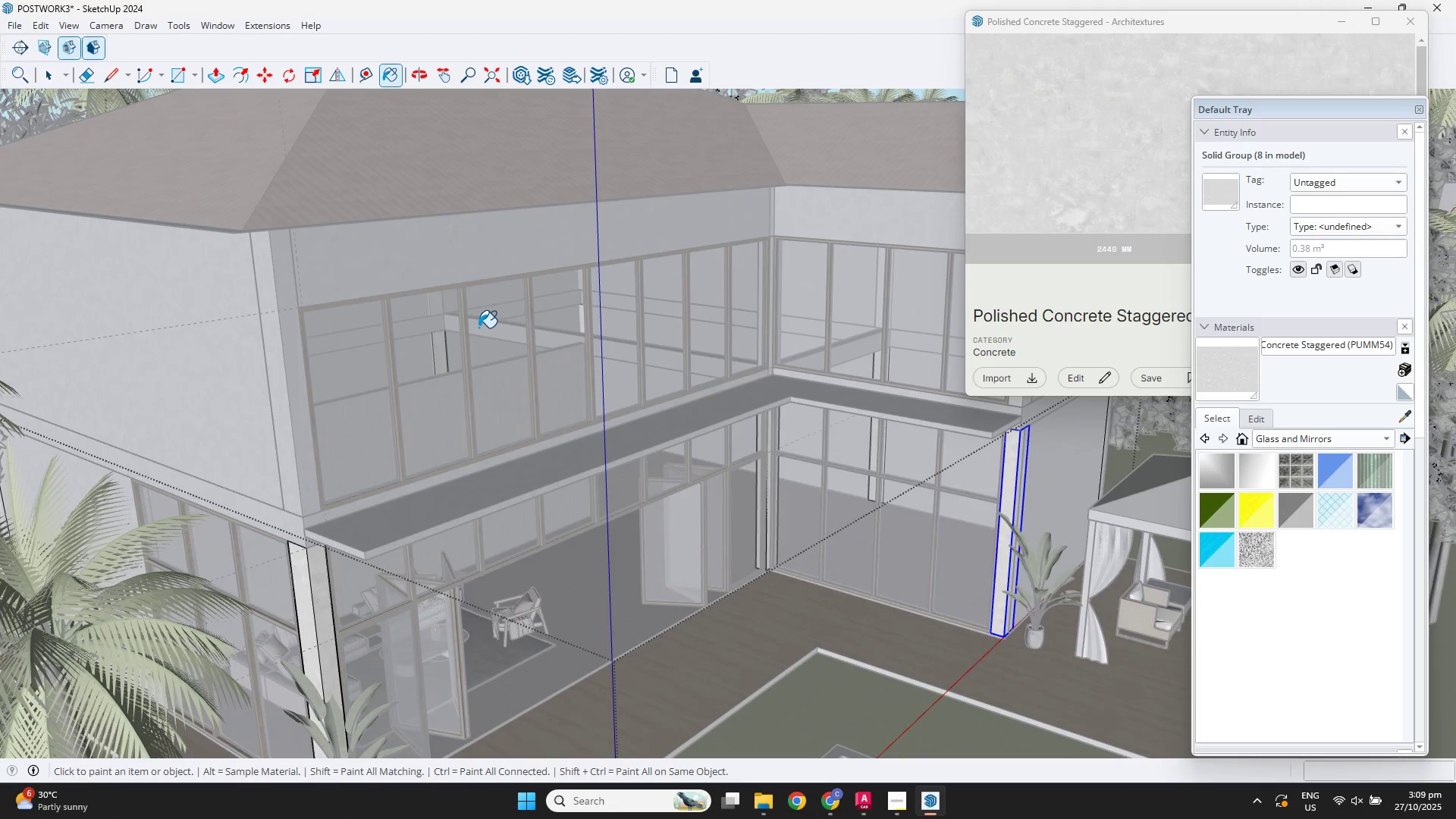 
triple_click([479, 328])
 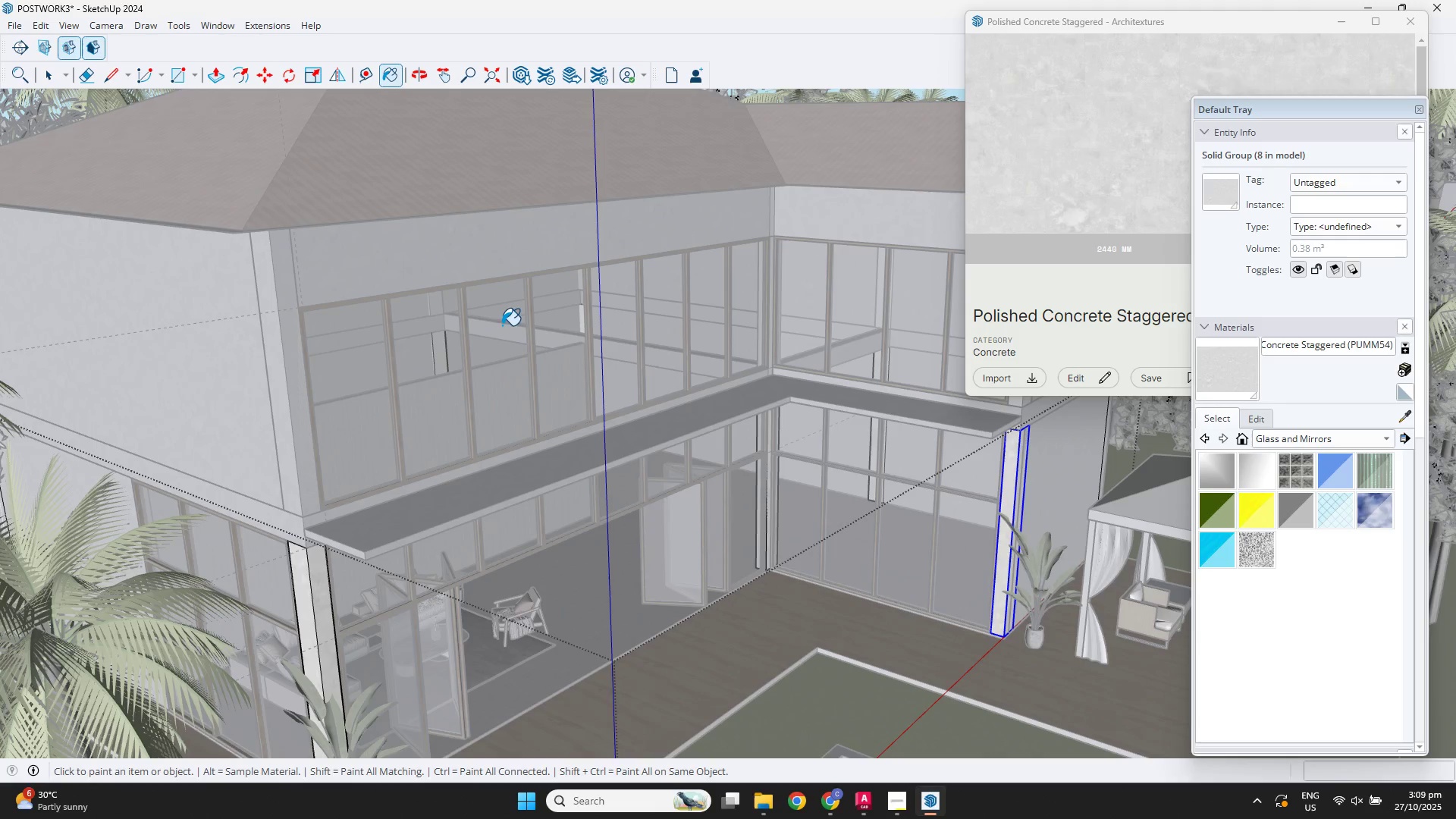 
triple_click([502, 325])
 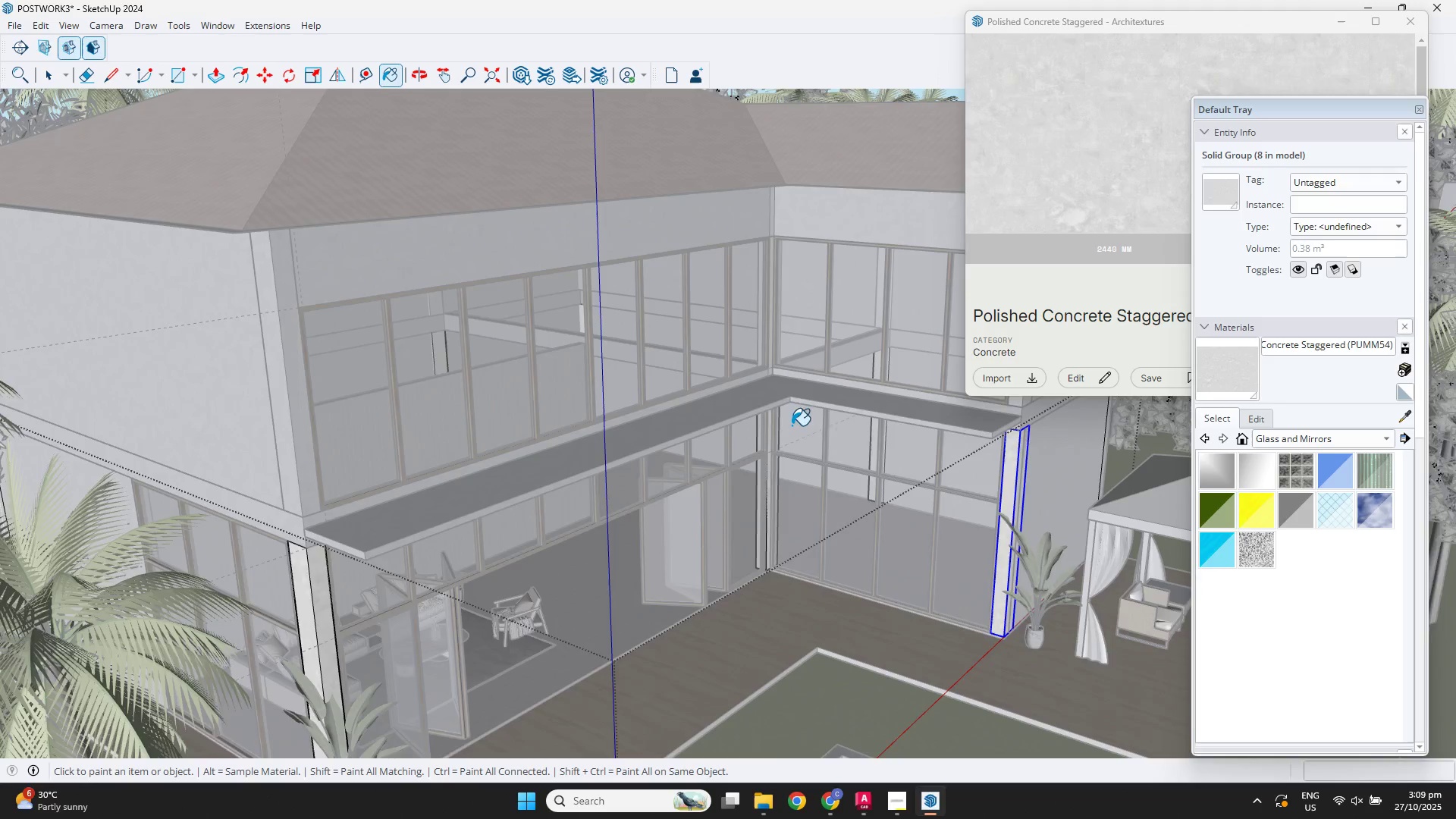 
scroll: coordinate [821, 445], scroll_direction: down, amount: 3.0
 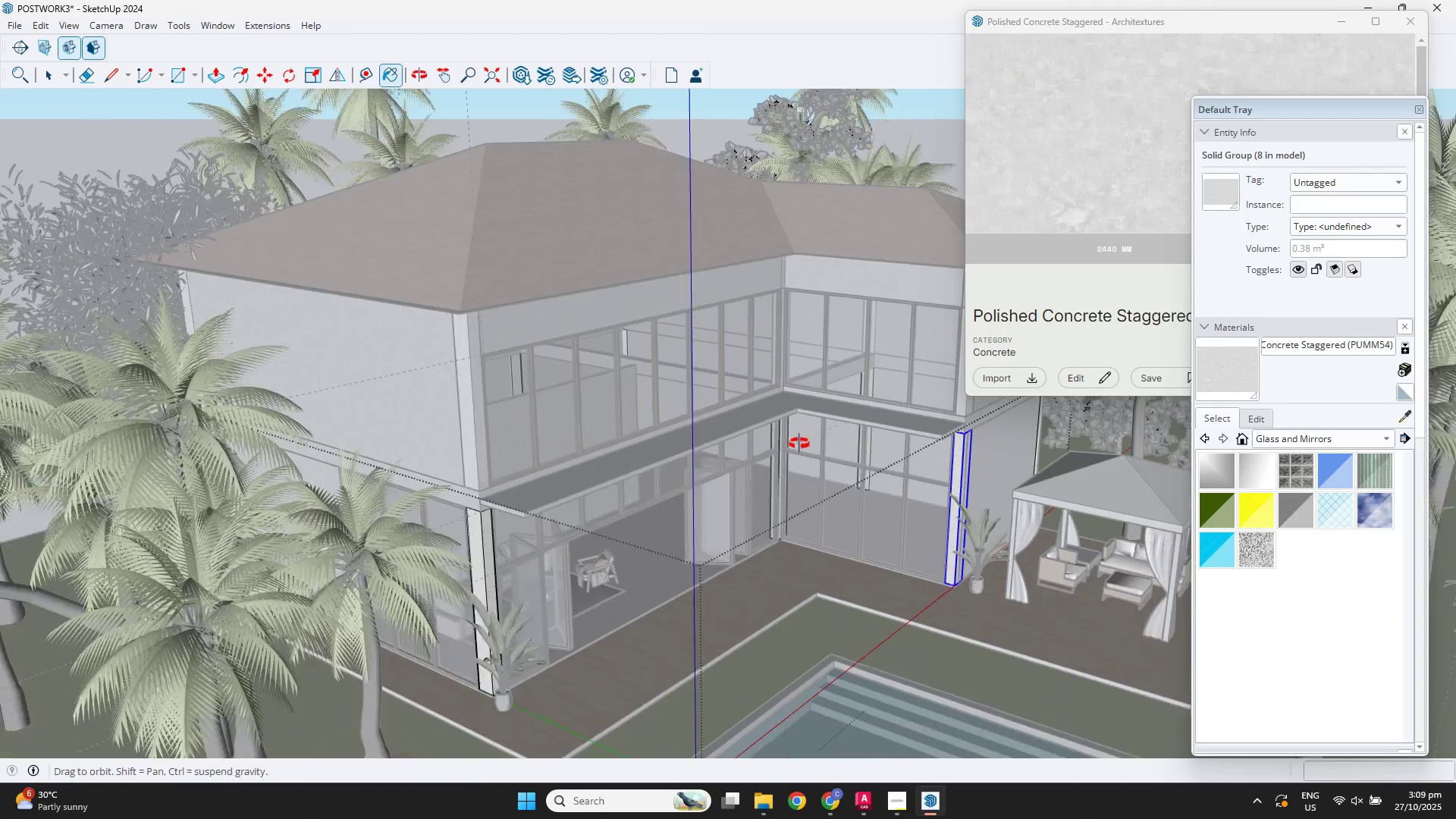 
hold_key(key=ShiftLeft, duration=0.34)
 